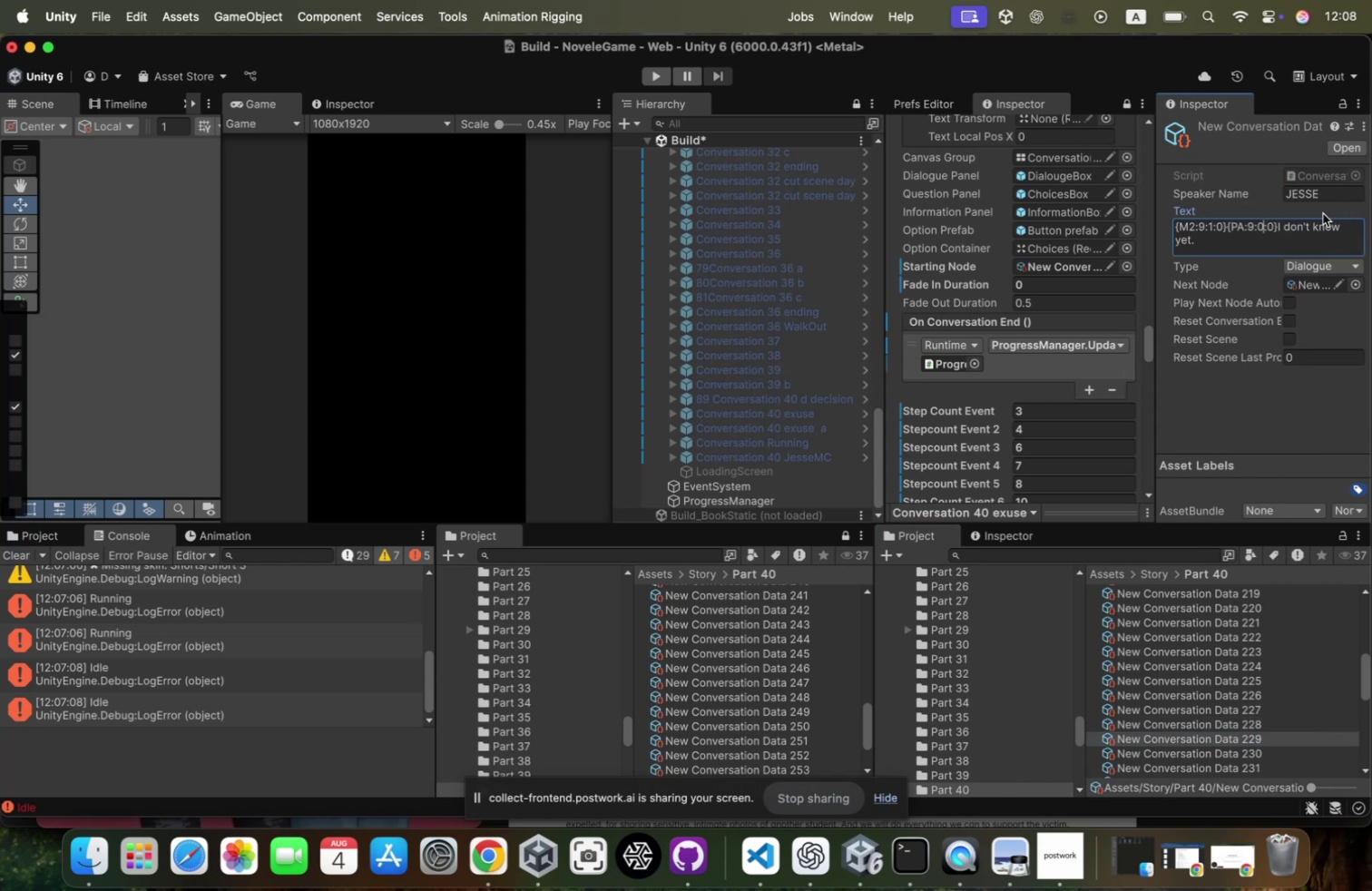 
key(Backspace)
 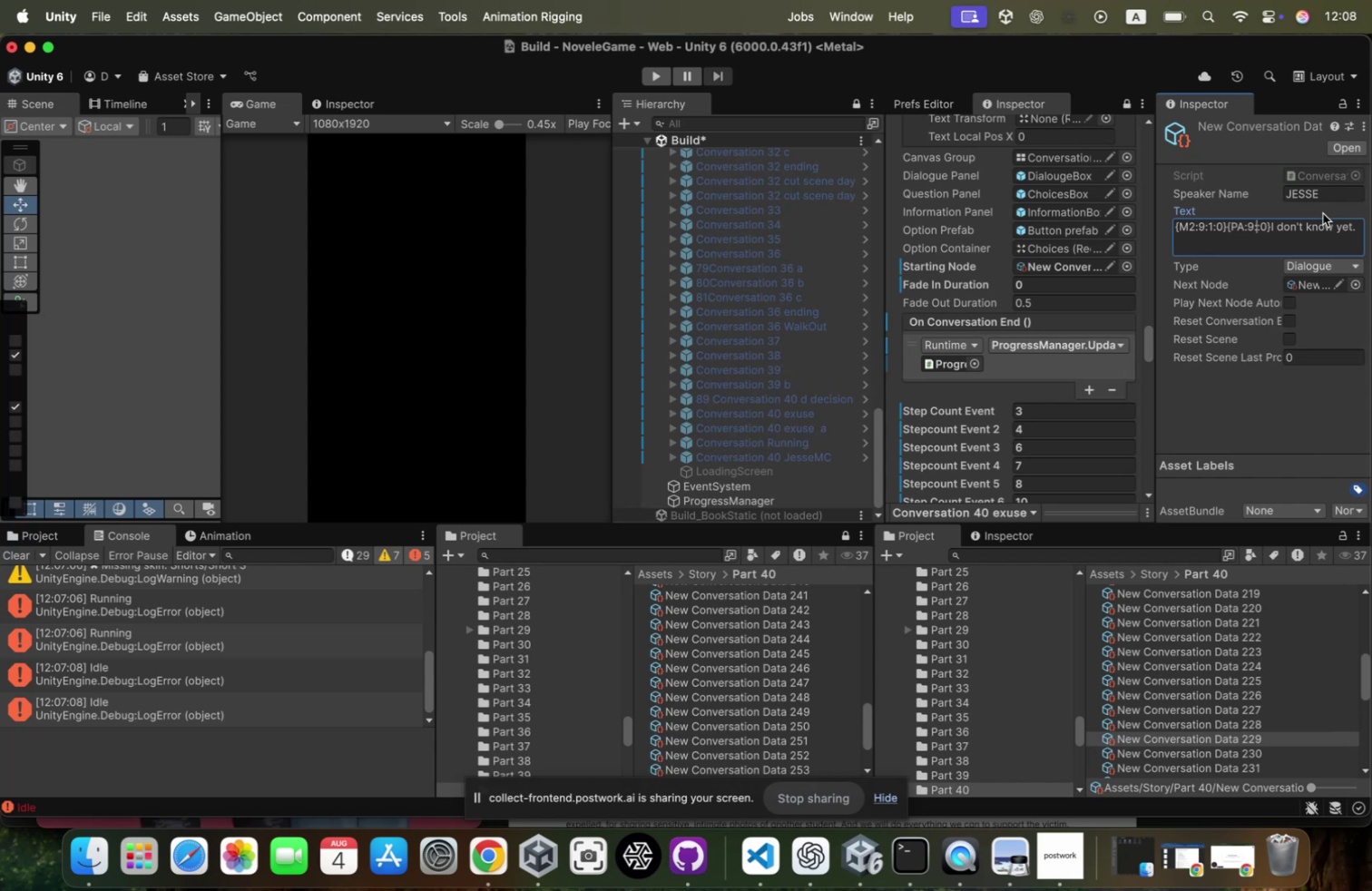 
key(1)
 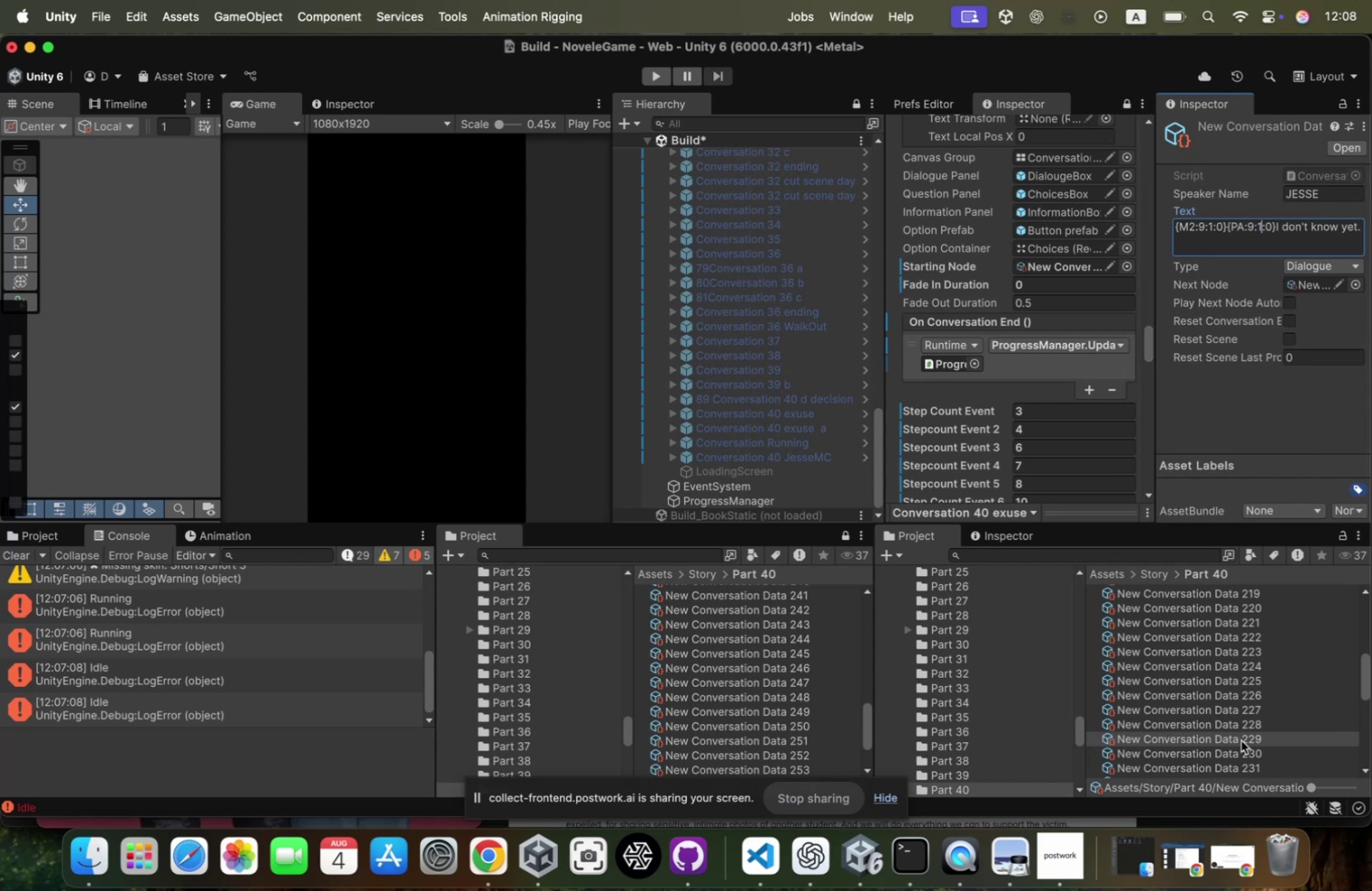 
left_click([1239, 748])
 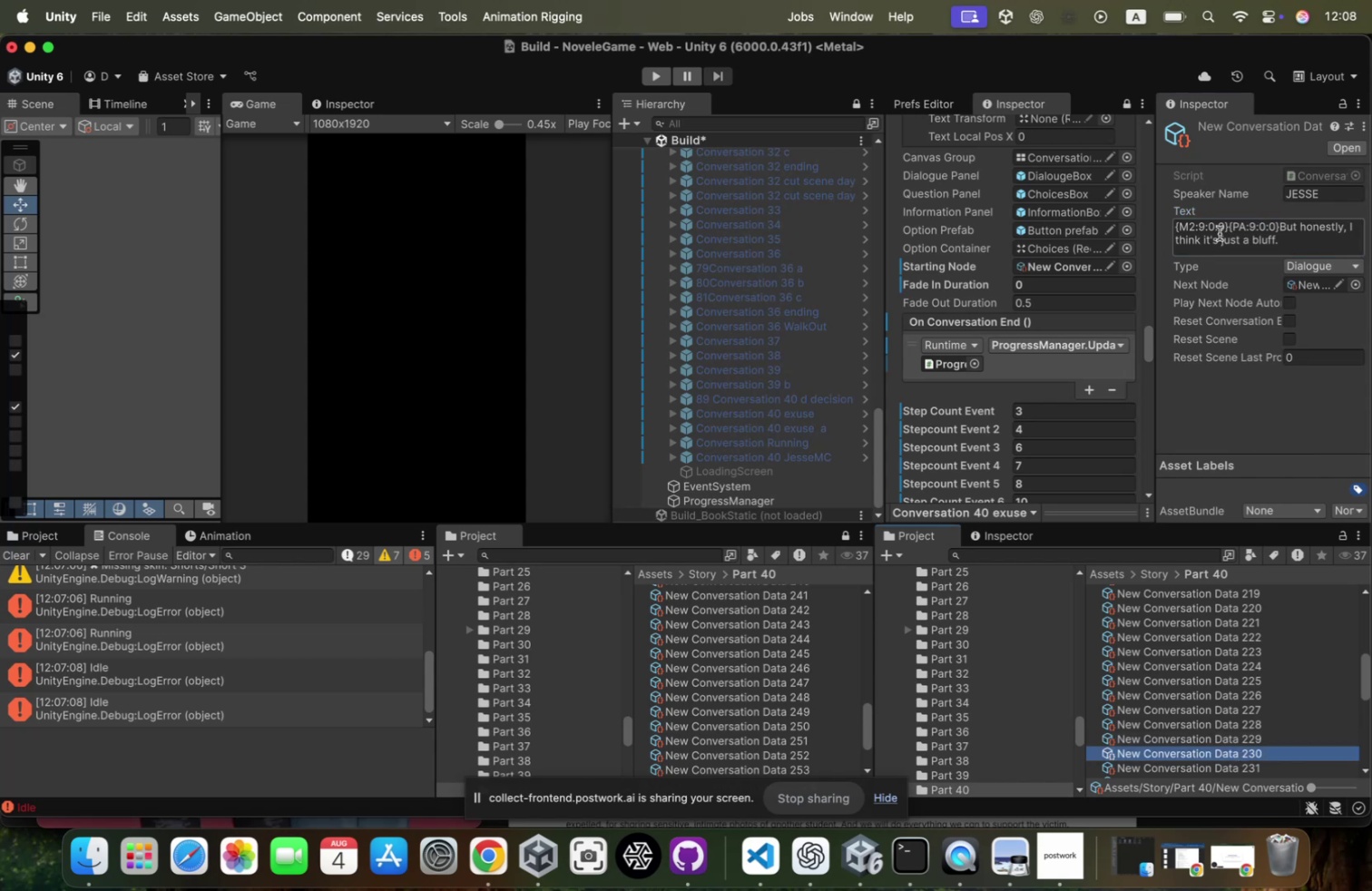 
left_click([1219, 228])
 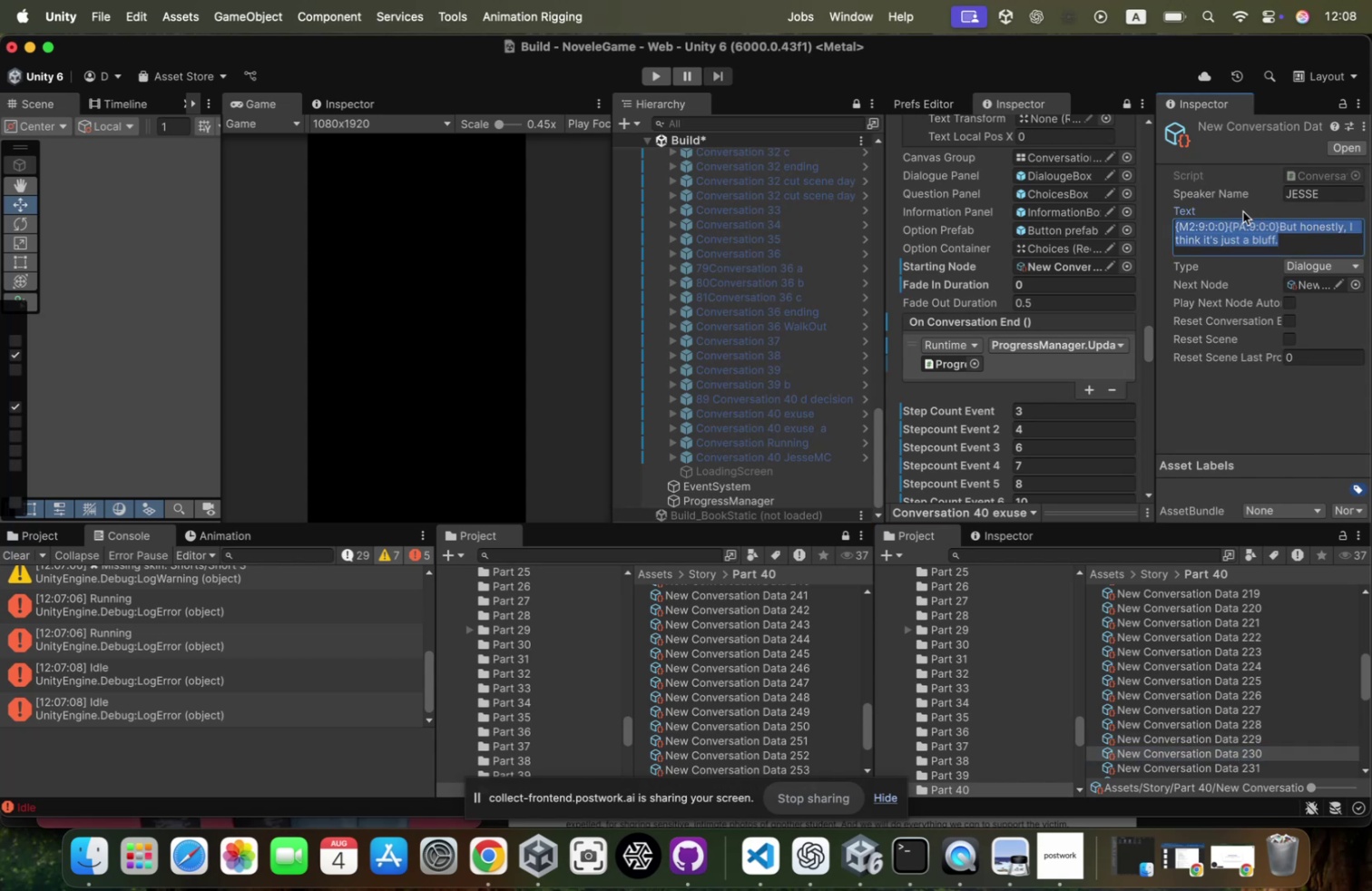 
left_click([1220, 225])
 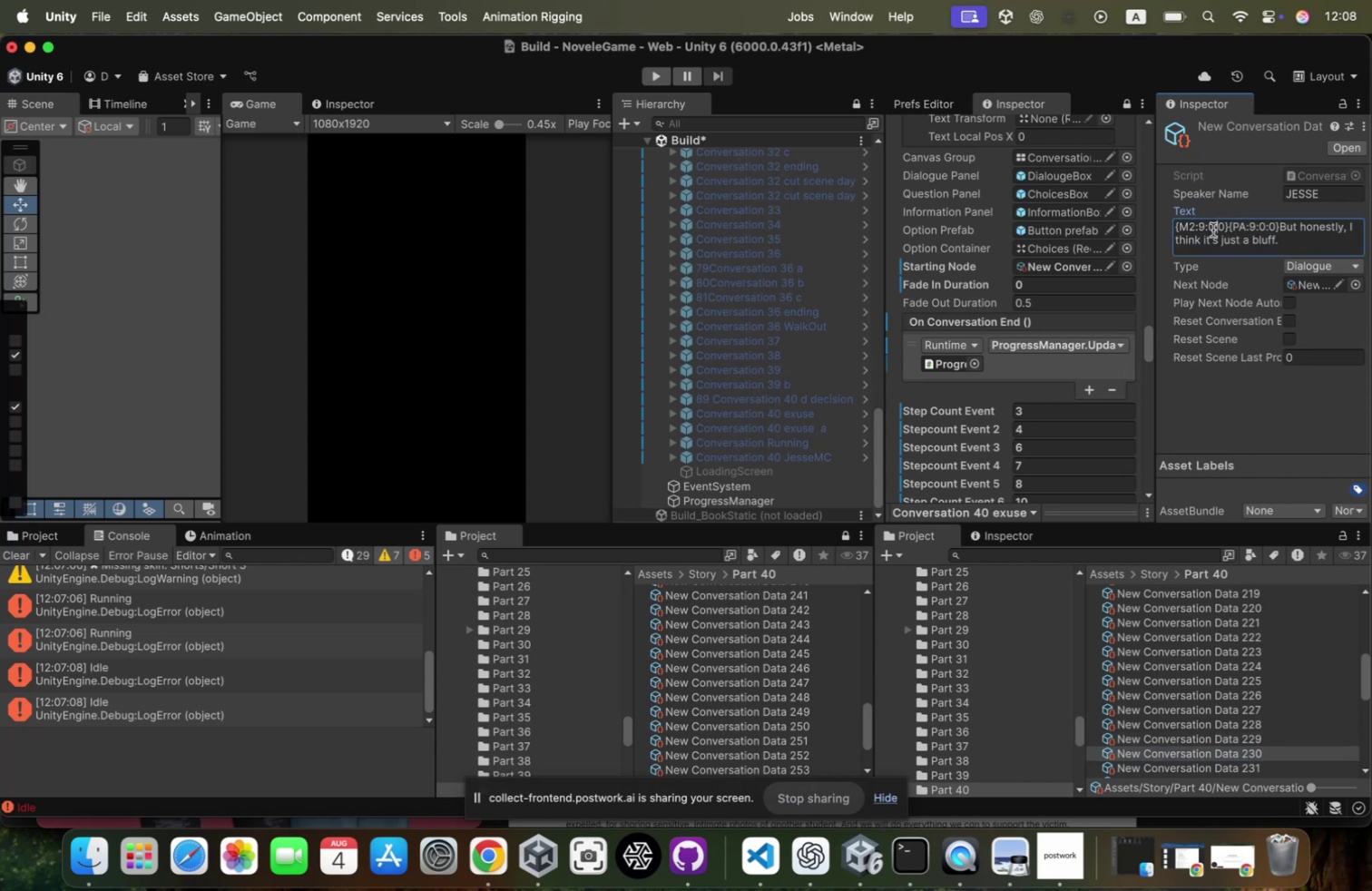 
left_click([1211, 230])
 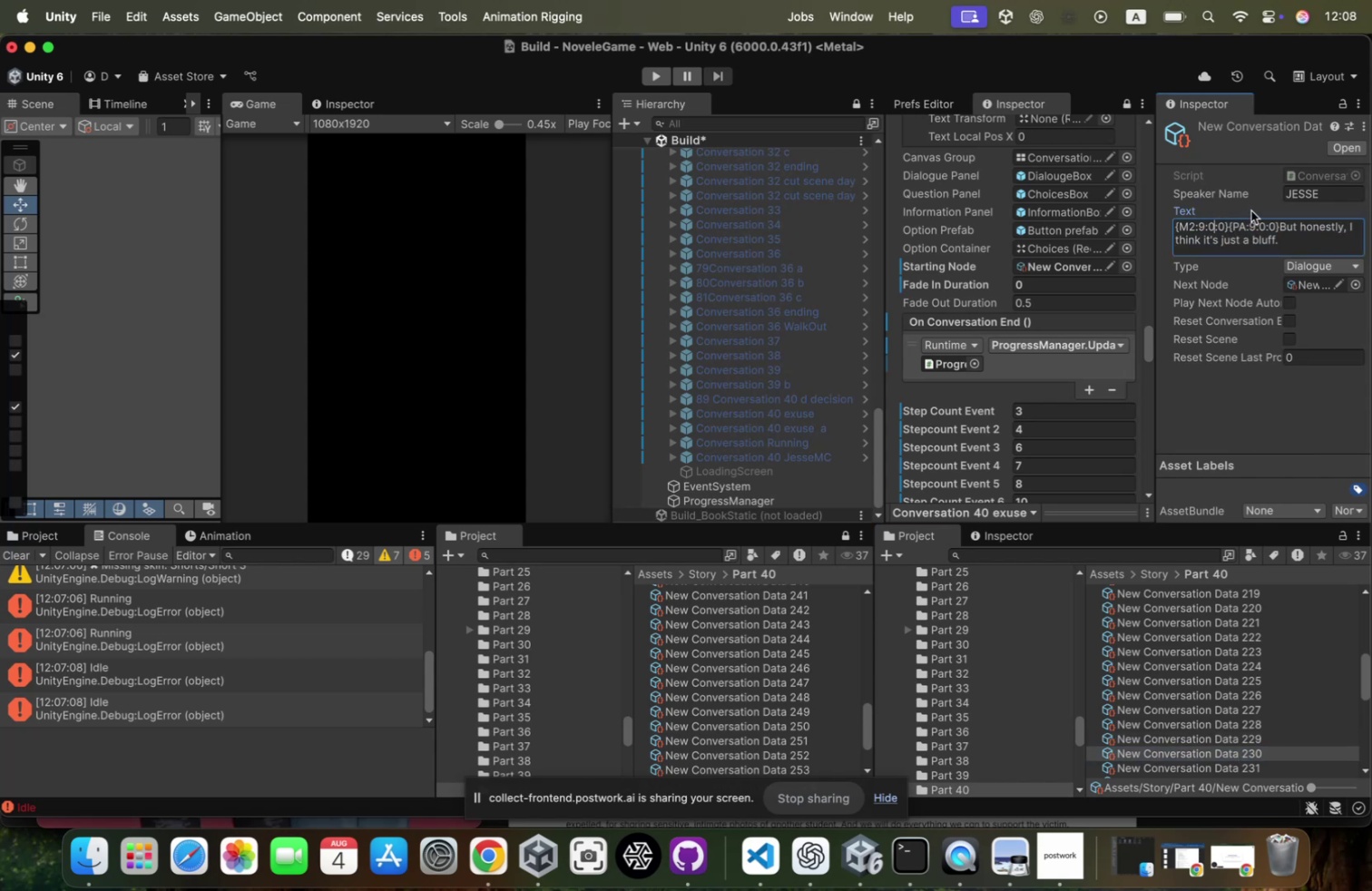 
key(Backspace)
 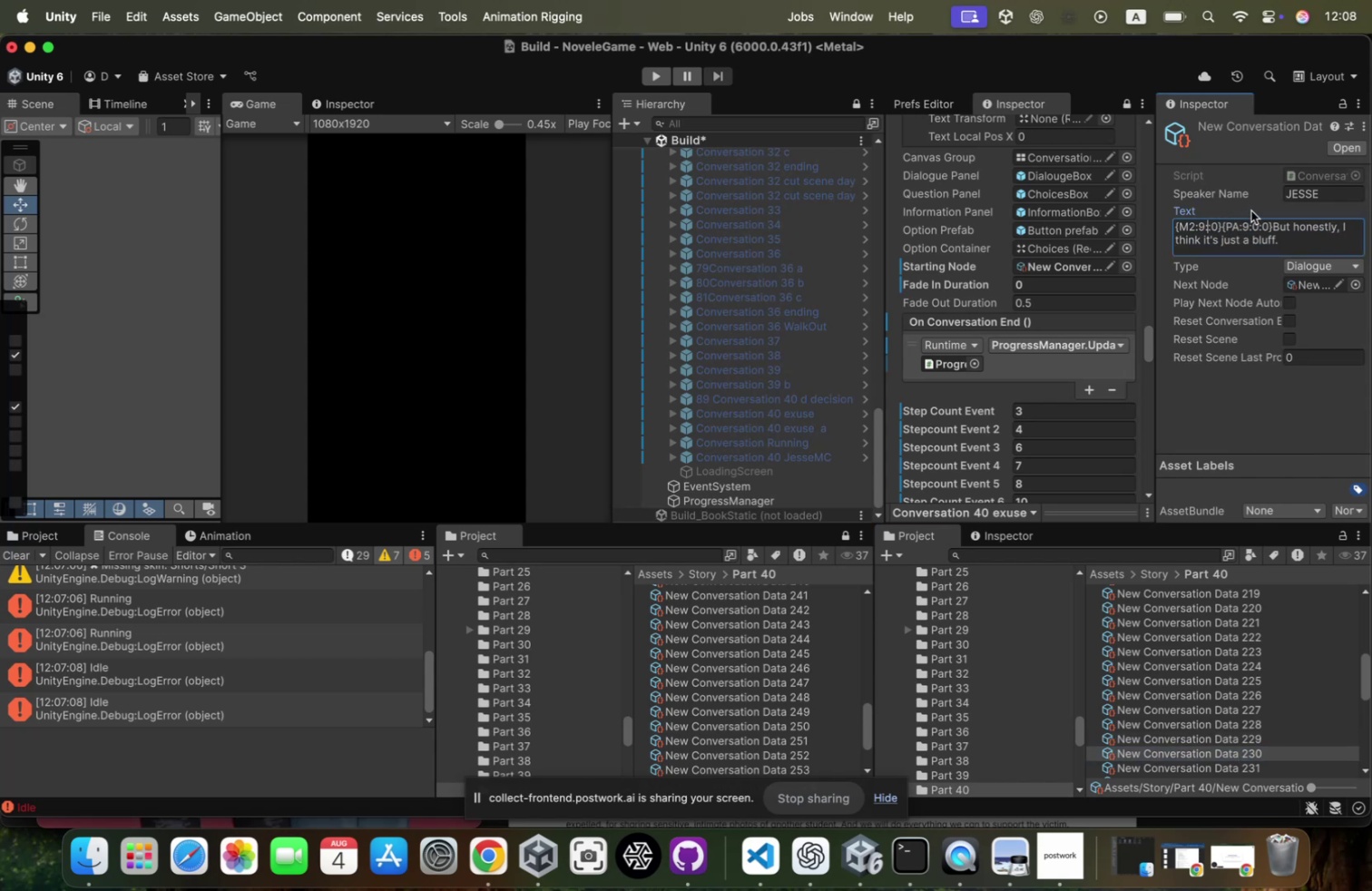 
key(1)
 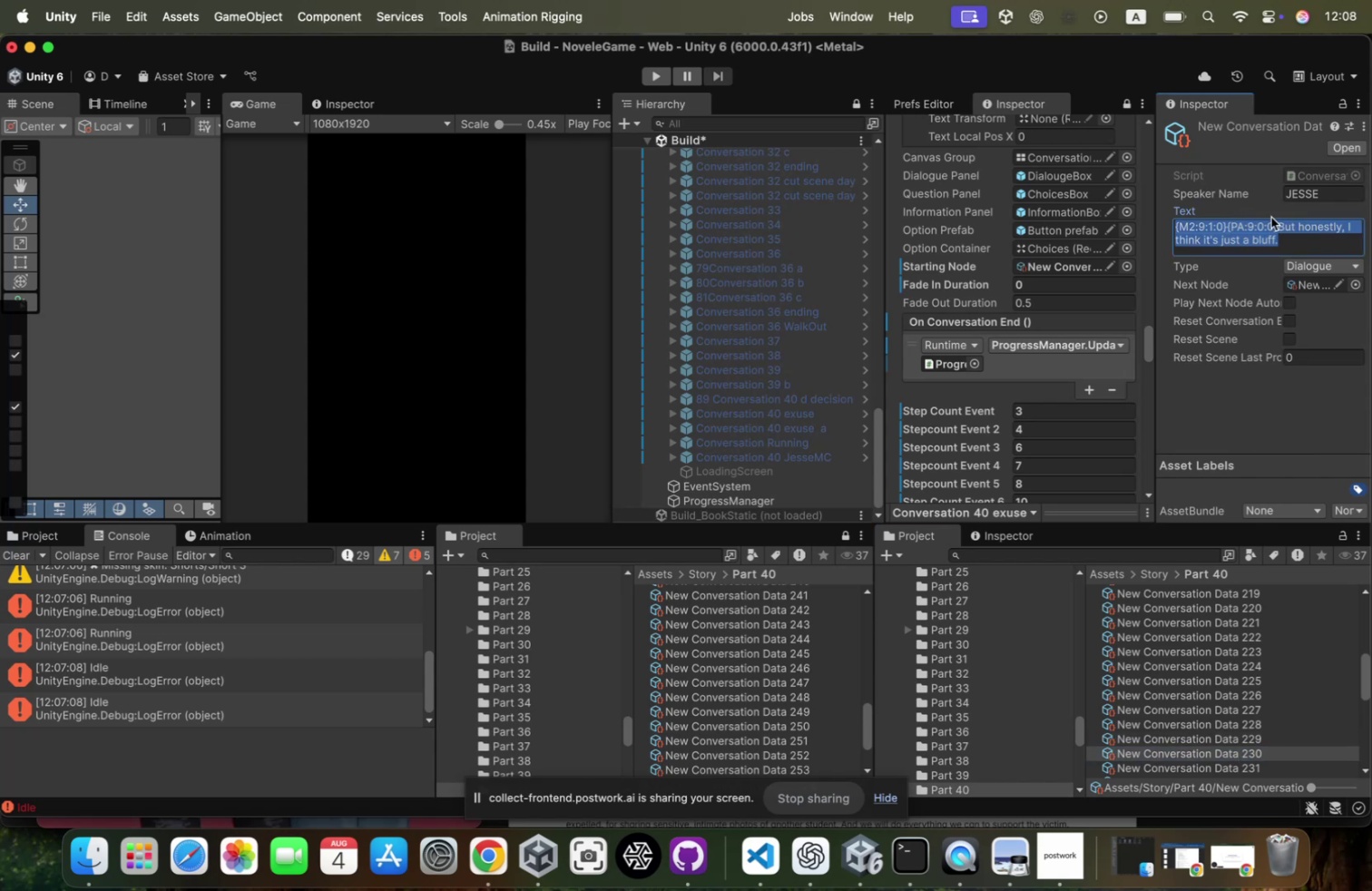 
left_click([1265, 224])
 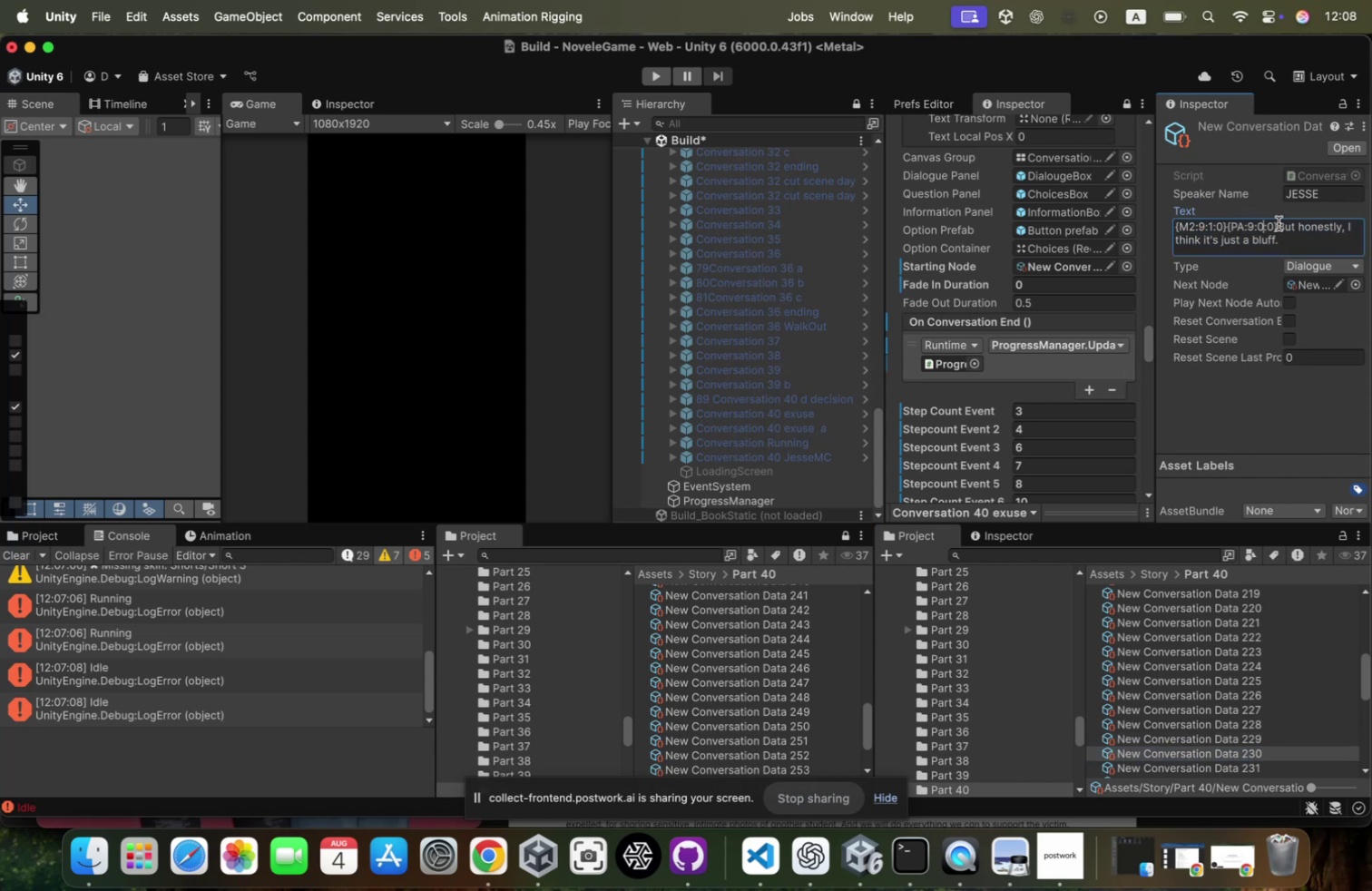 
key(Backspace)
 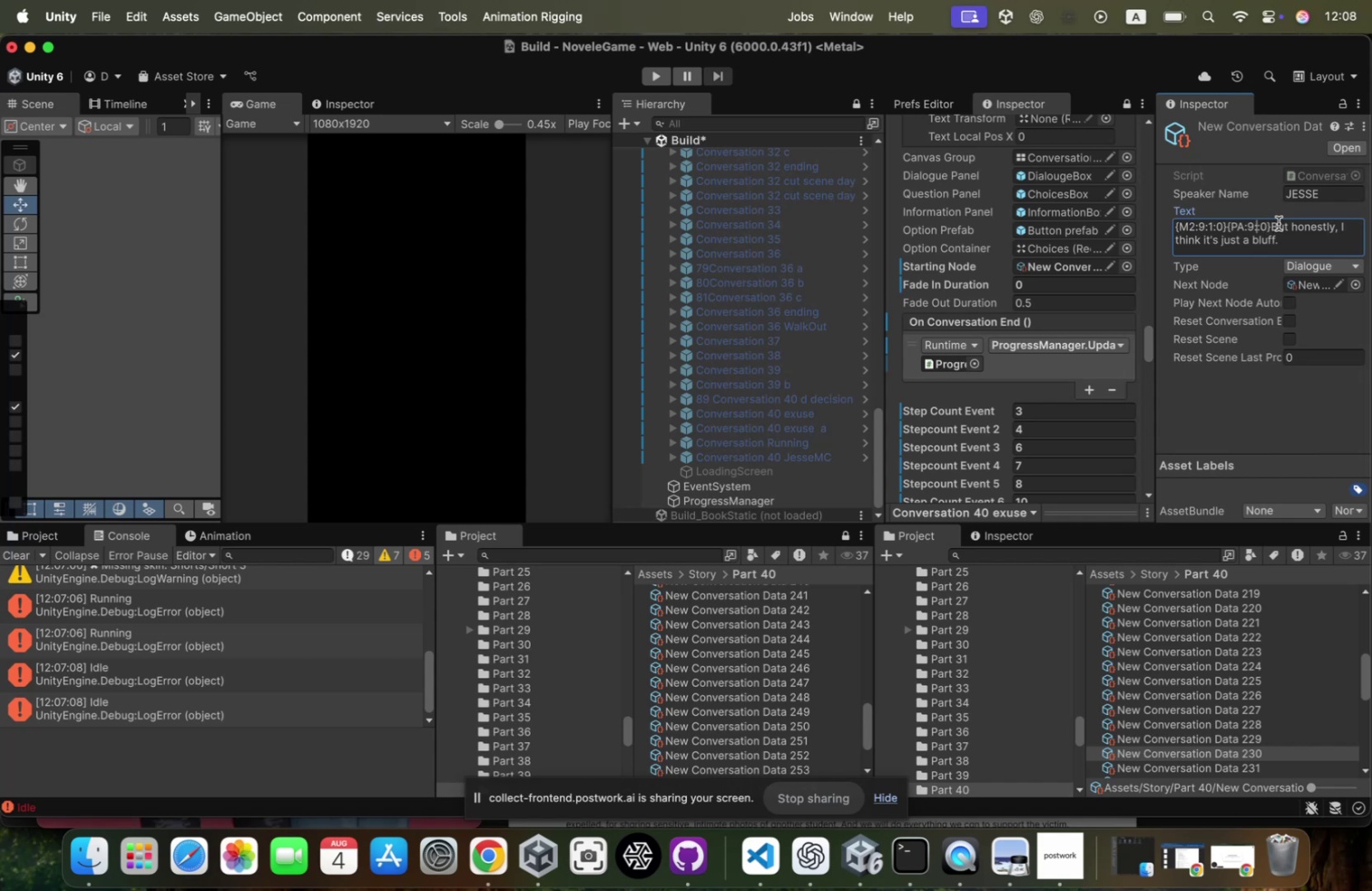 
key(1)
 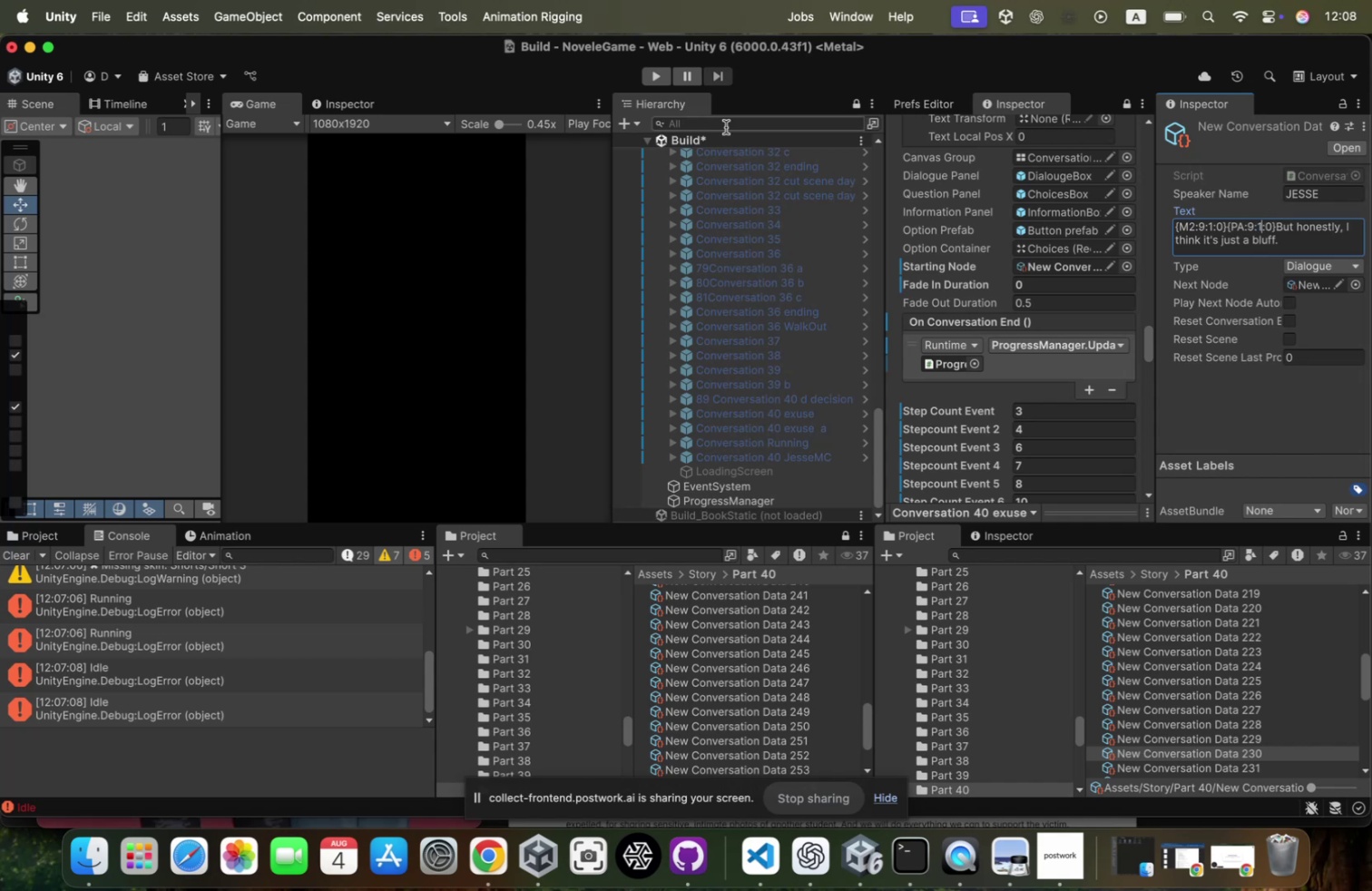 
wait(8.4)
 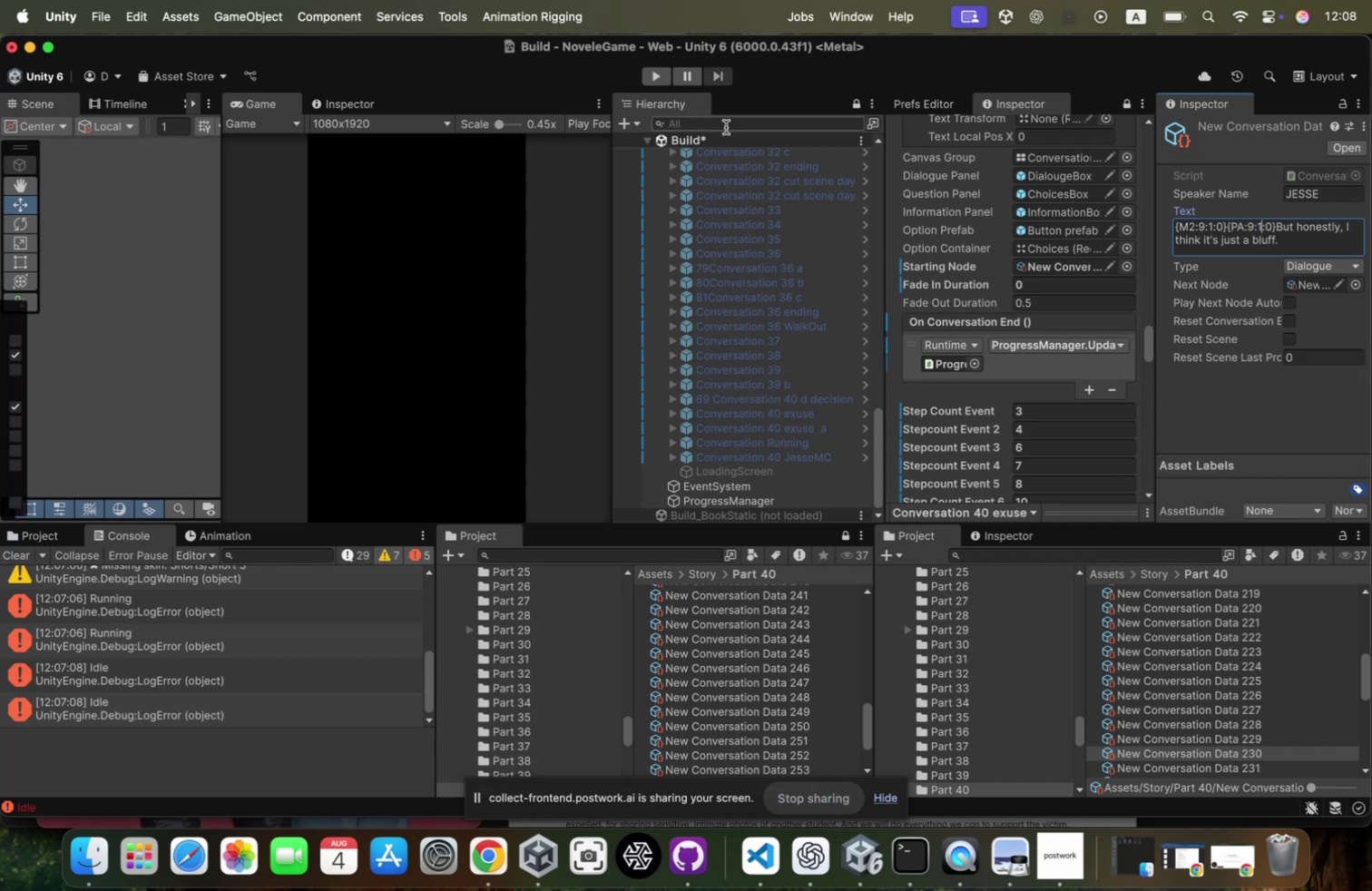 
scroll: coordinate [1222, 748], scroll_direction: down, amount: 6.0
 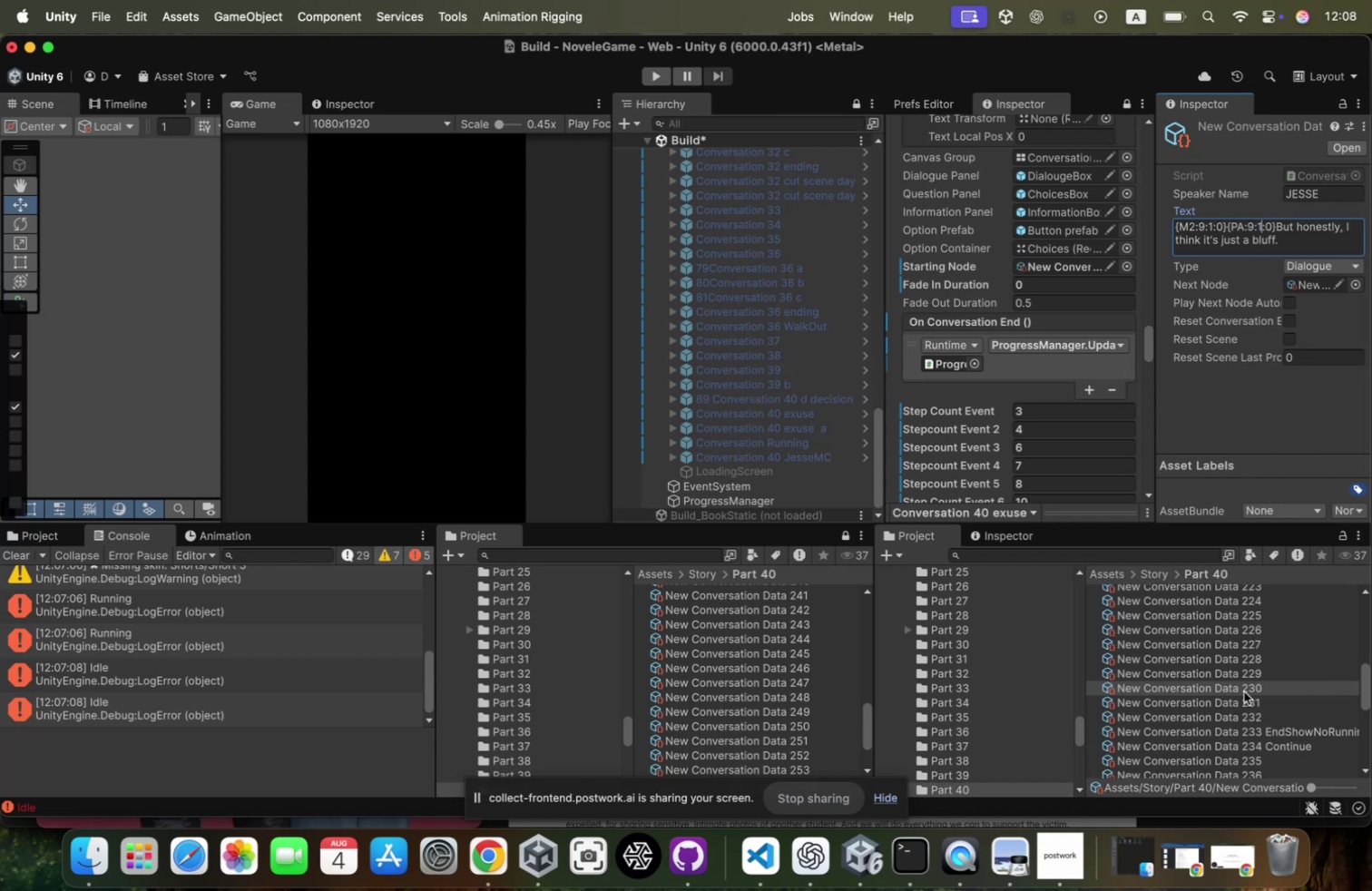 
left_click([1240, 702])
 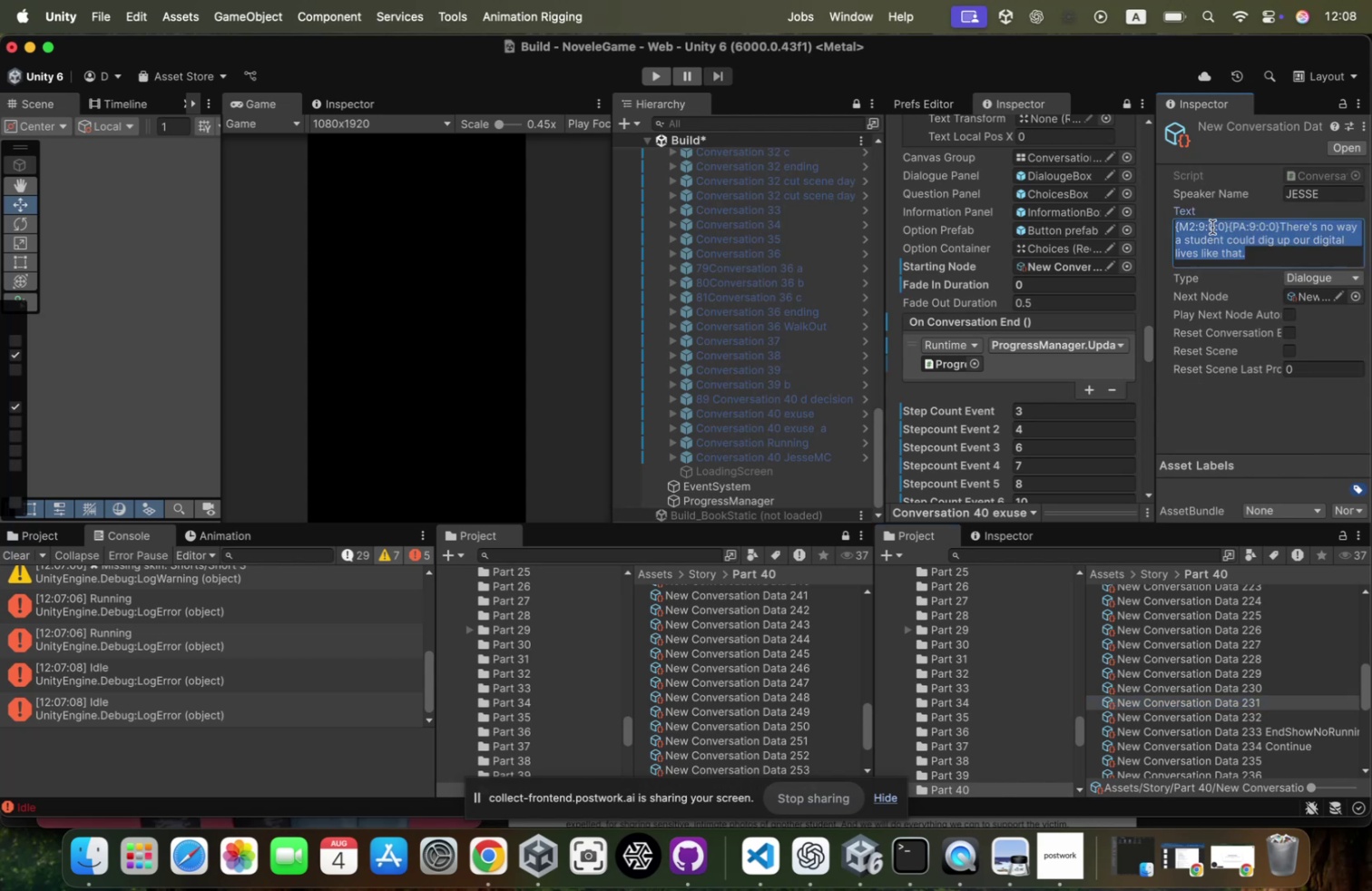 
left_click([1215, 227])
 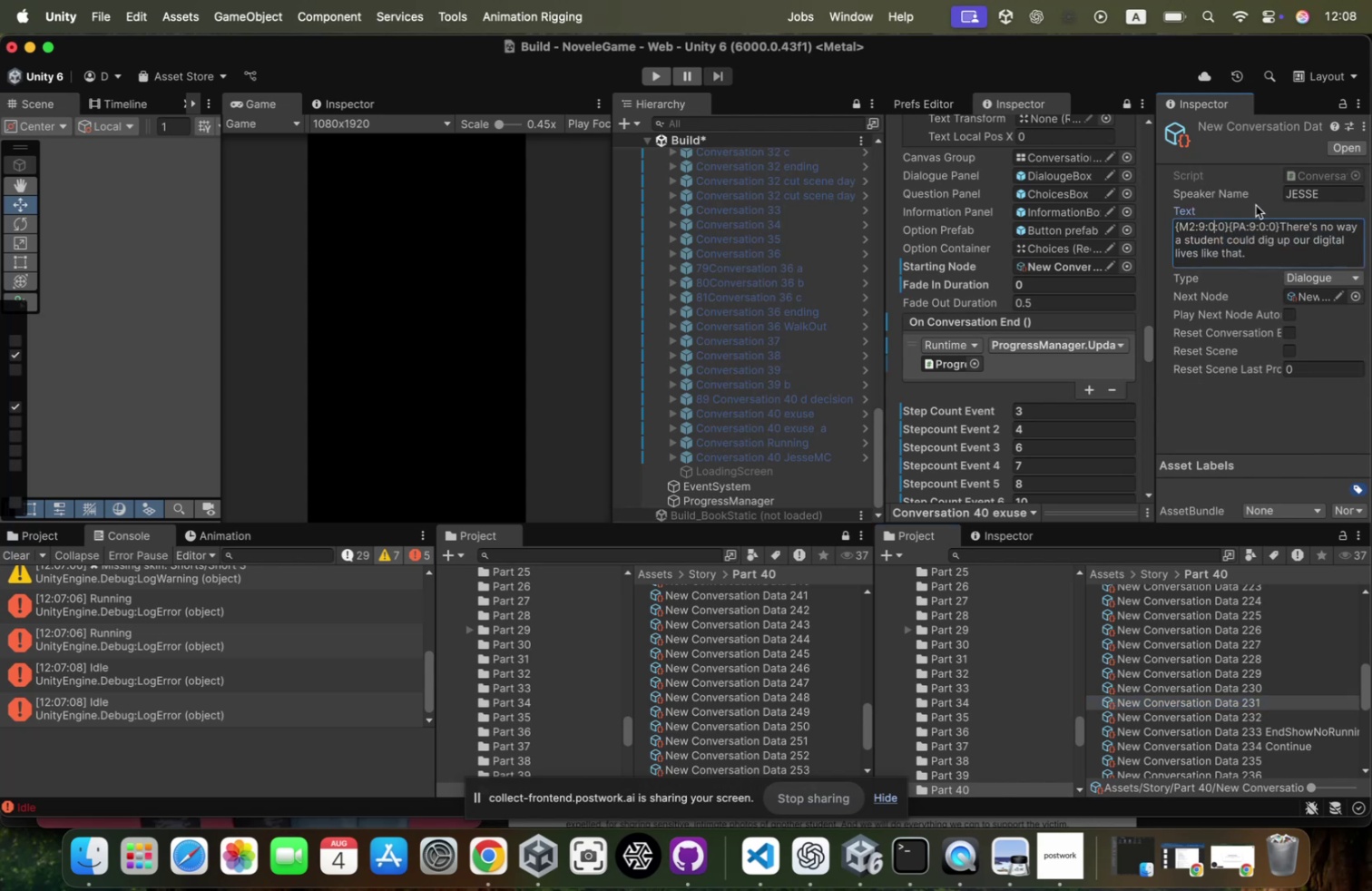 
key(Backspace)
 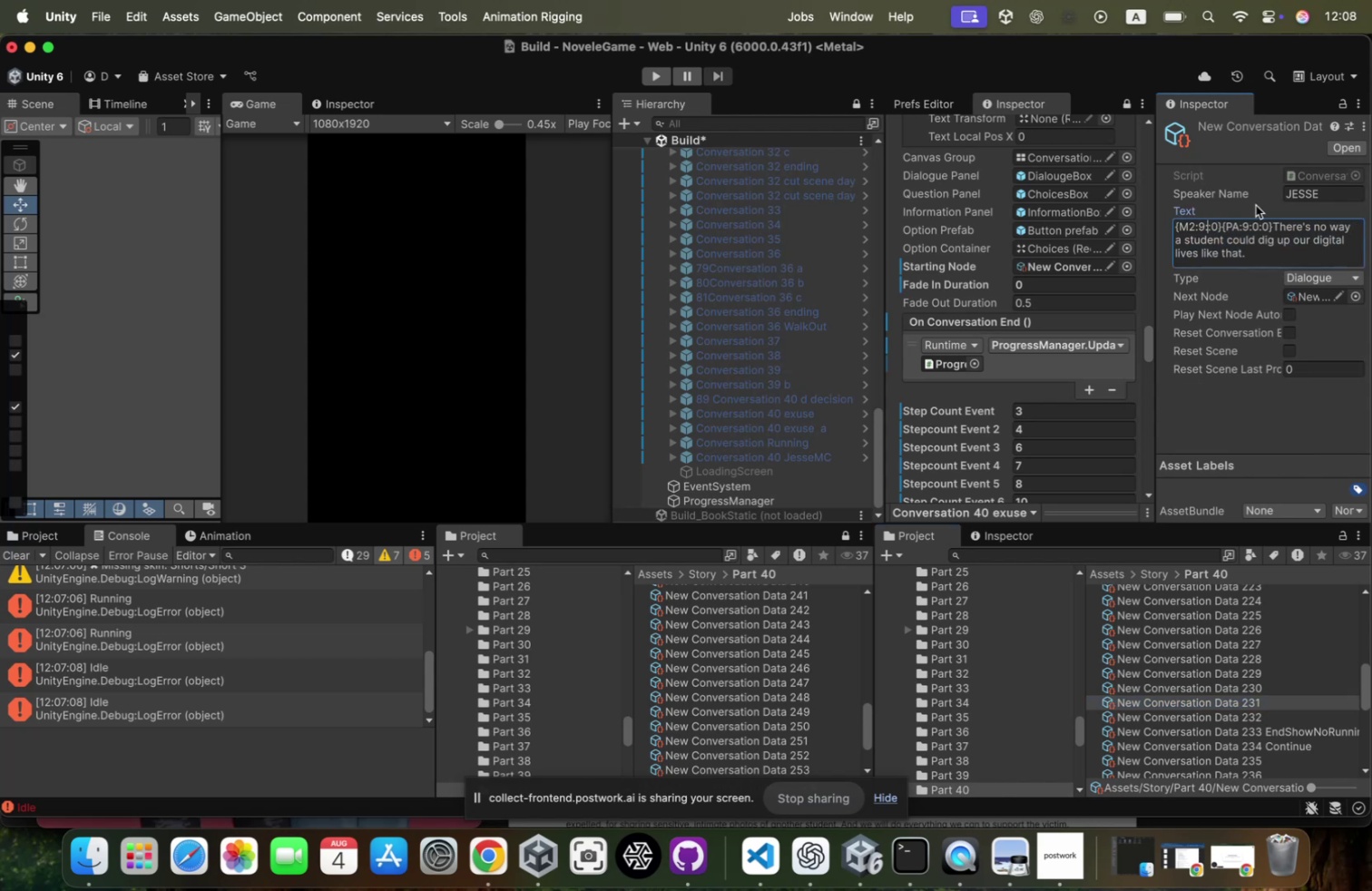 
key(1)
 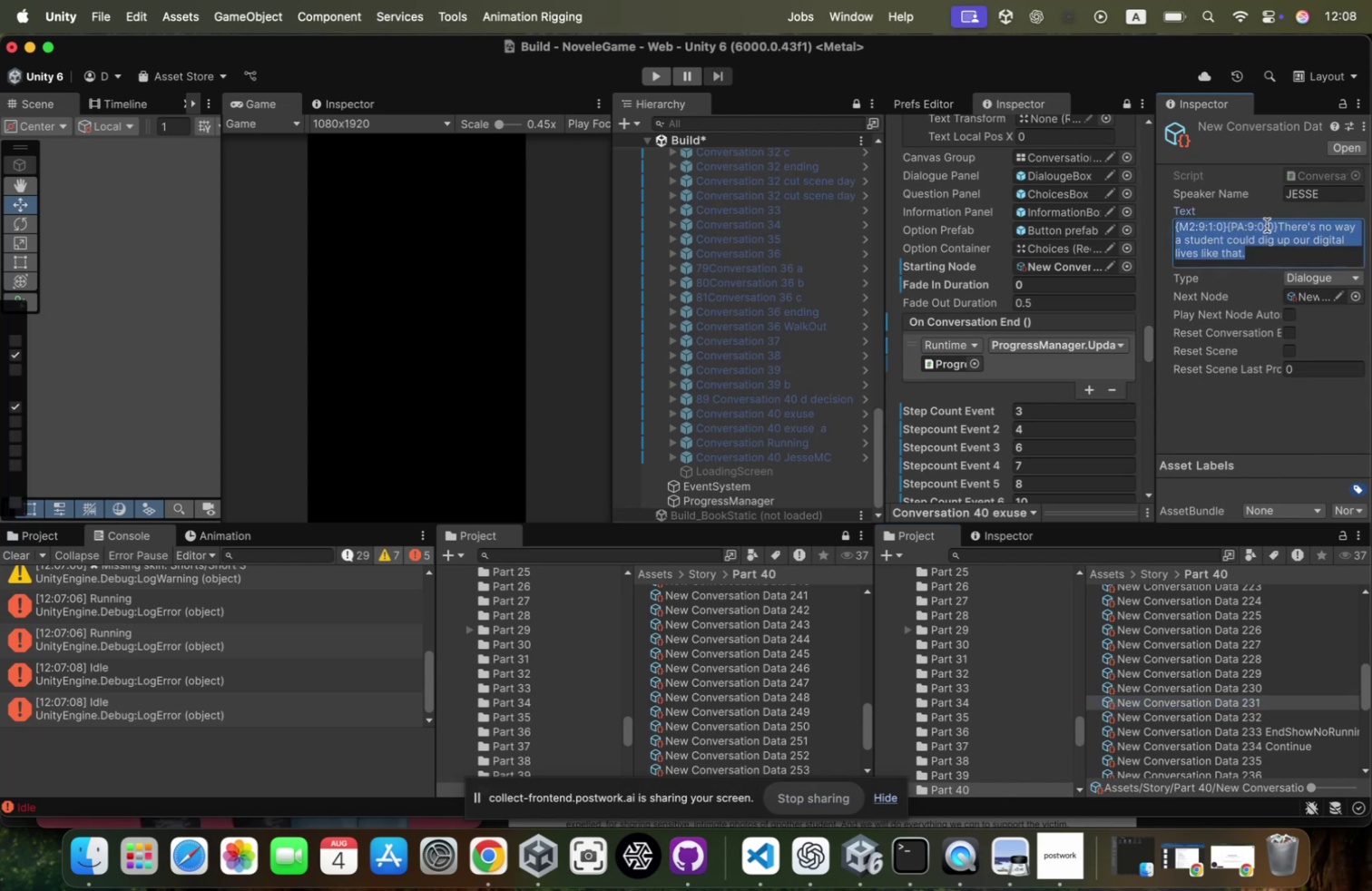 
left_click([1269, 223])
 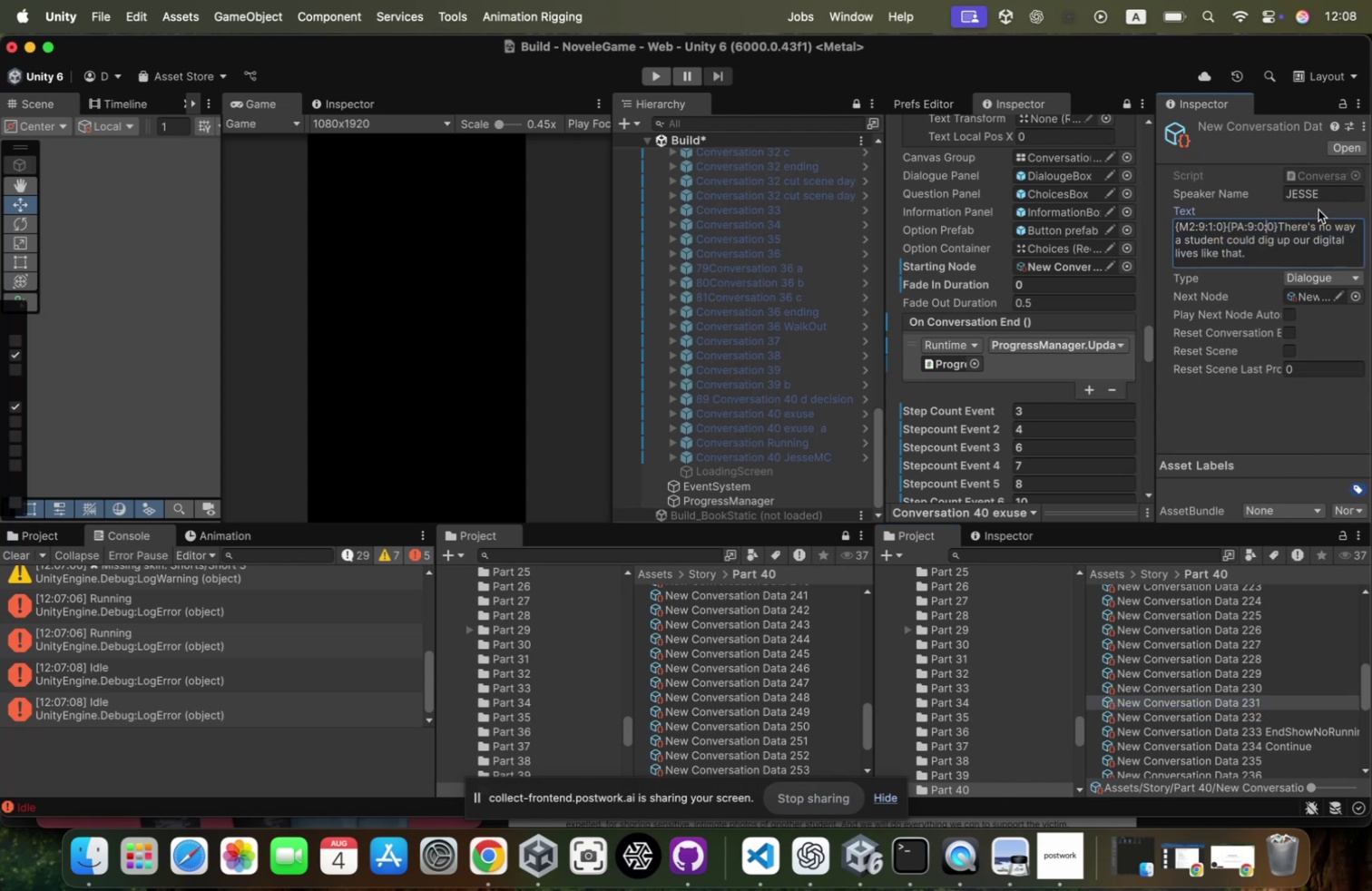 
key(ArrowLeft)
 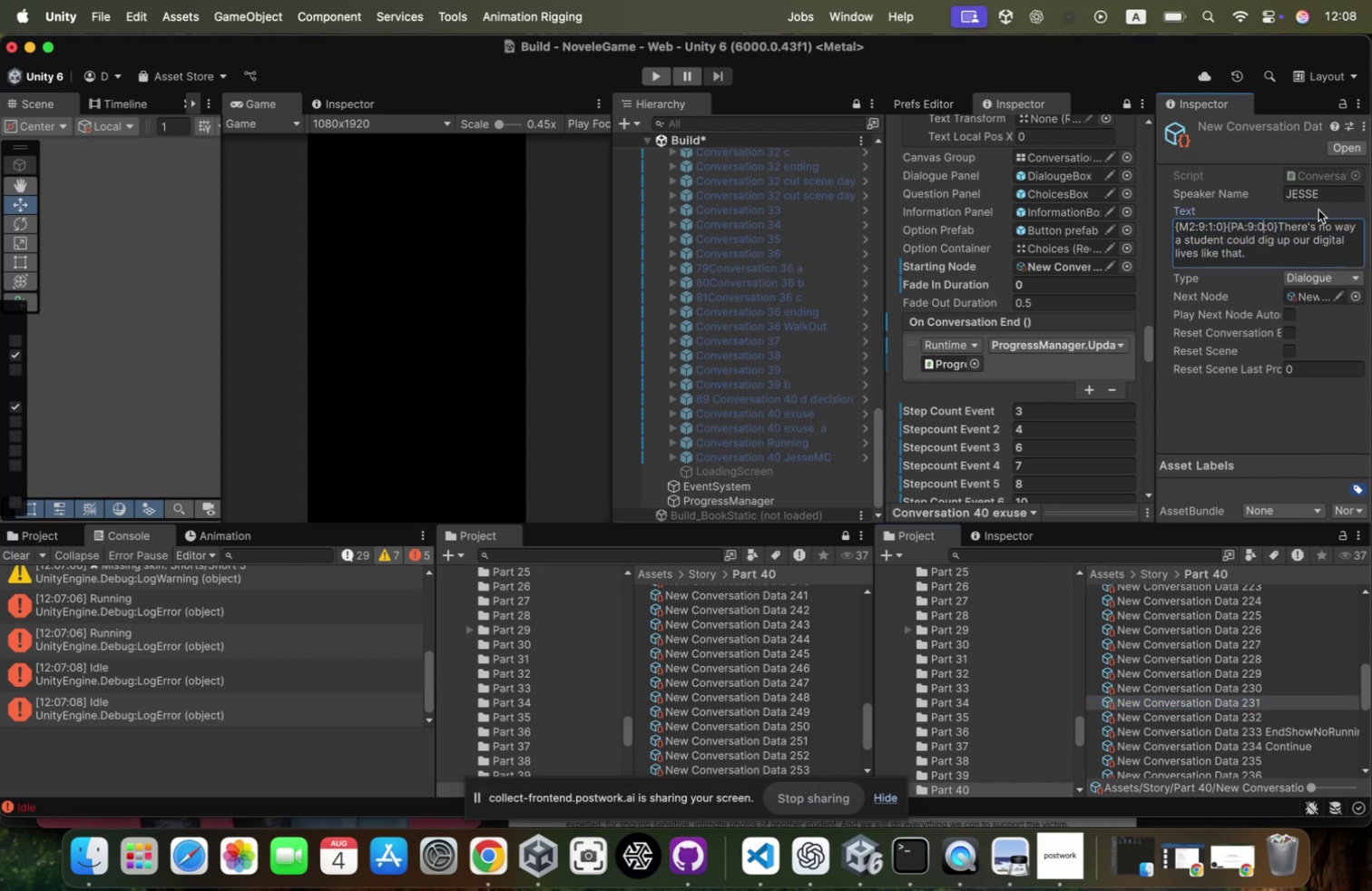 
key(Backspace)
 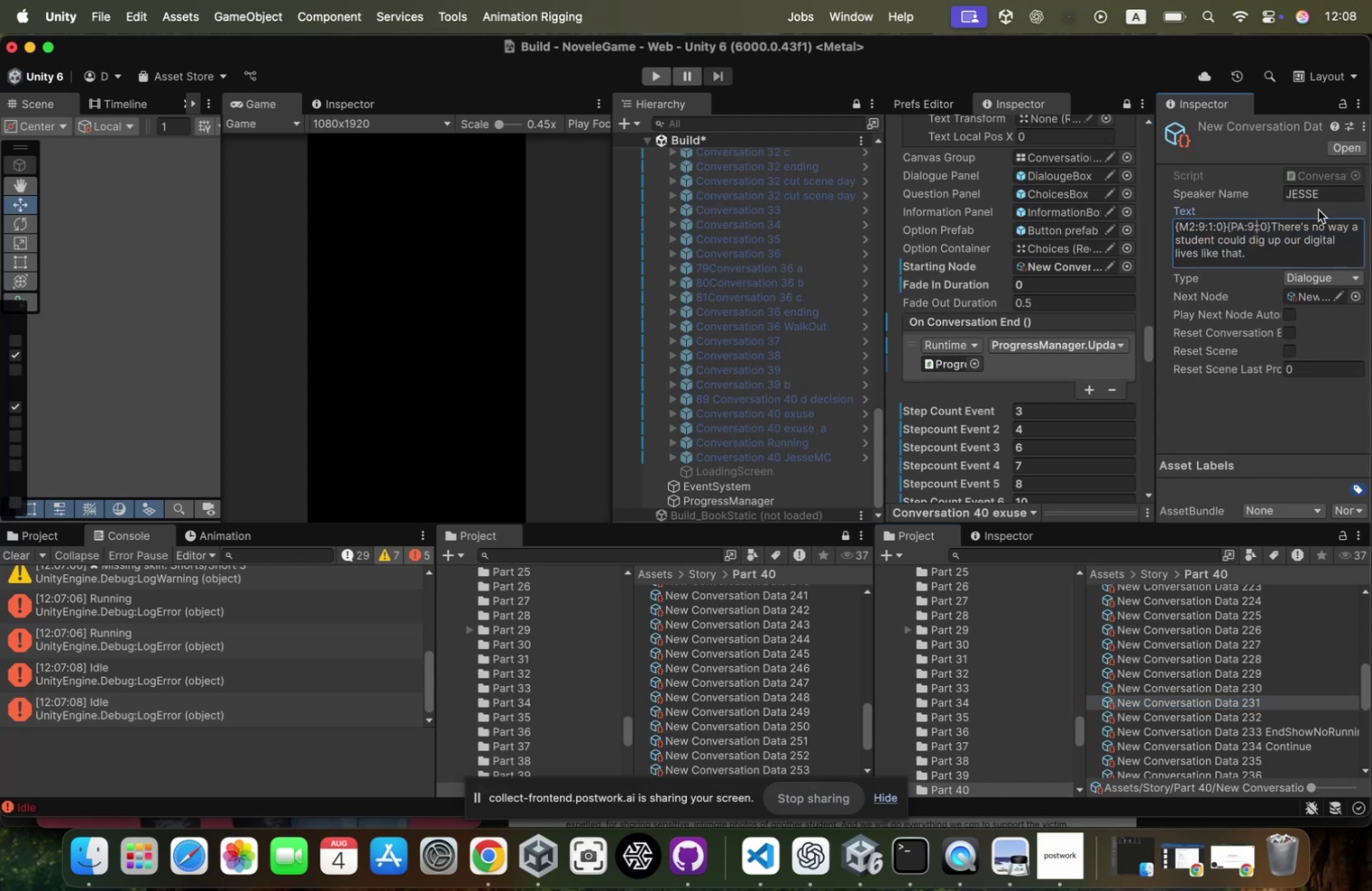 
key(1)
 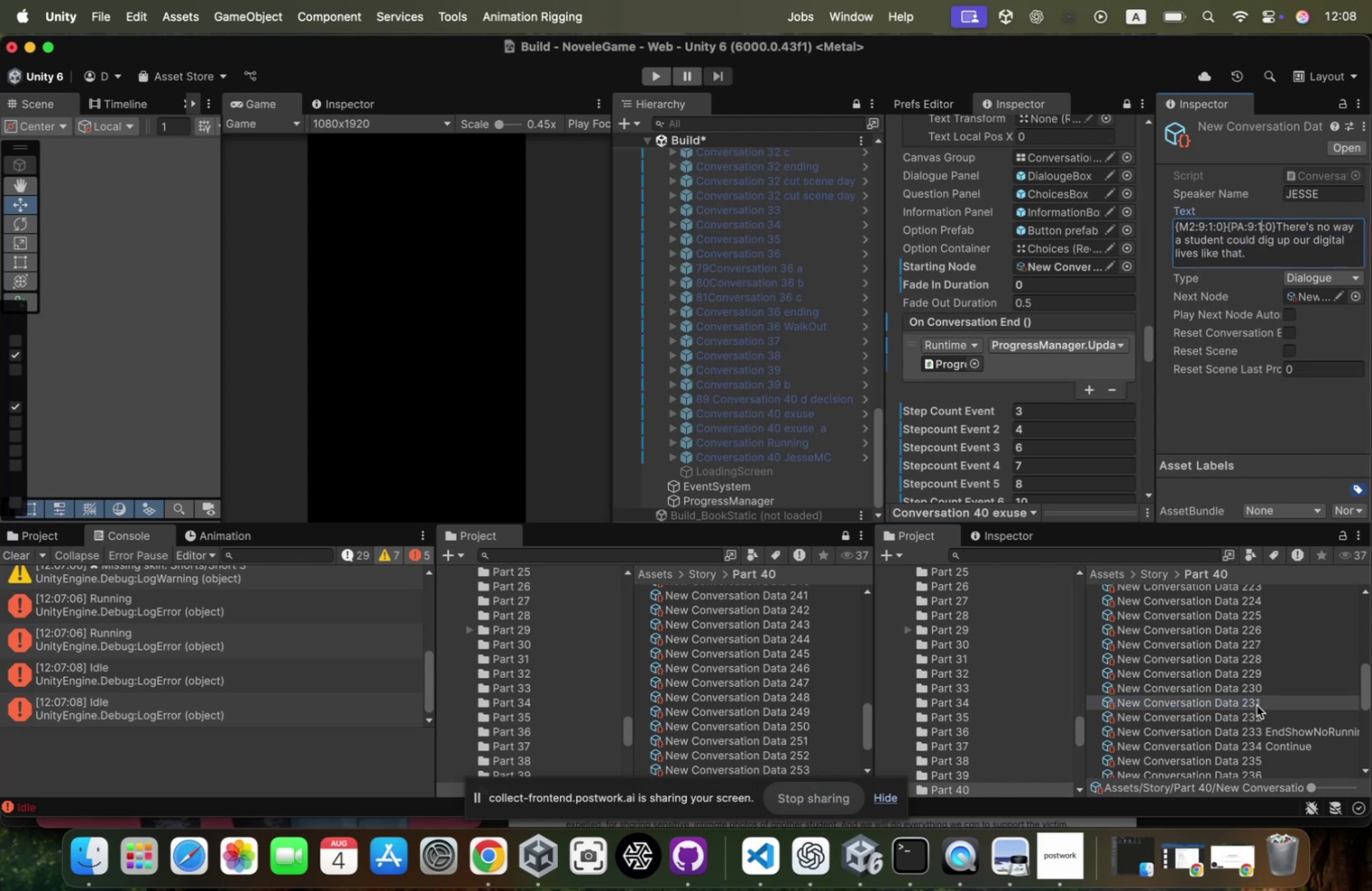 
left_click([1254, 712])
 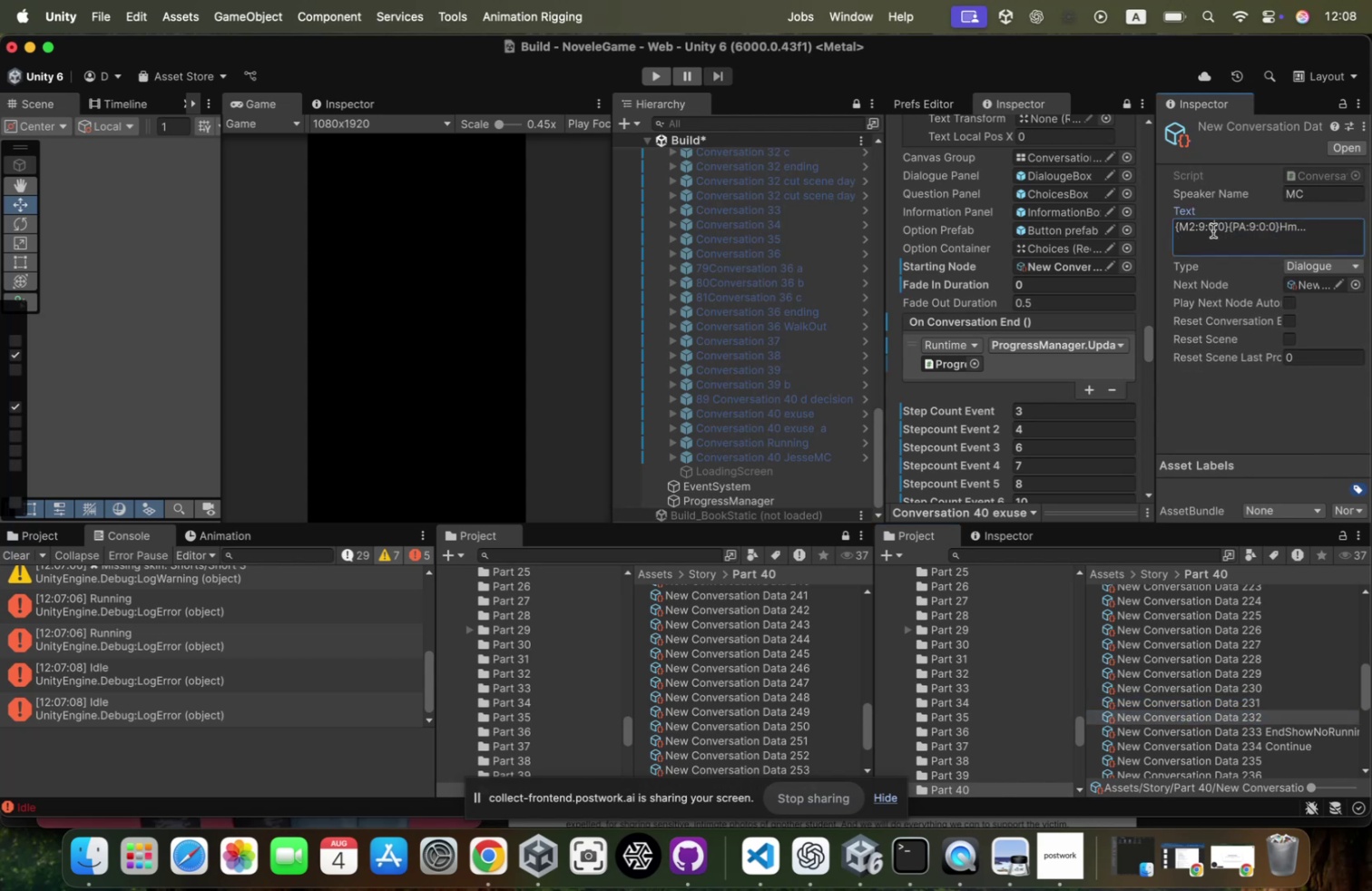 
left_click([1213, 230])
 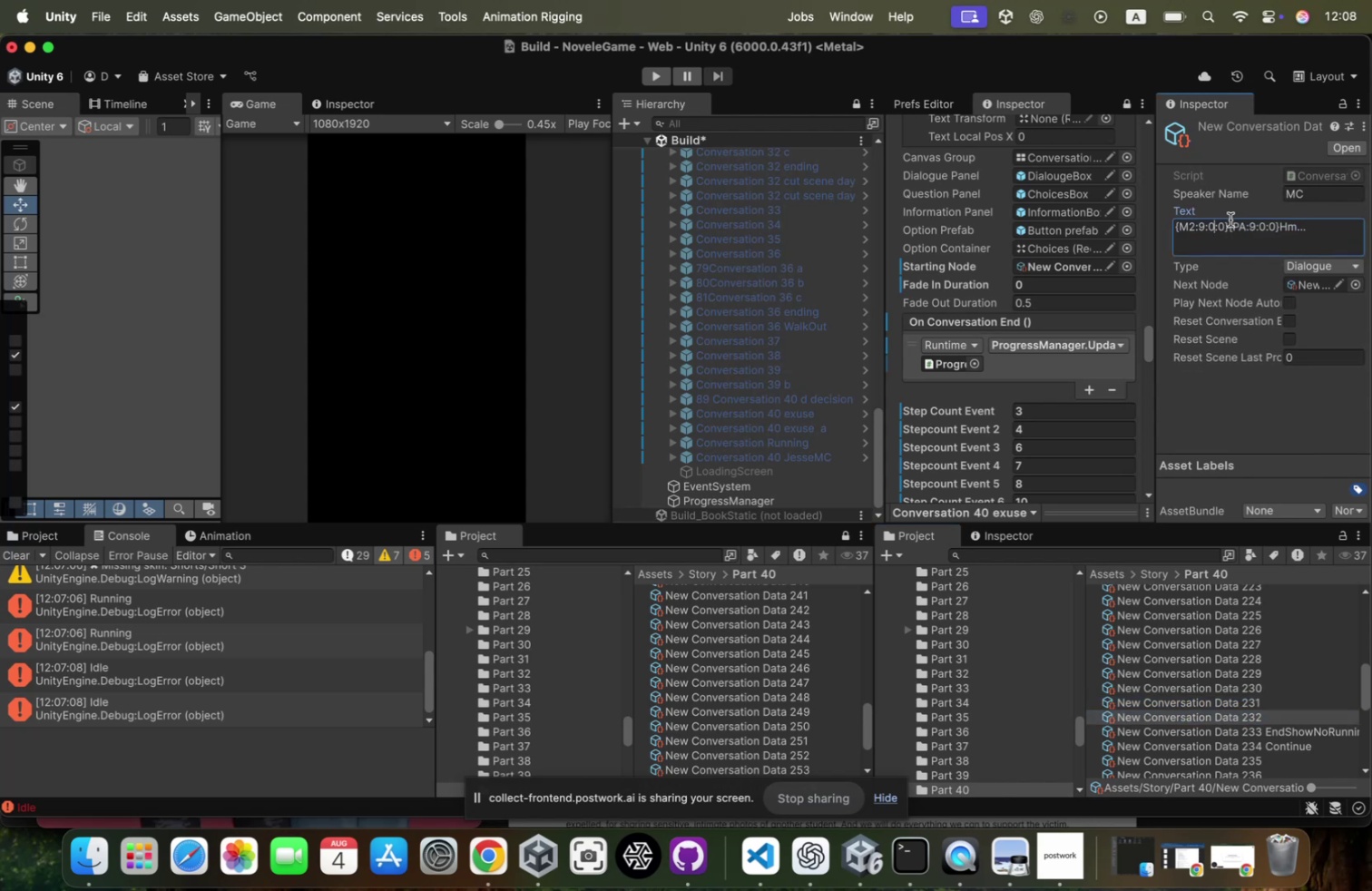 
key(Backspace)
 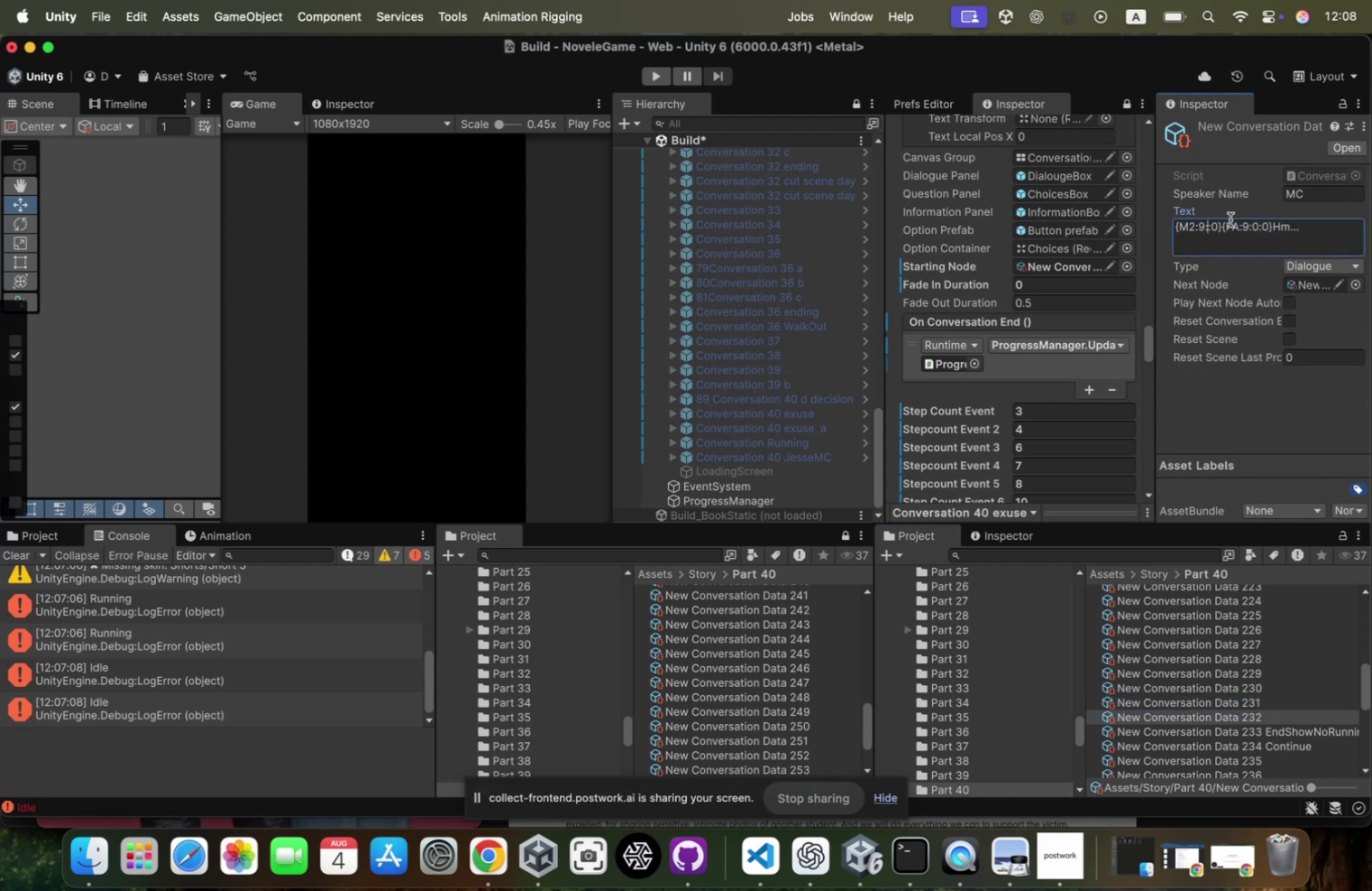 
key(1)
 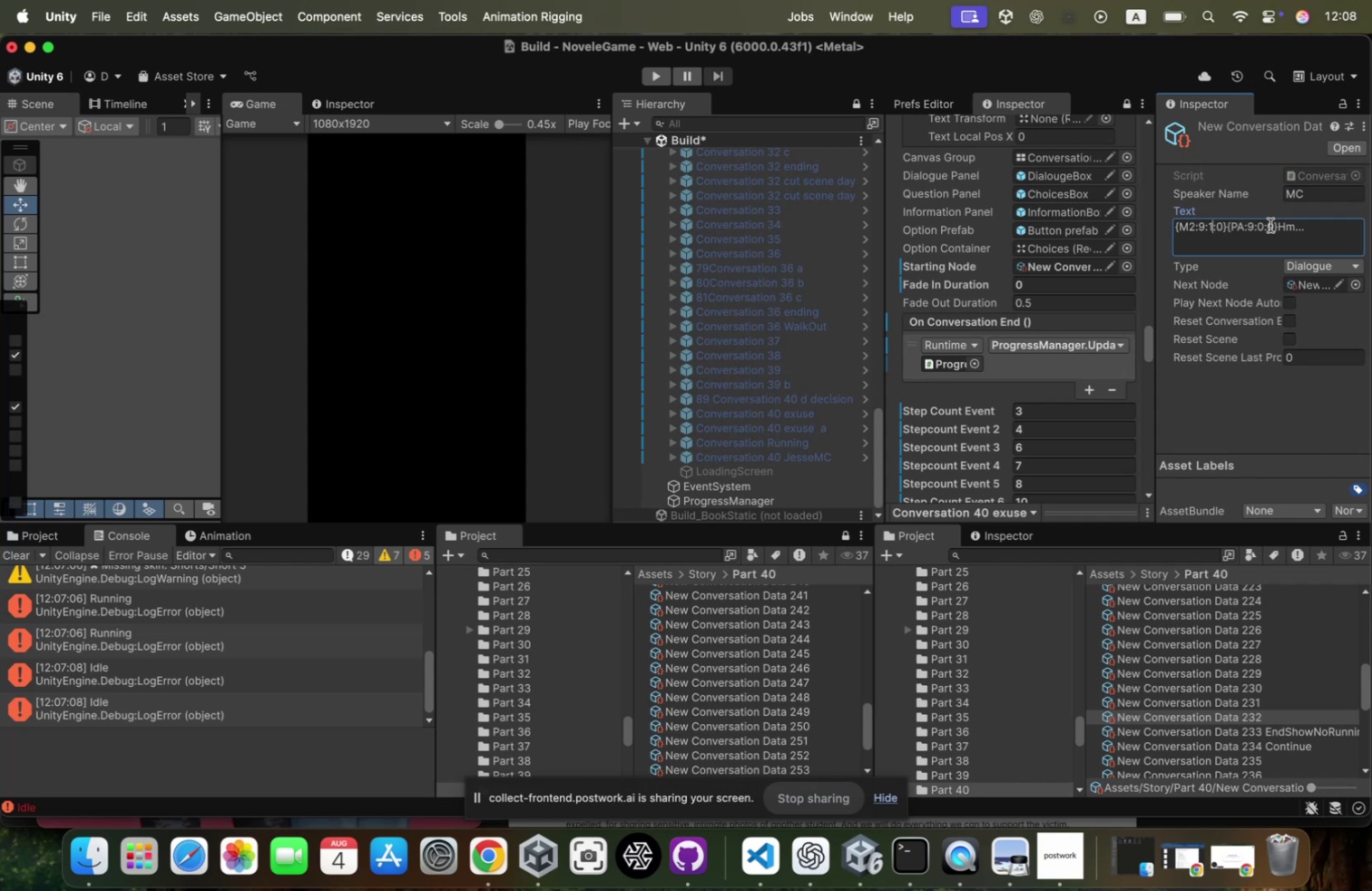 
left_click([1266, 228])
 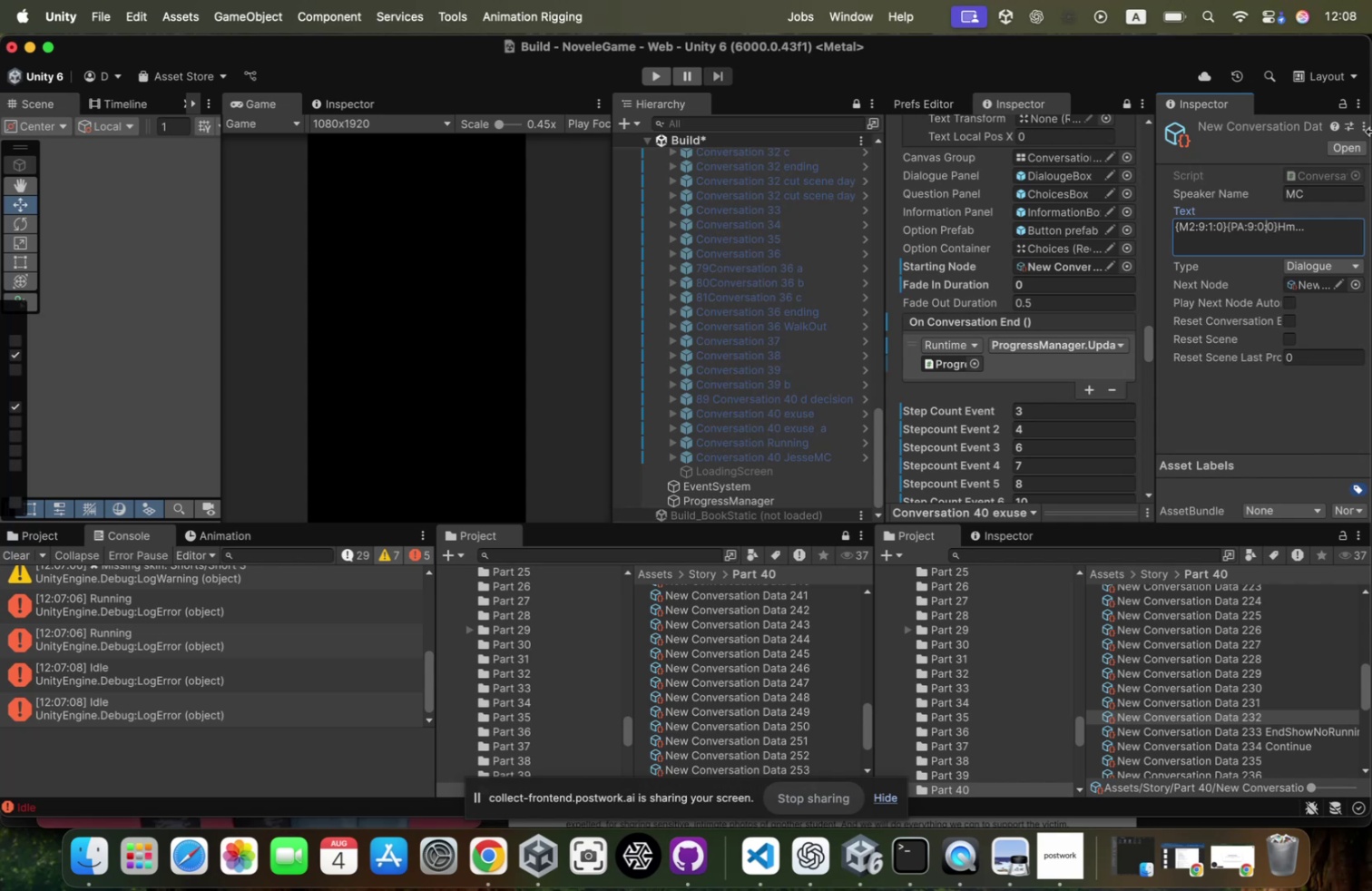 
key(ArrowLeft)
 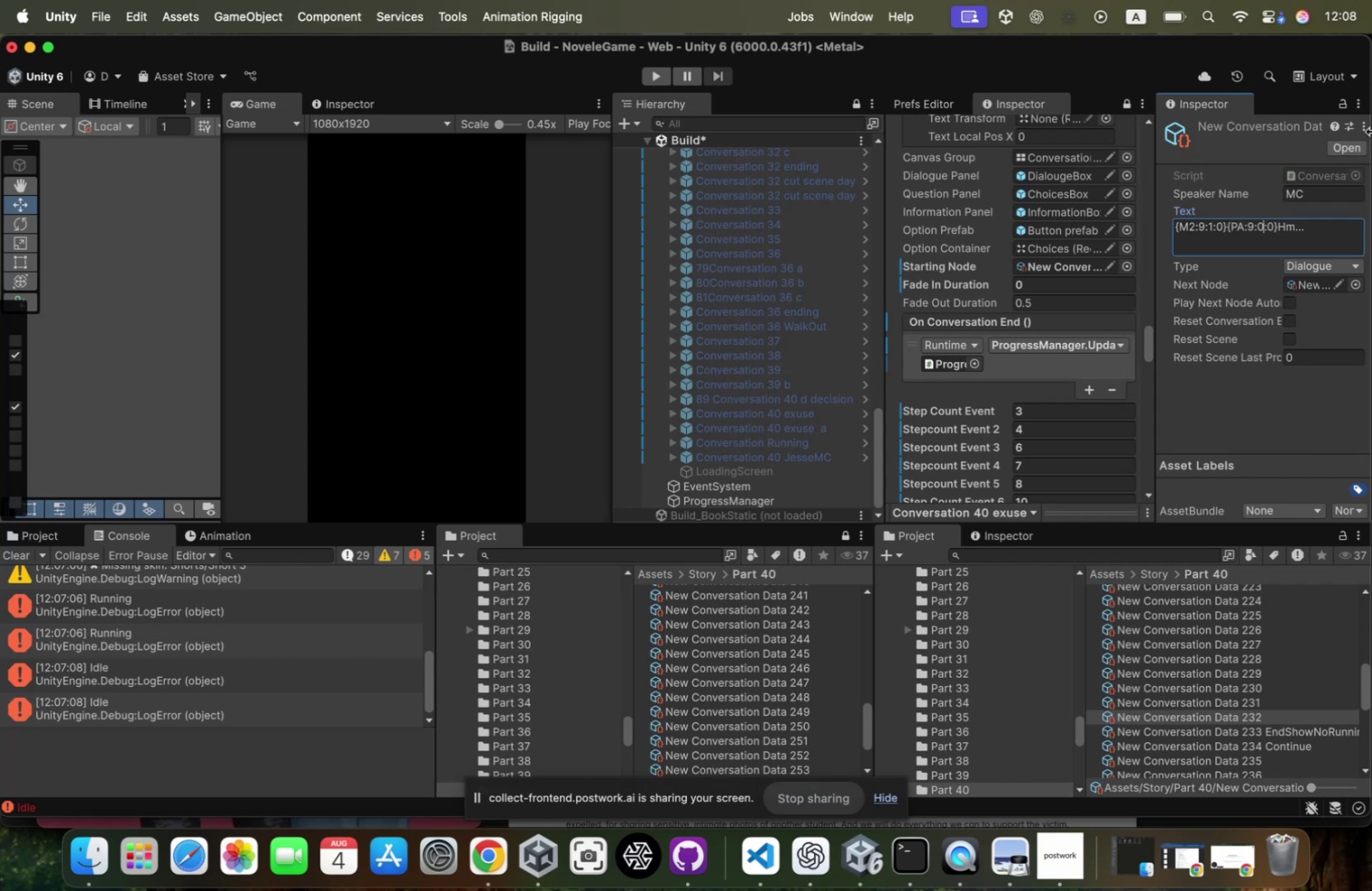 
key(Backspace)
 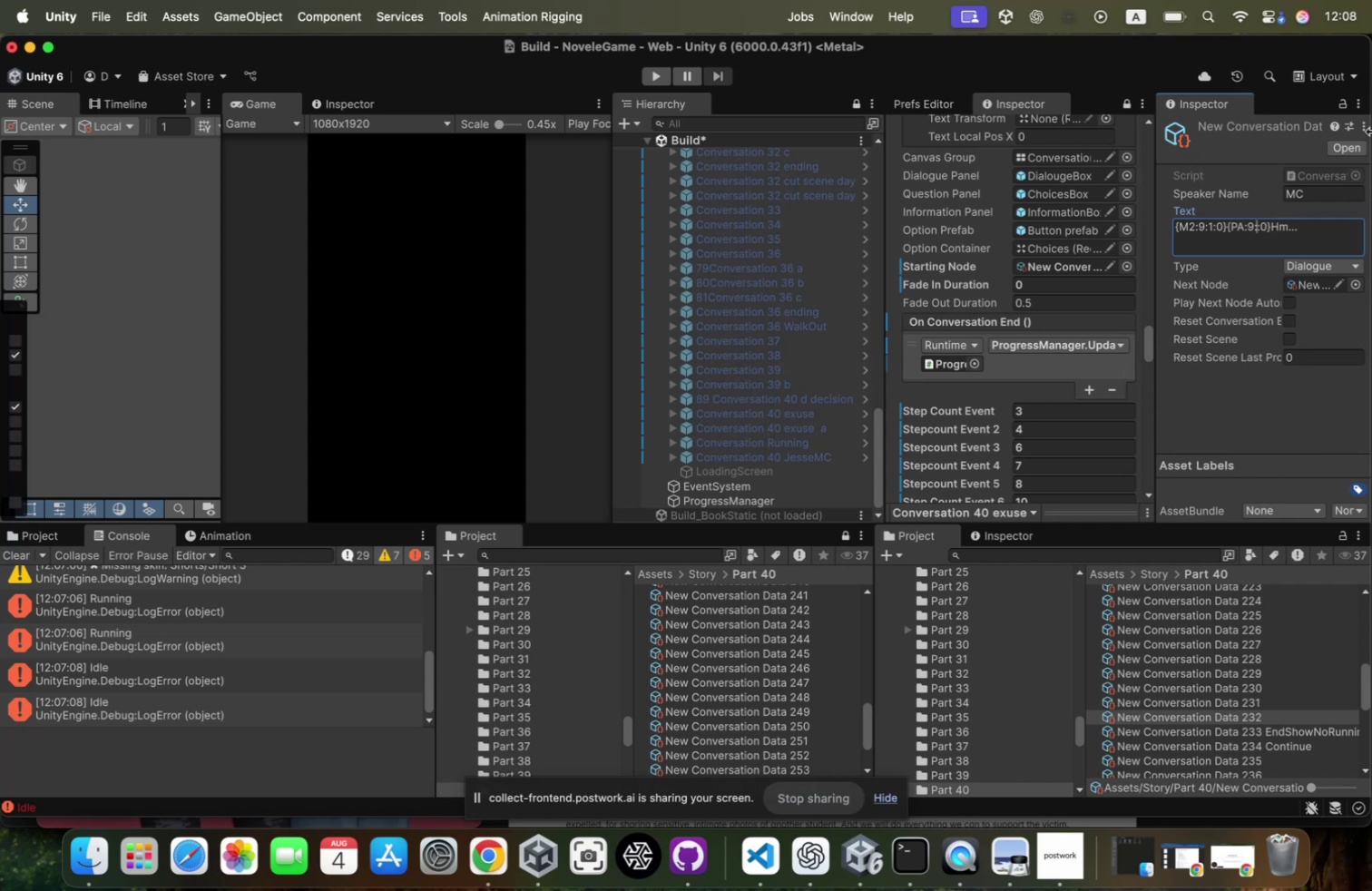 
key(1)
 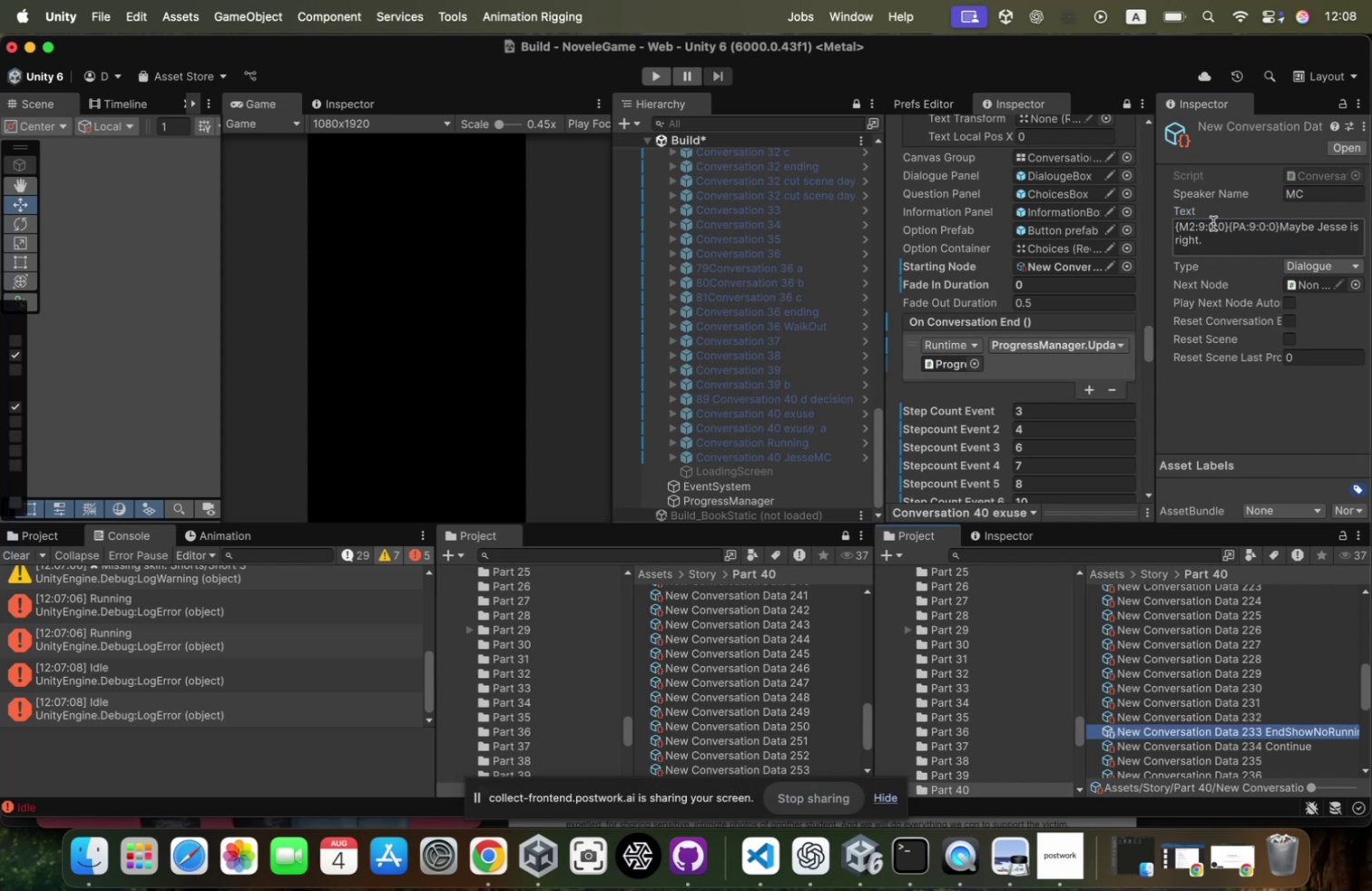 
left_click([1214, 226])
 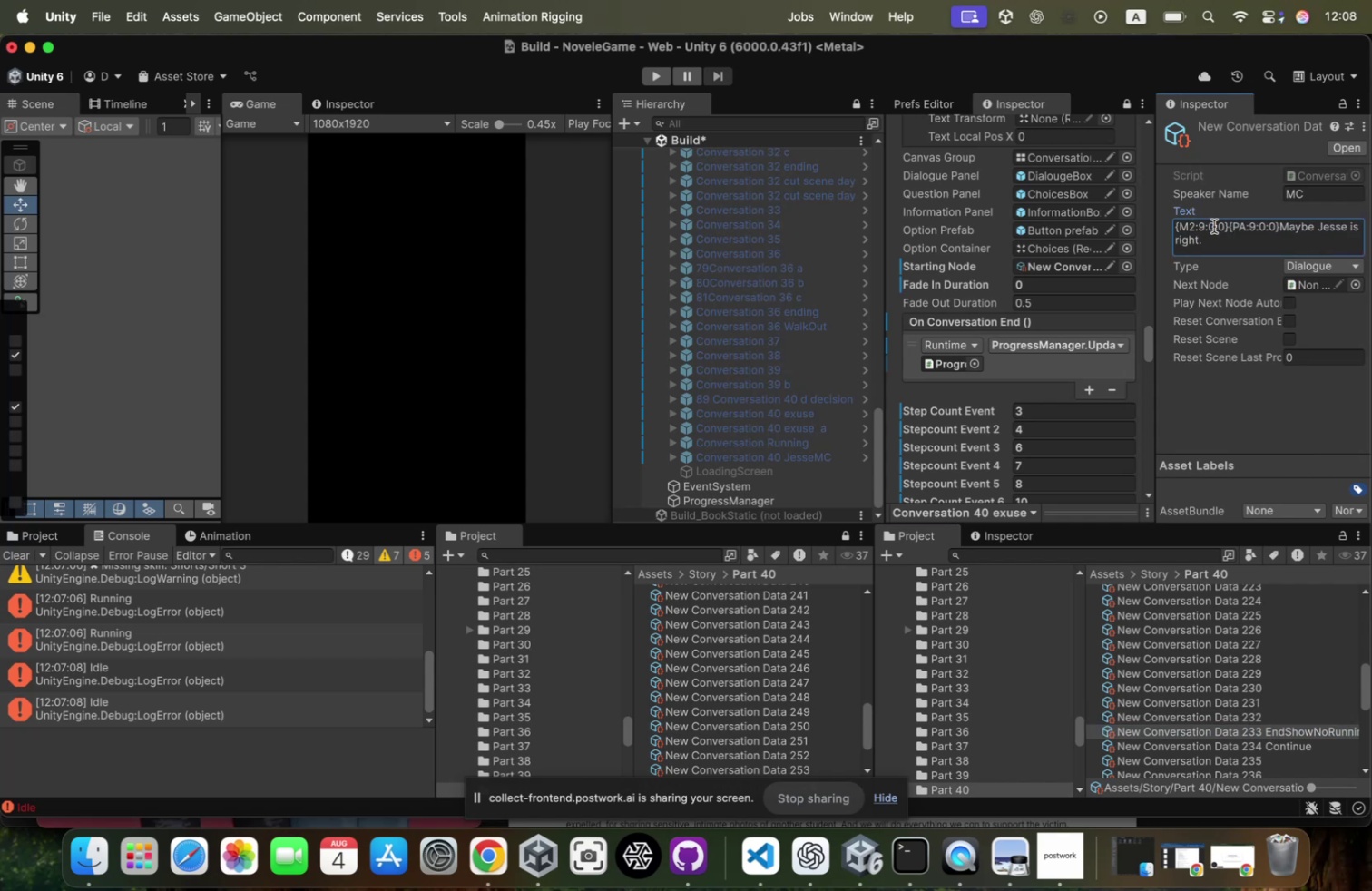 
left_click([1214, 226])
 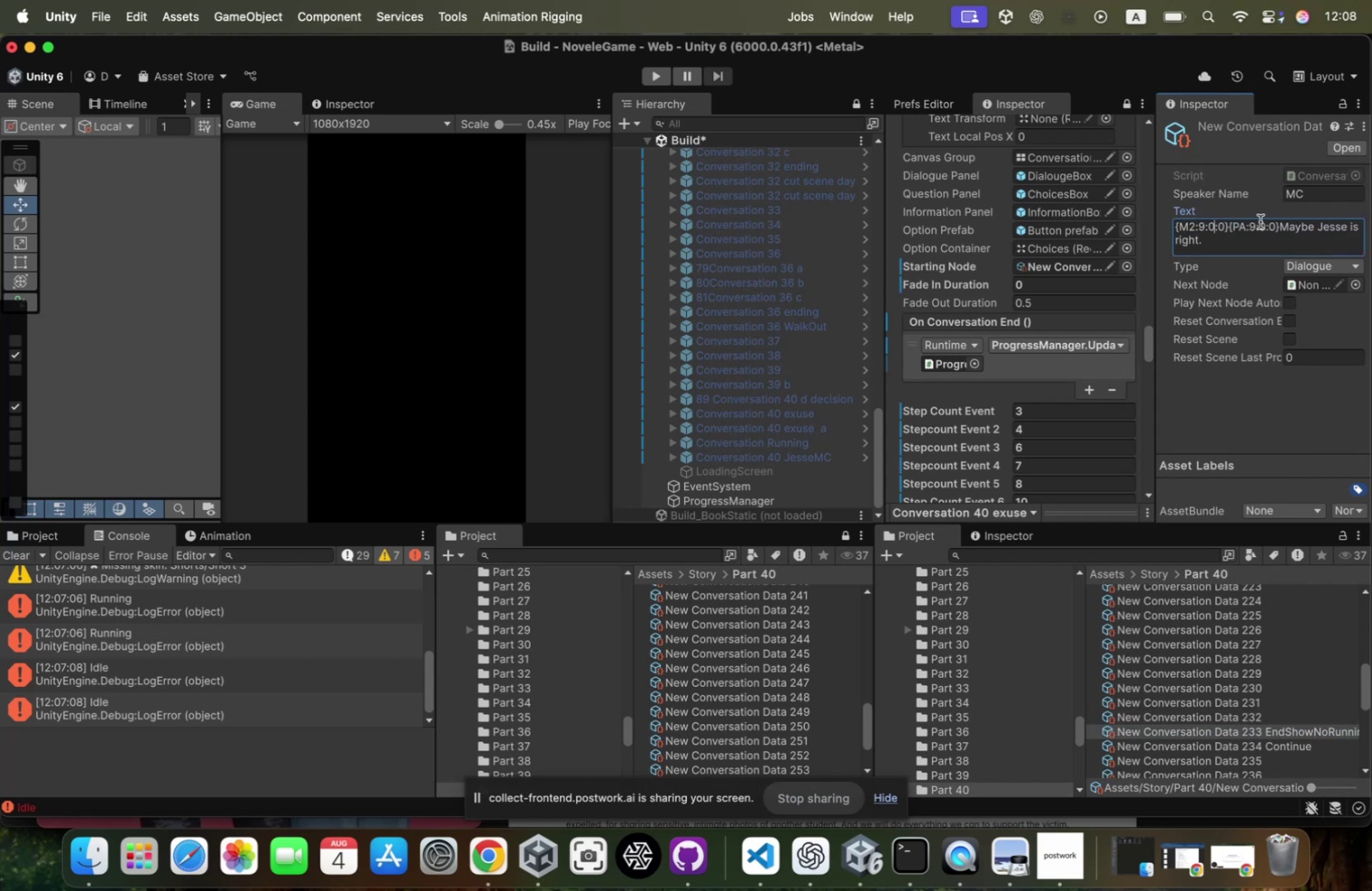 
key(Backspace)
 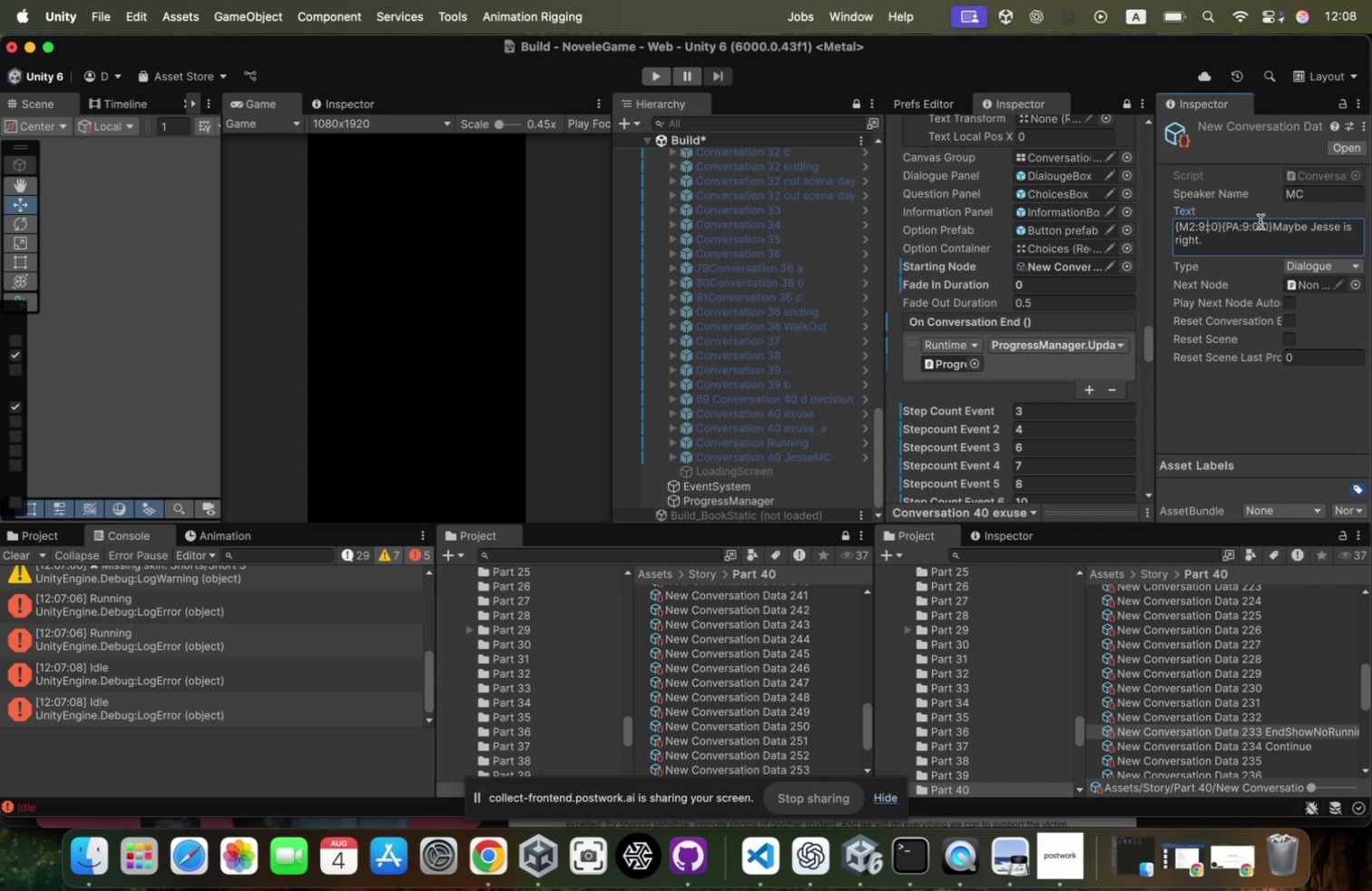 
key(1)
 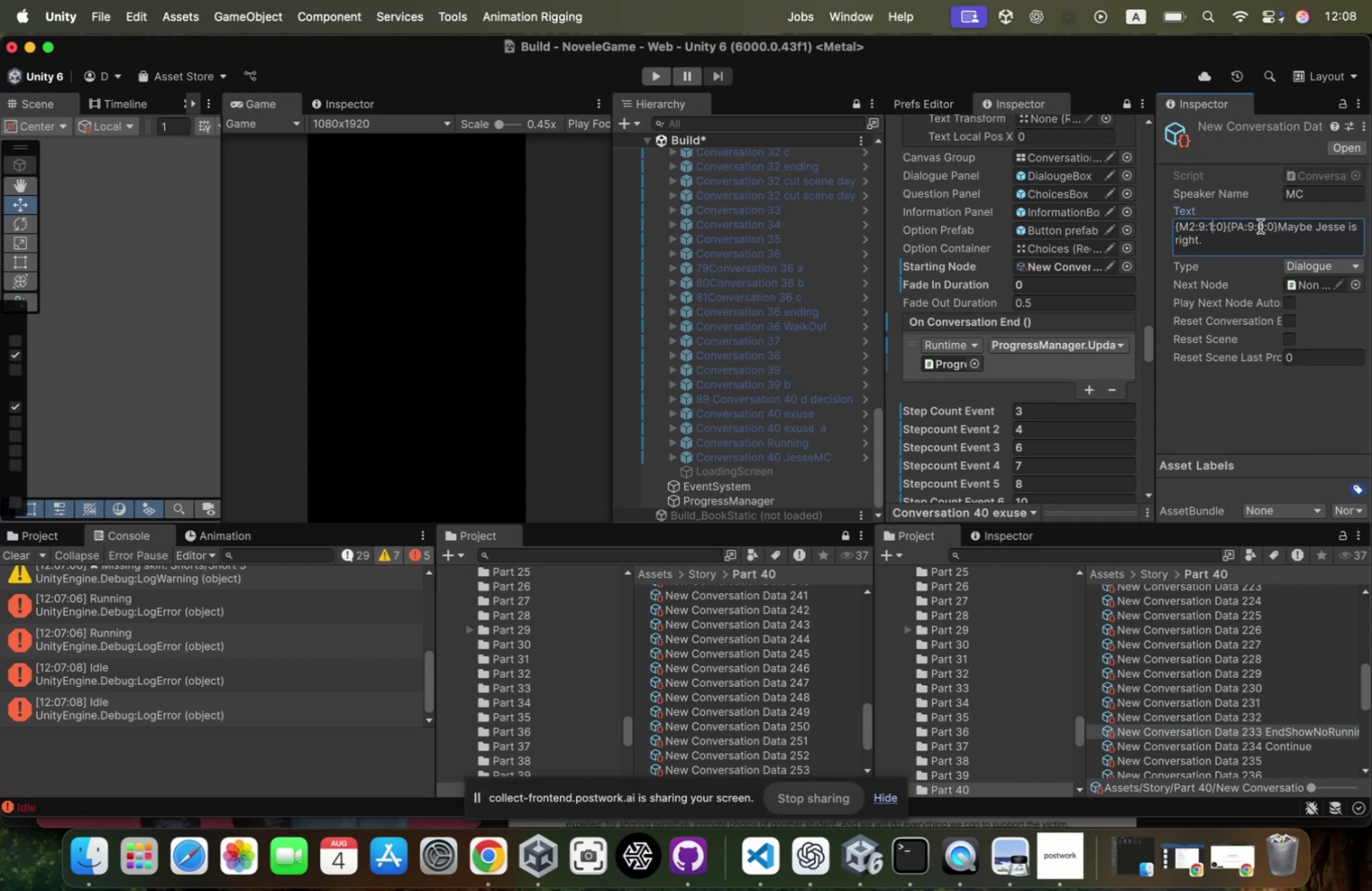 
left_click([1260, 225])
 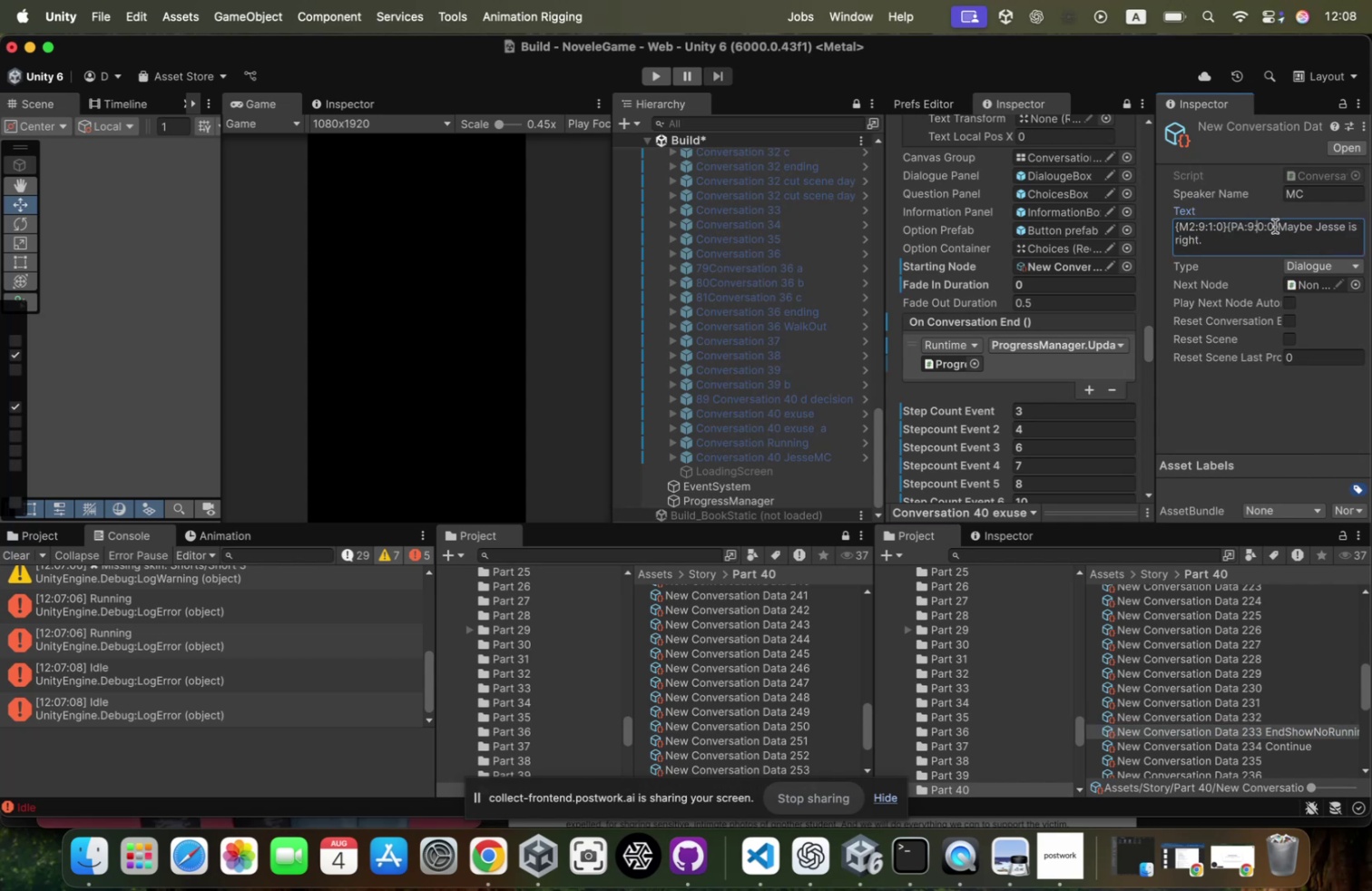 
key(ArrowRight)
 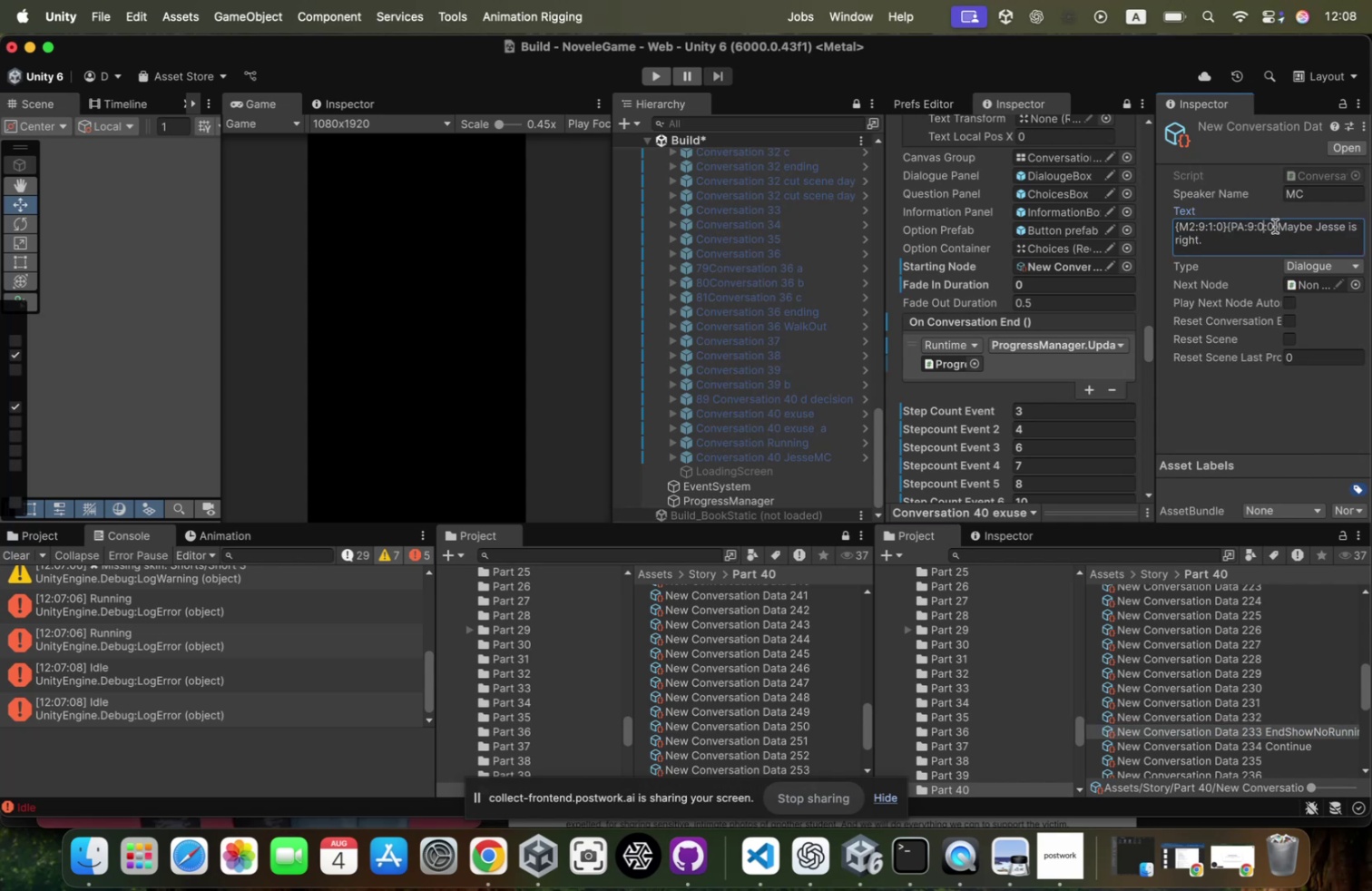 
key(Backspace)
 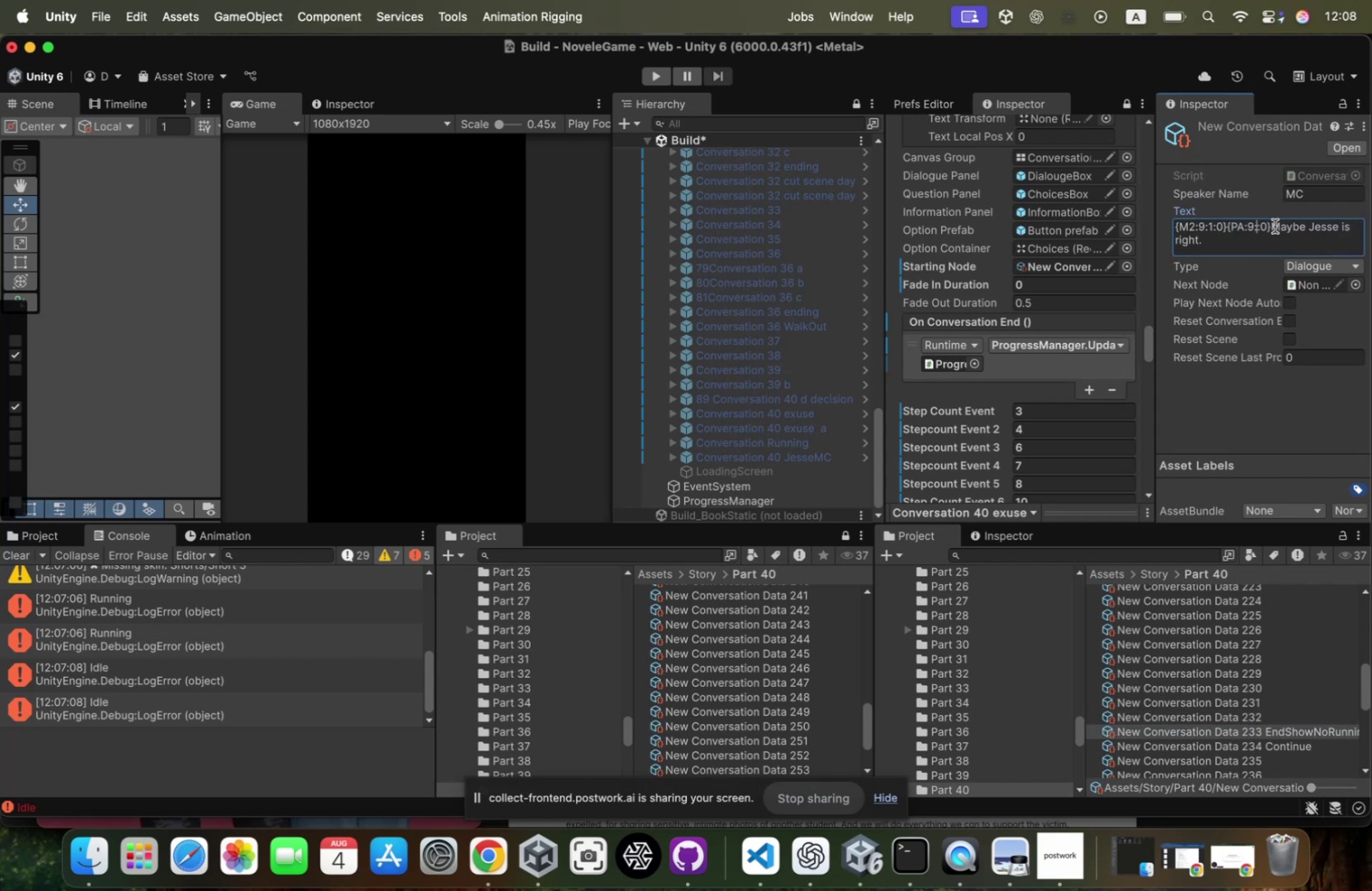 
key(1)
 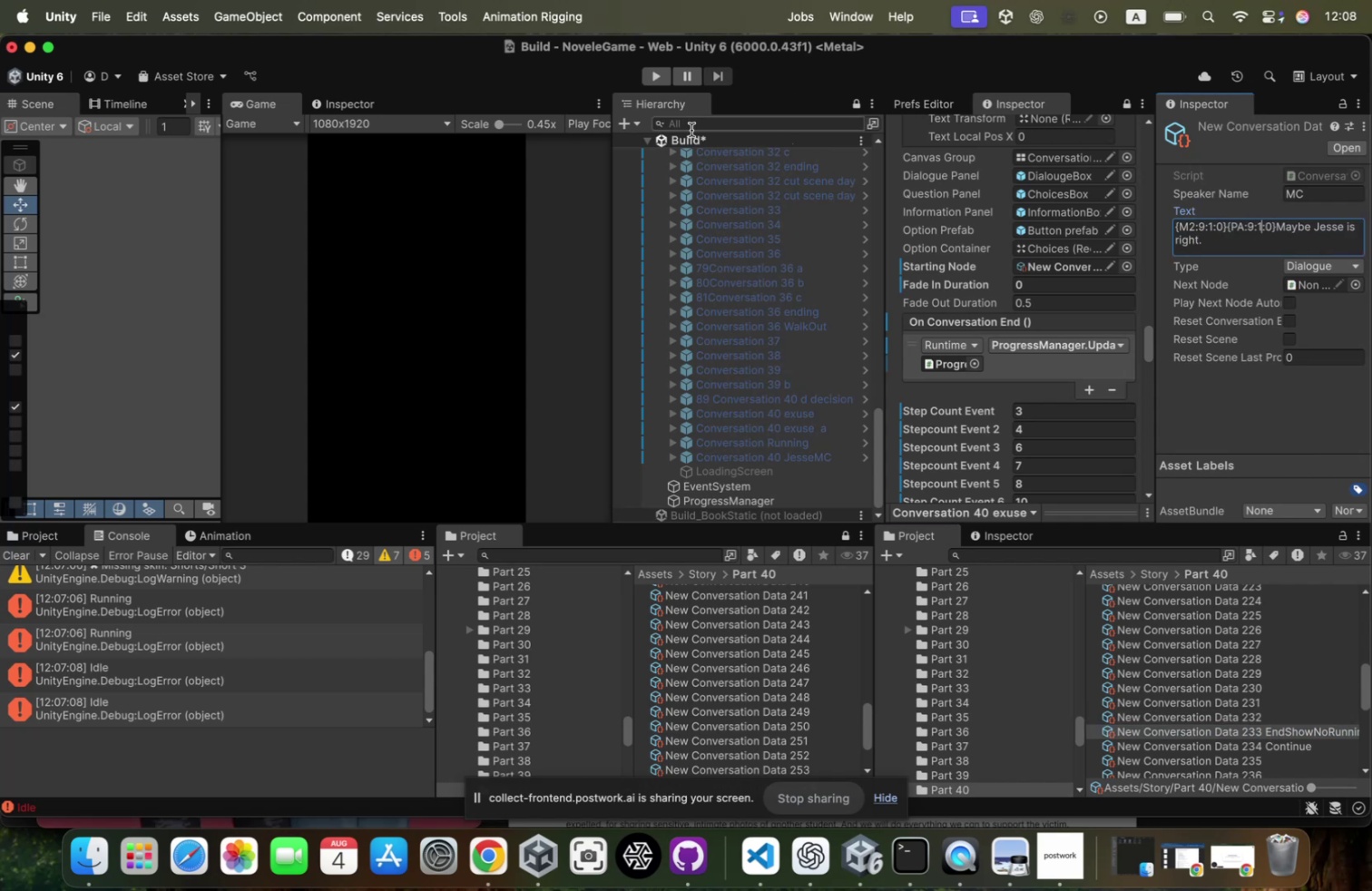 
right_click([696, 133])
 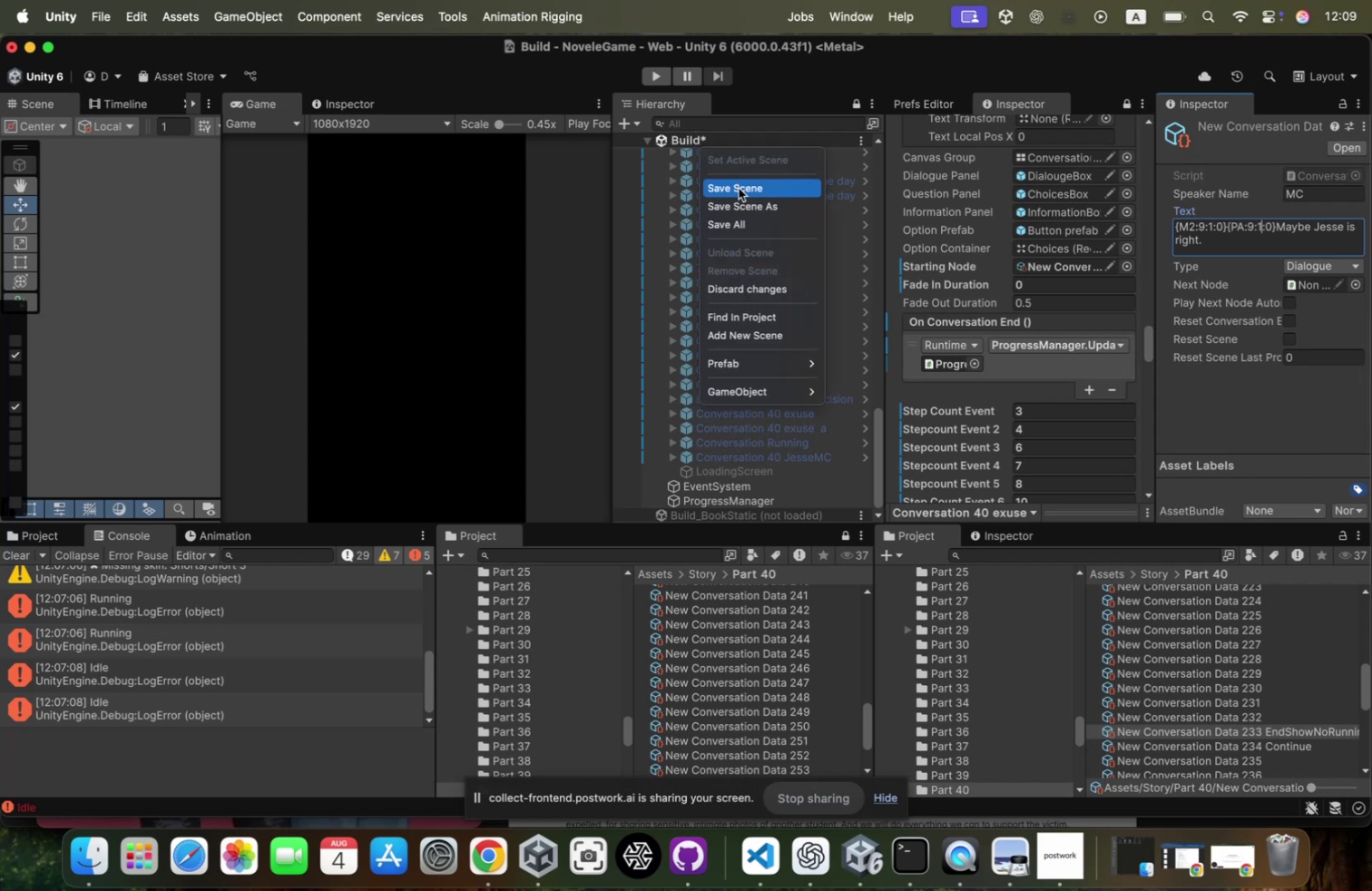 
left_click([739, 188])
 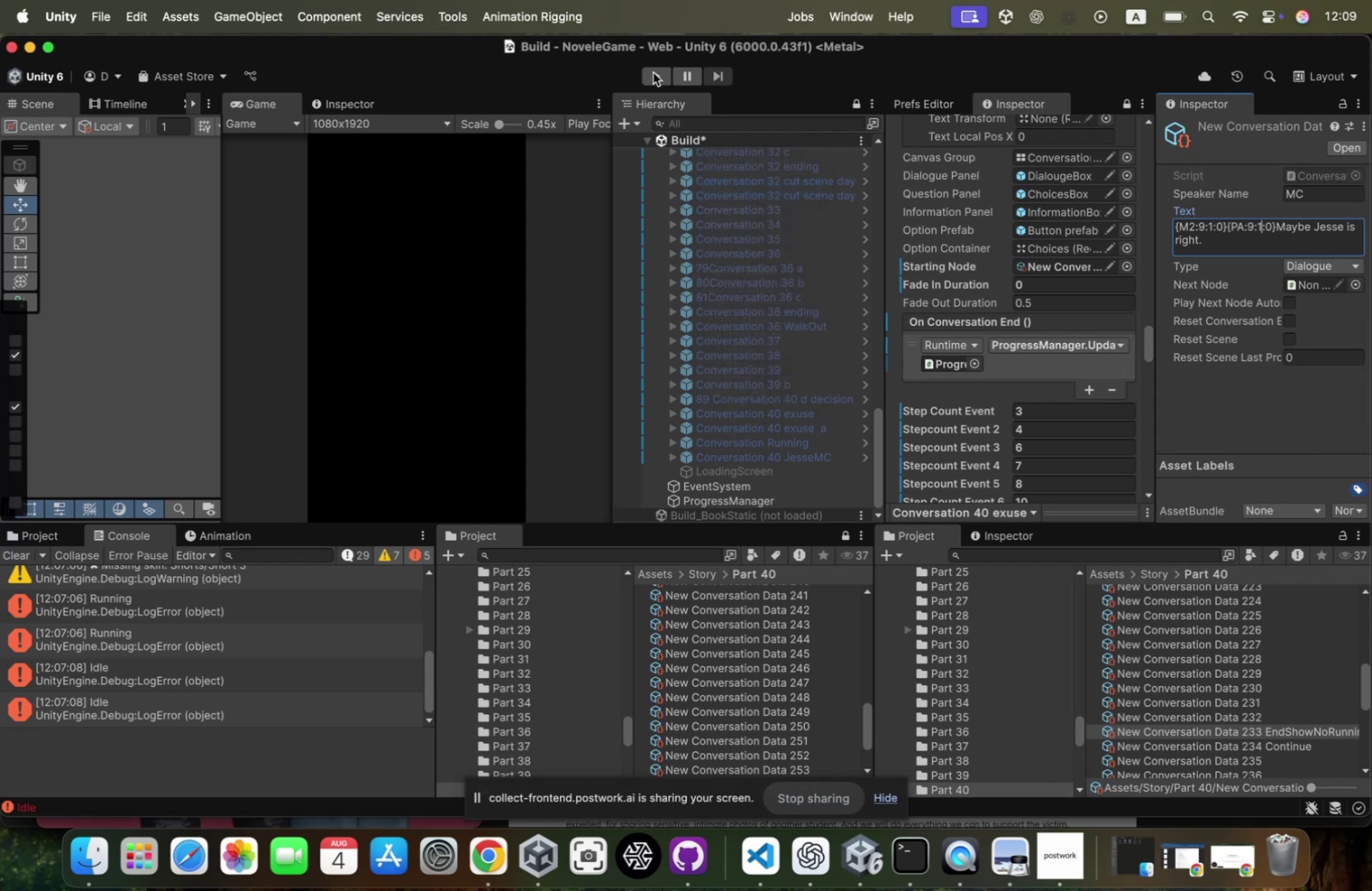 
left_click([653, 73])
 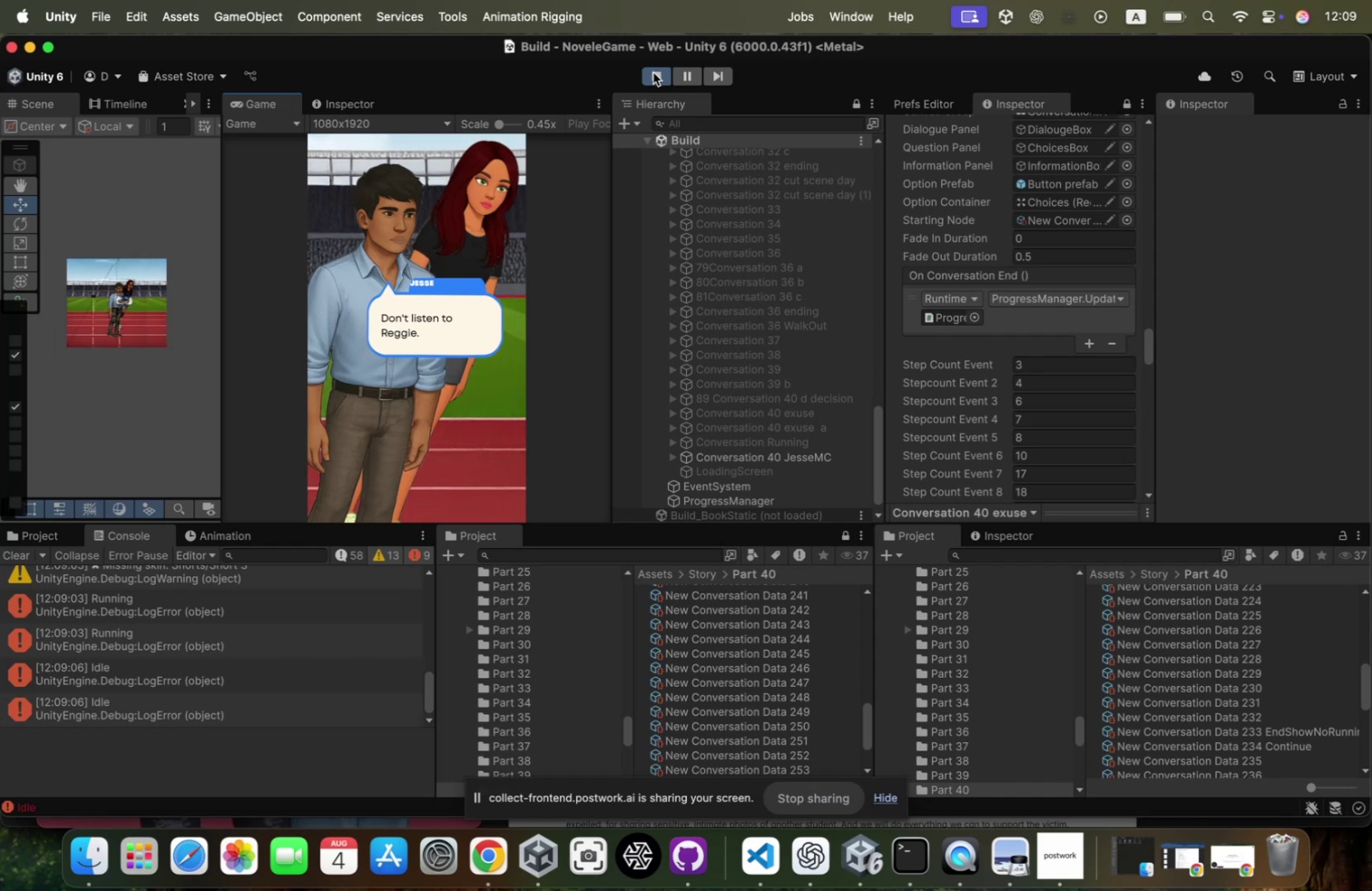 
wait(13.63)
 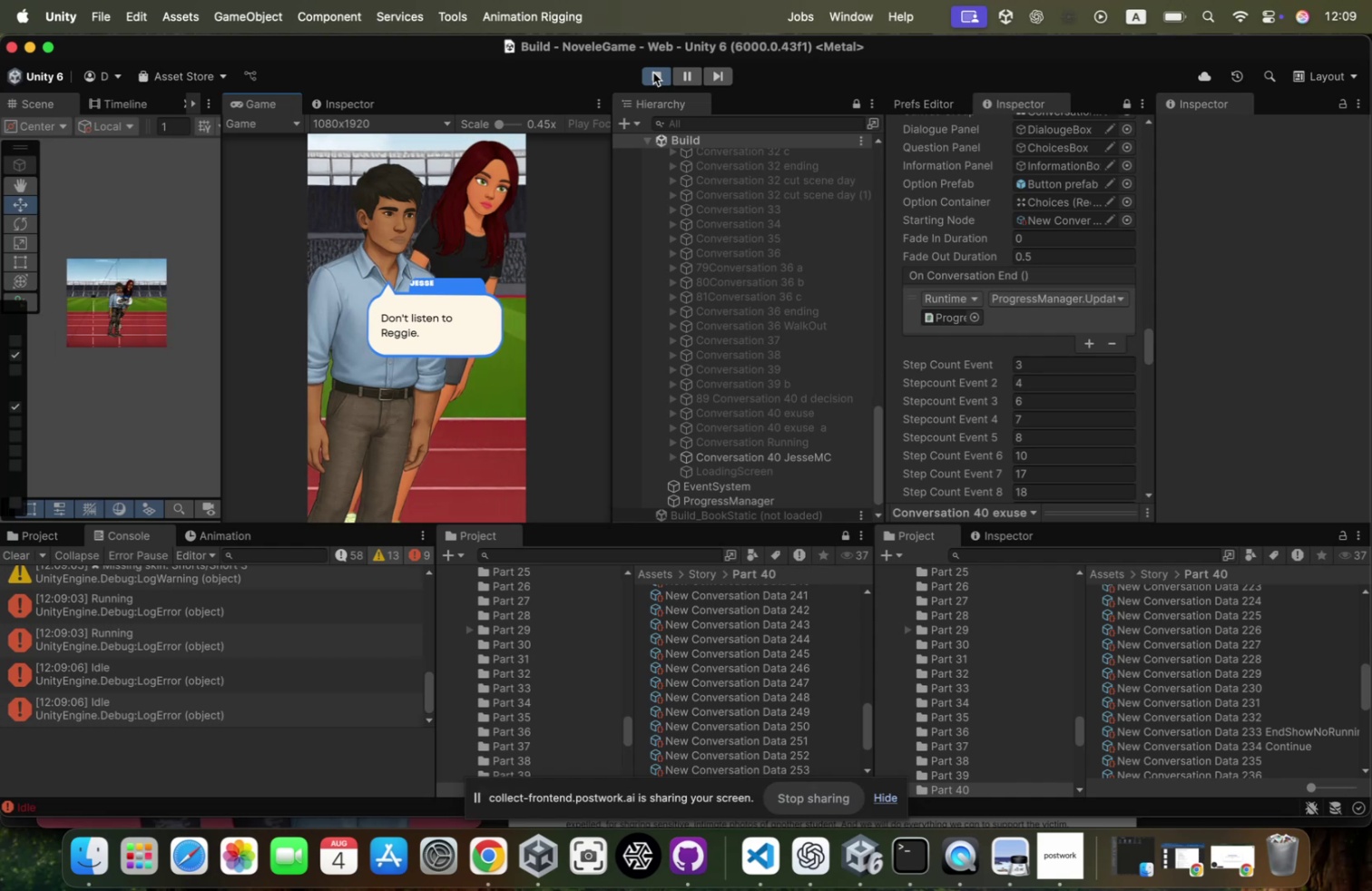 
scroll: coordinate [1251, 624], scroll_direction: up, amount: 6.0
 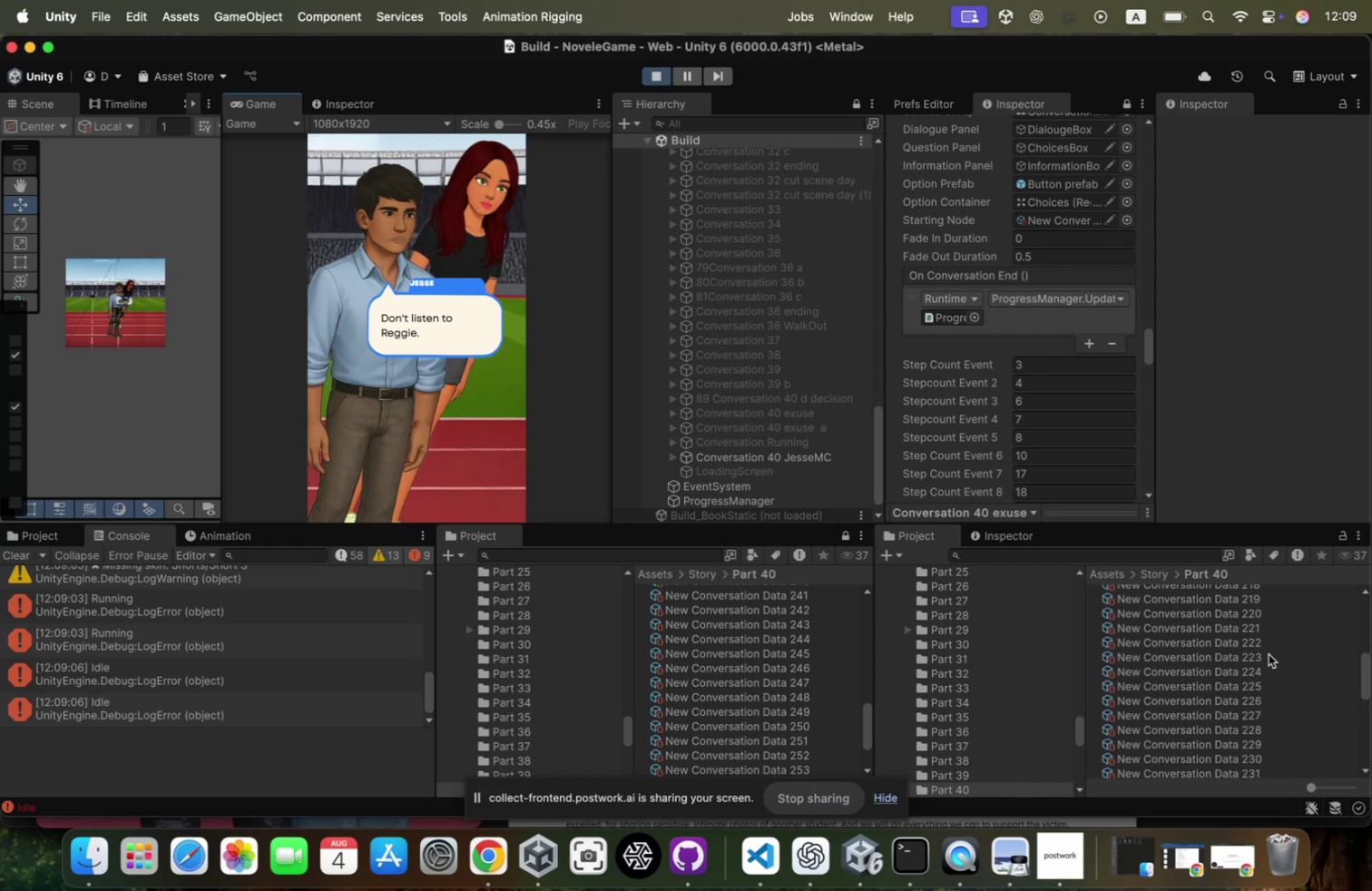 
left_click([1268, 653])
 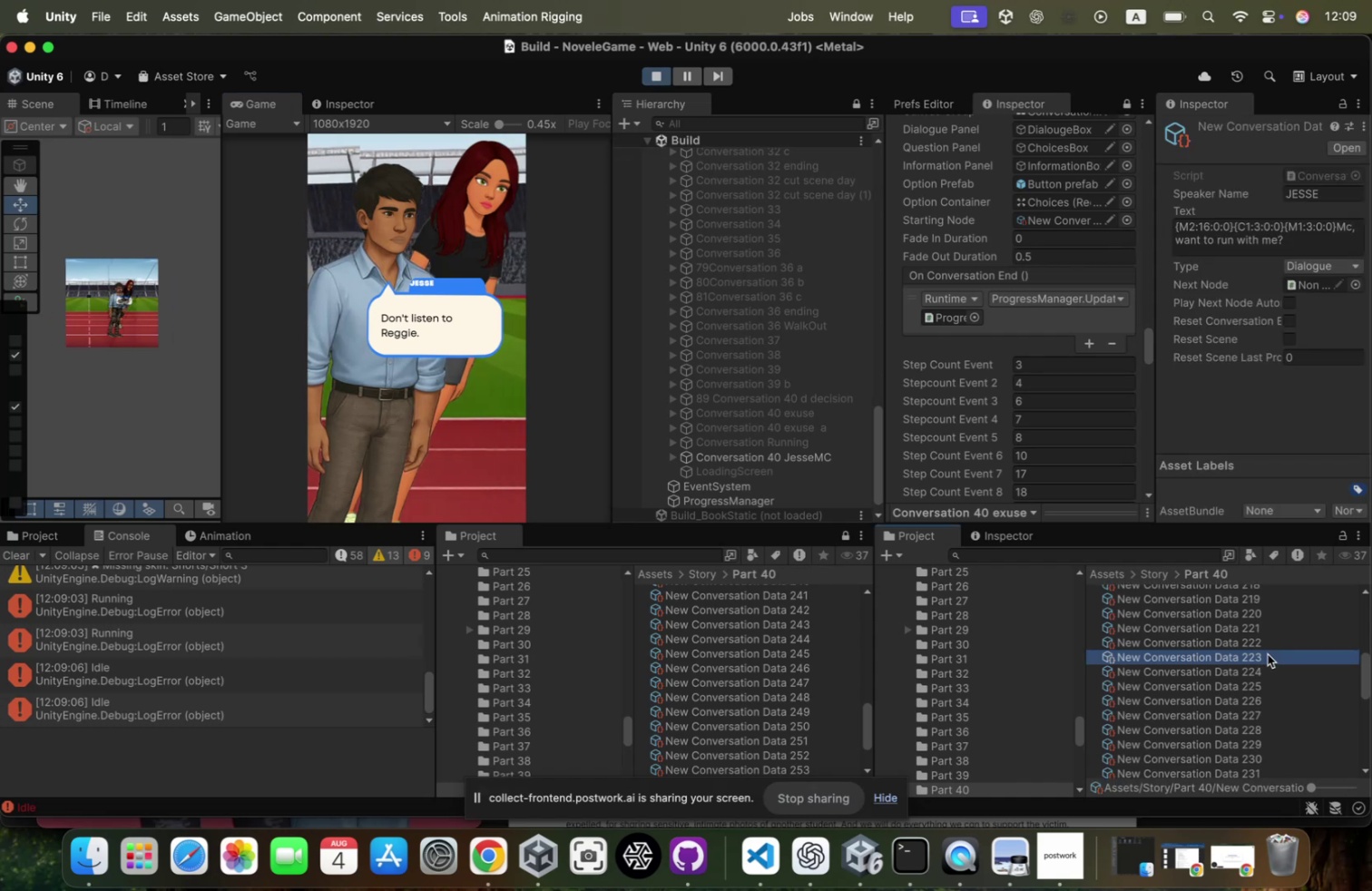 
key(ArrowDown)
 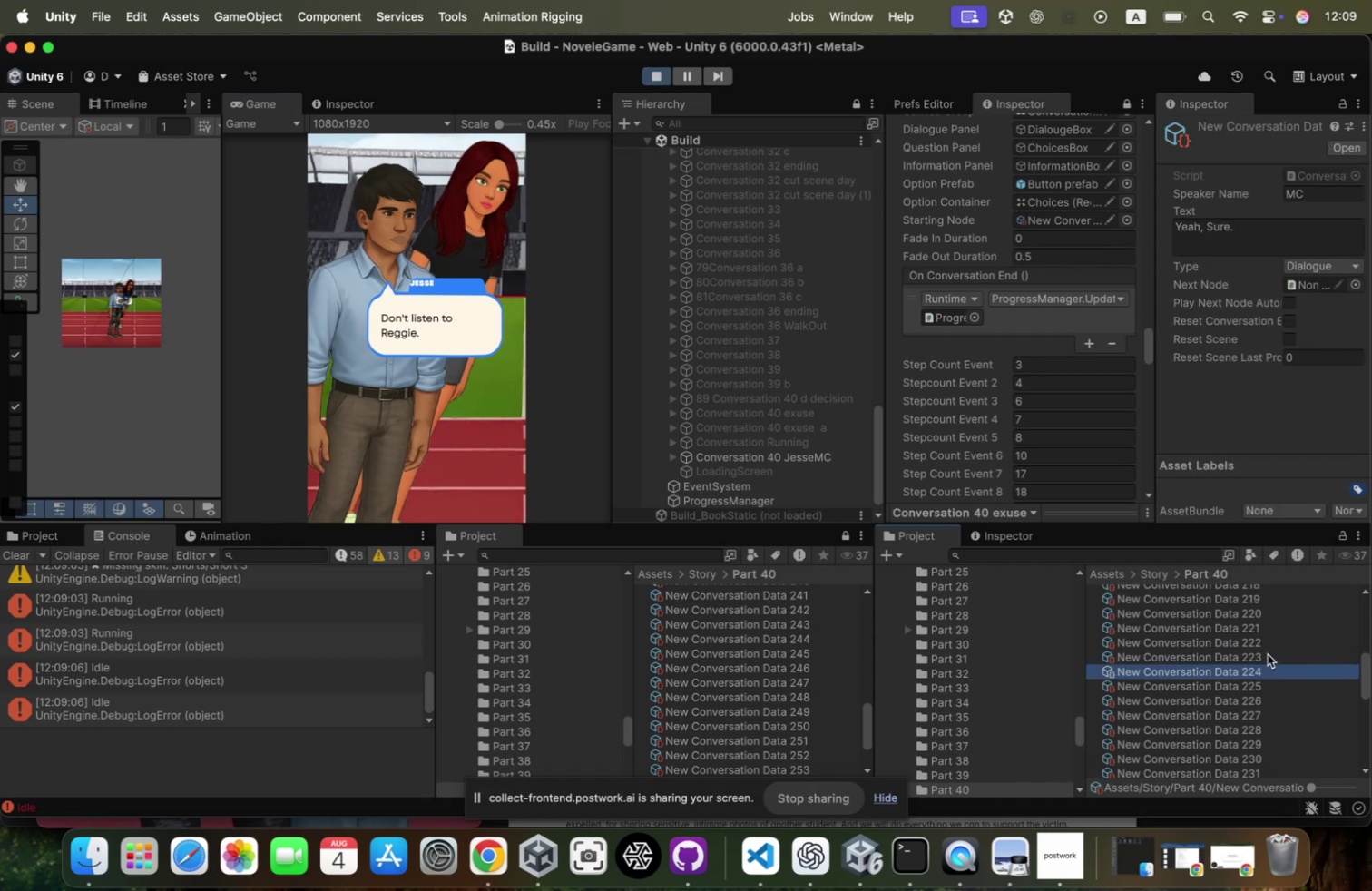 
key(ArrowDown)
 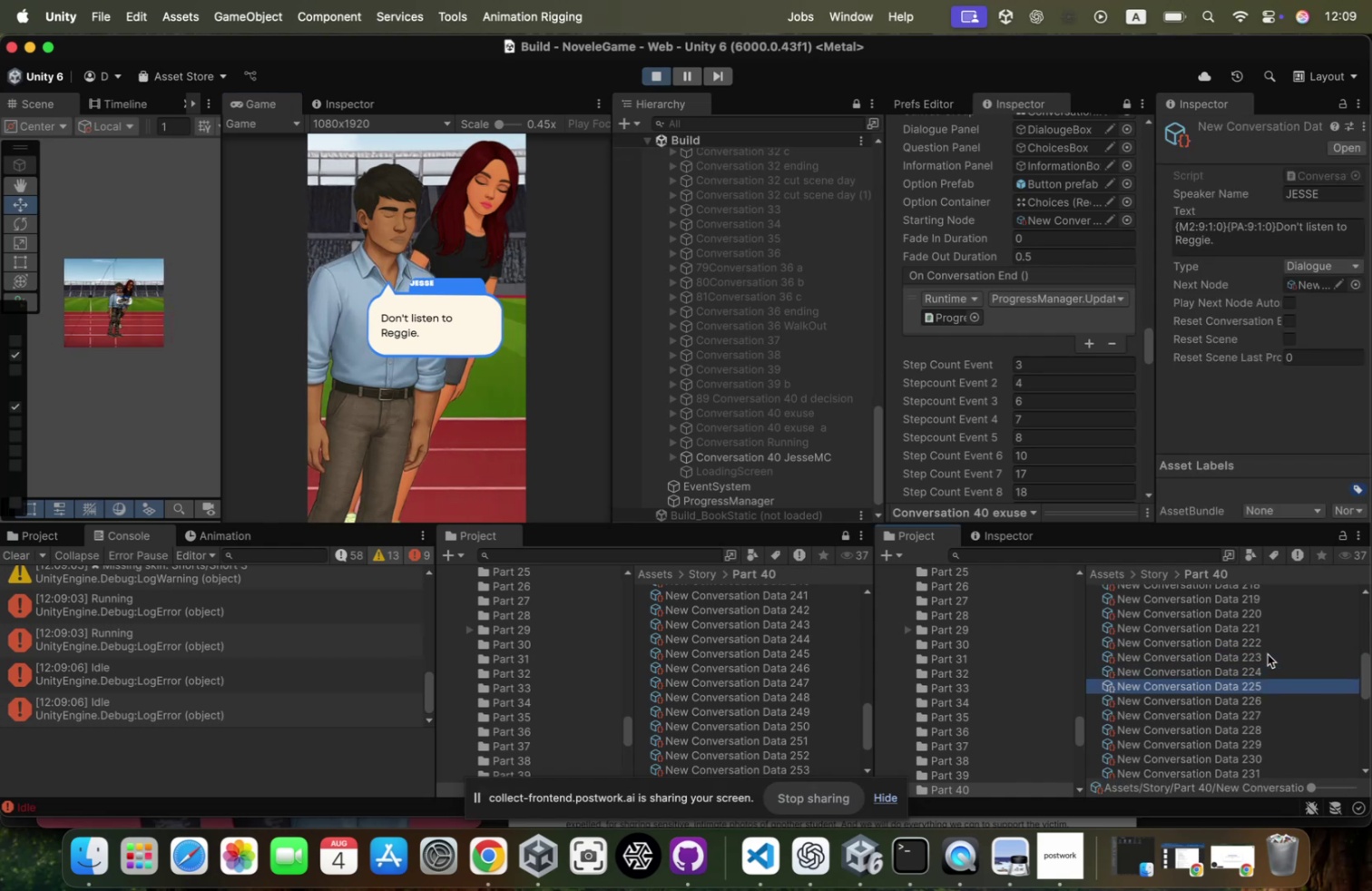 
key(ArrowUp)
 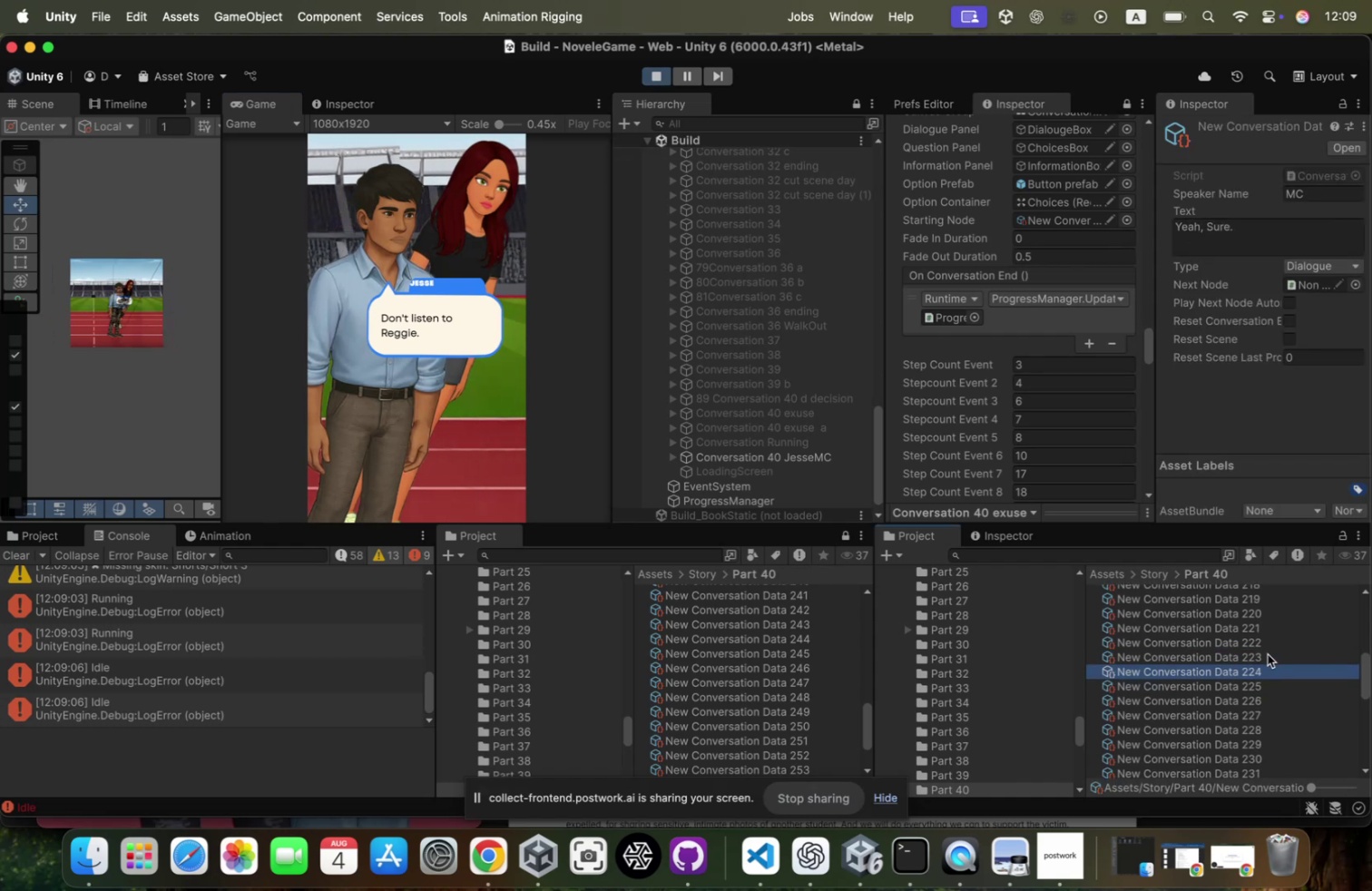 
key(ArrowDown)
 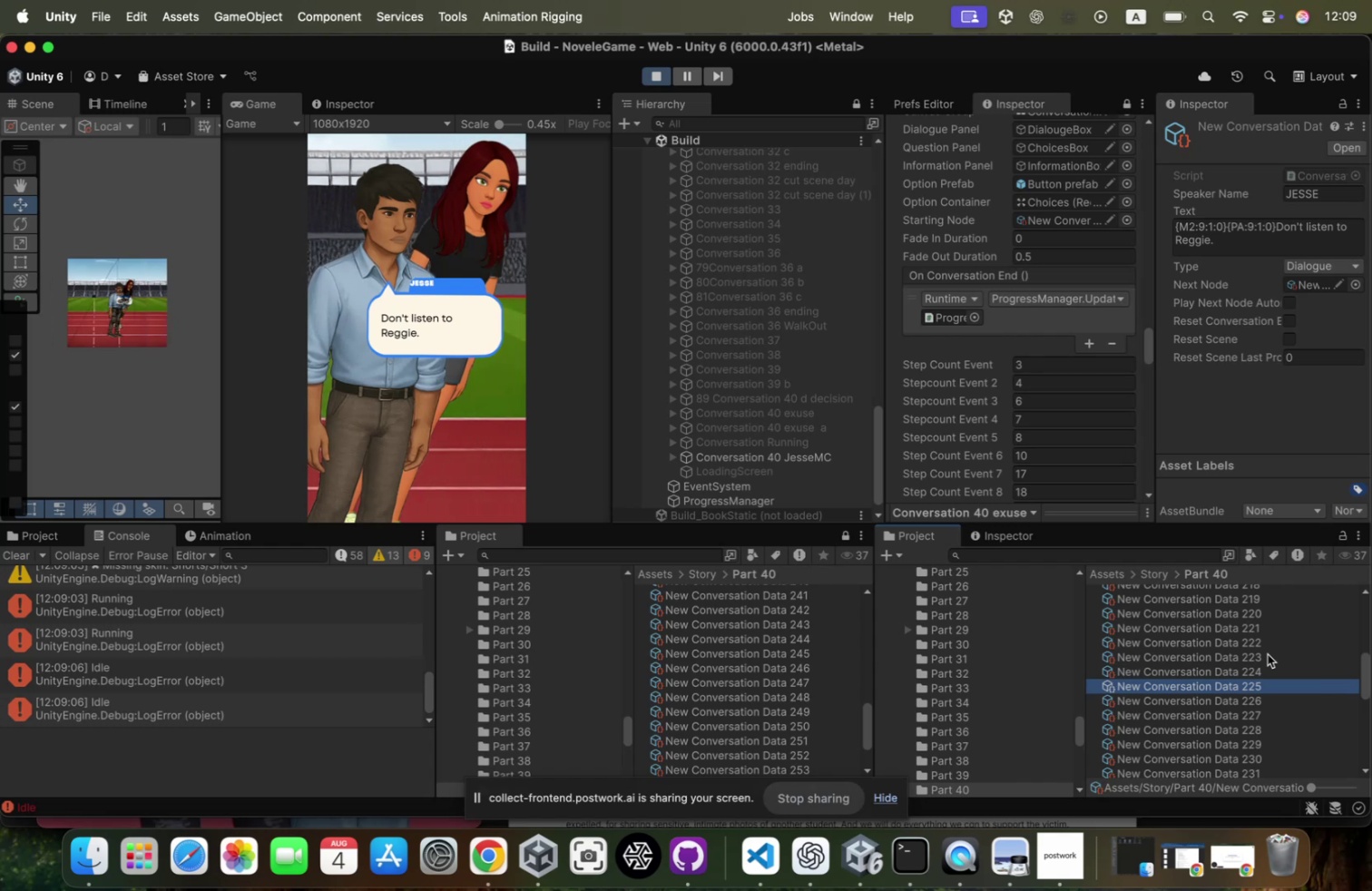 
key(ArrowUp)
 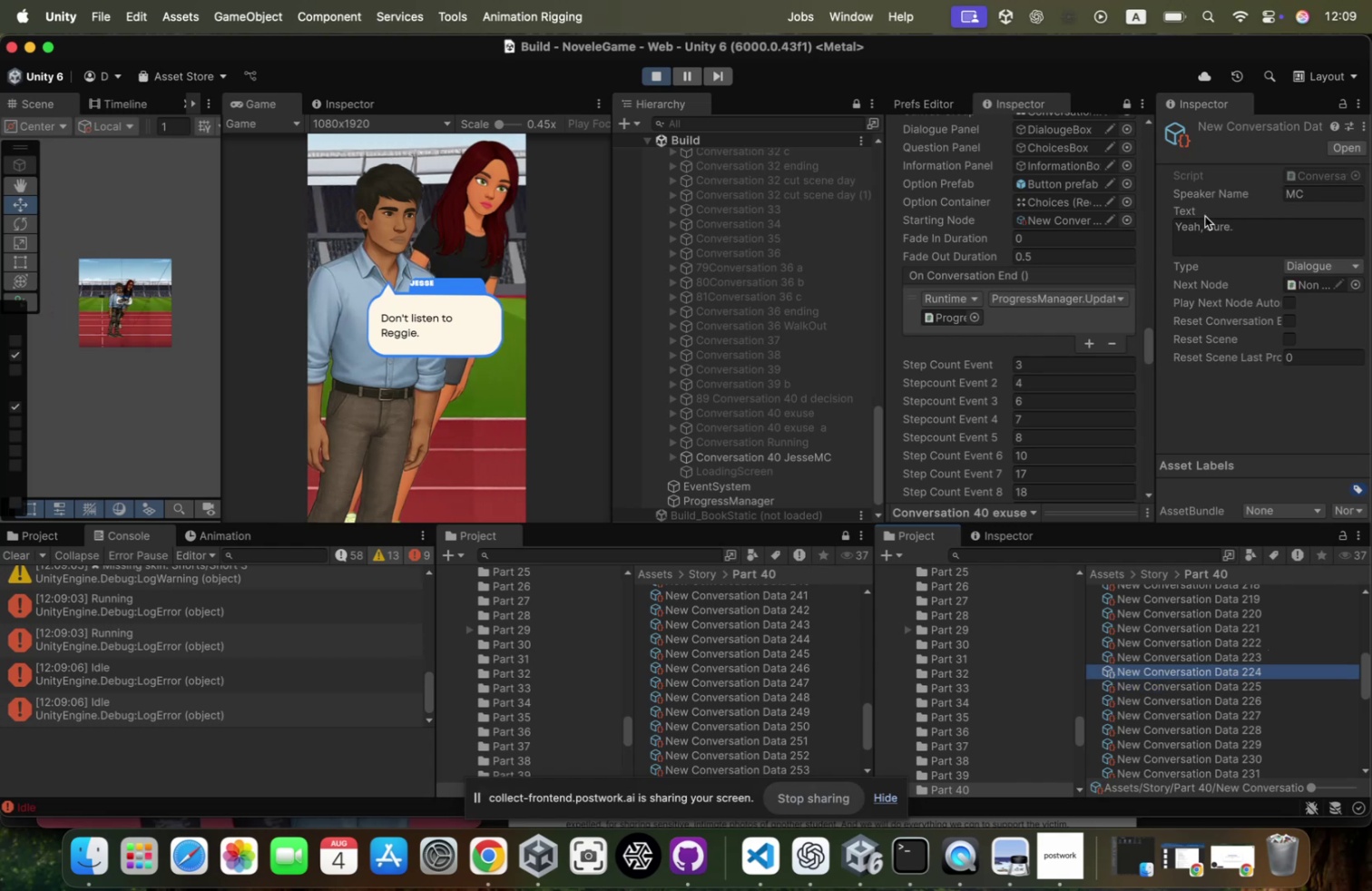 
key(ArrowLeft)
 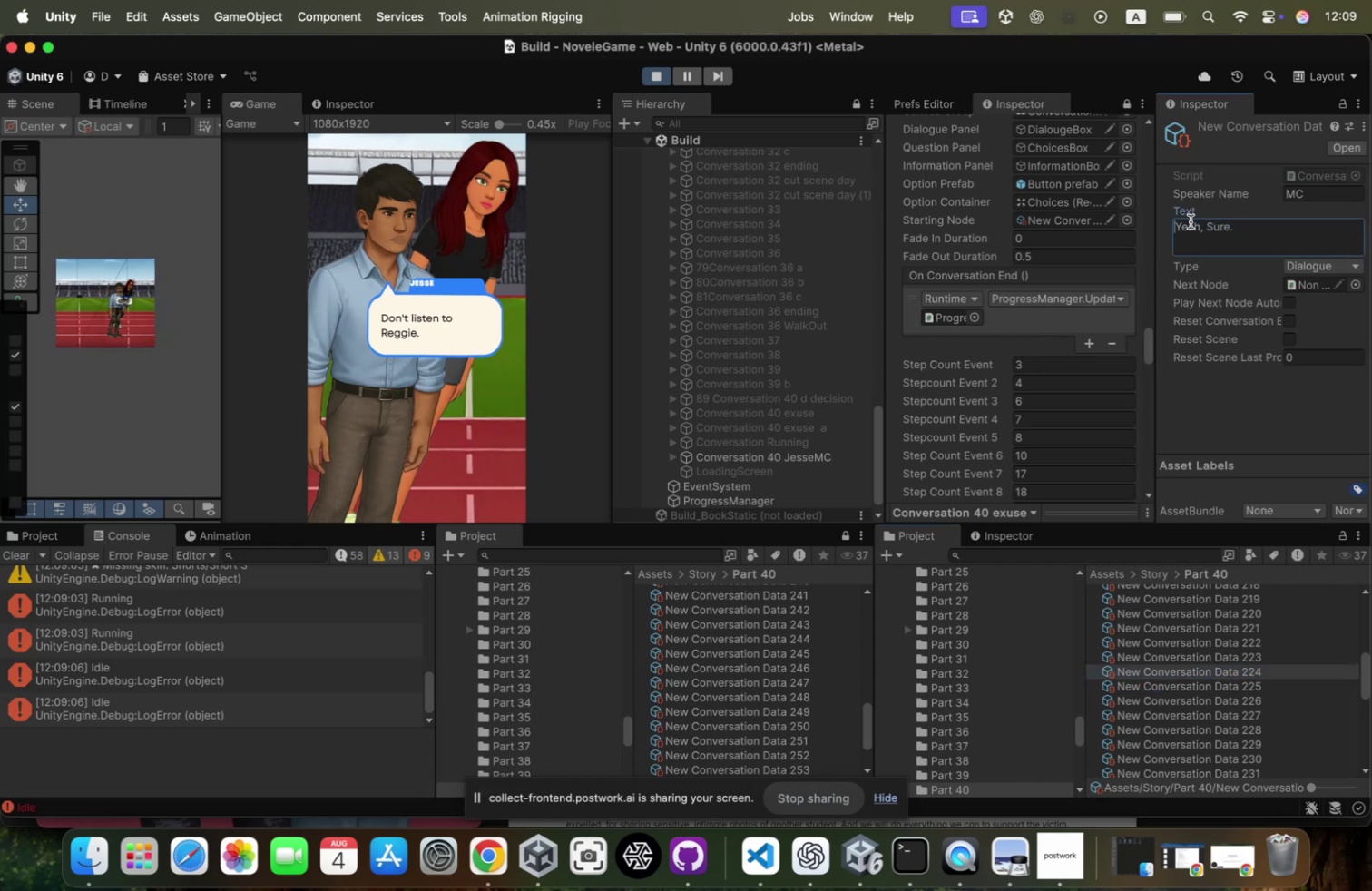 
type({PA")
key(Backspace)
type(:16:0:0})
 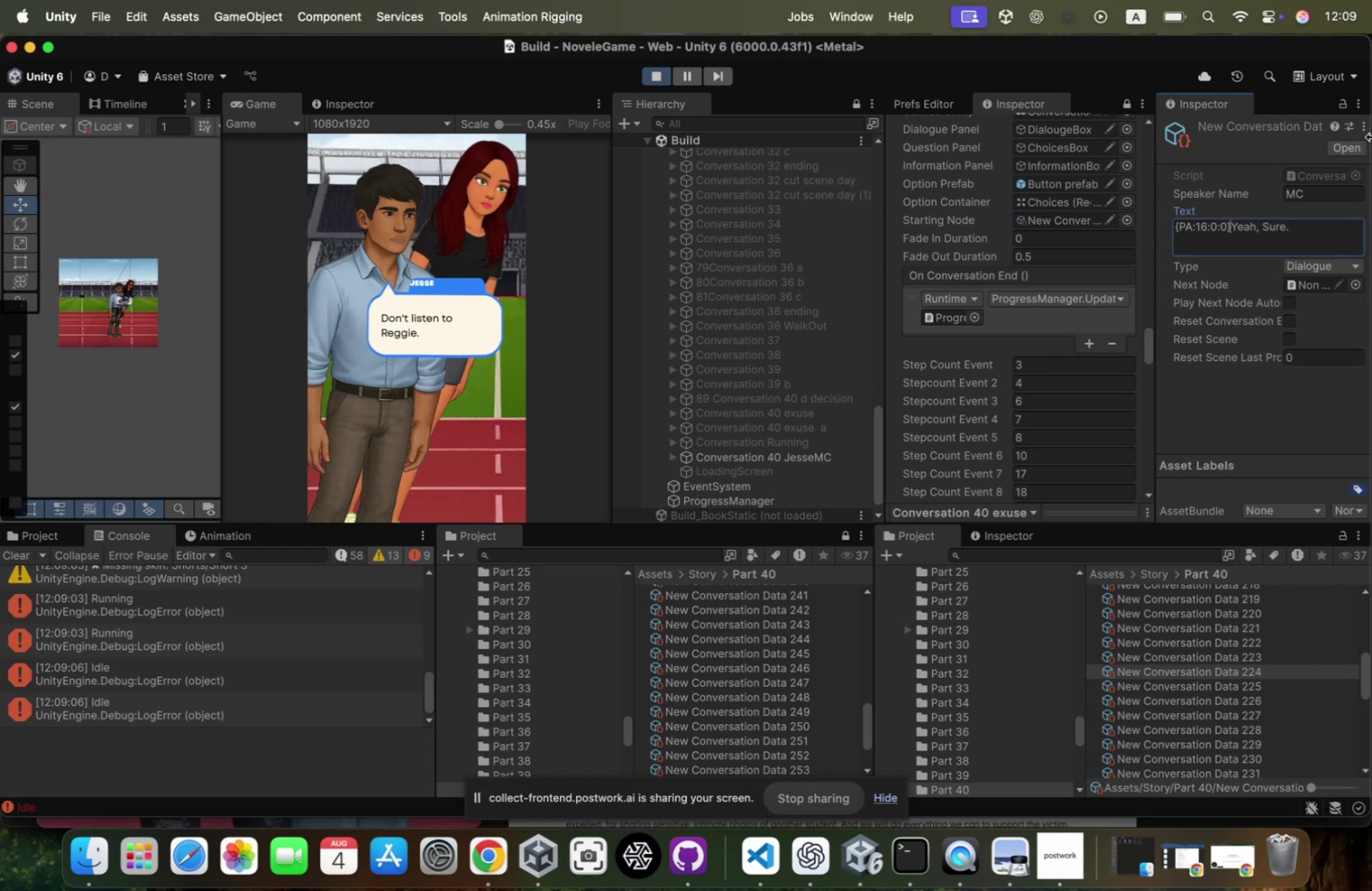 
left_click([1219, 680])
 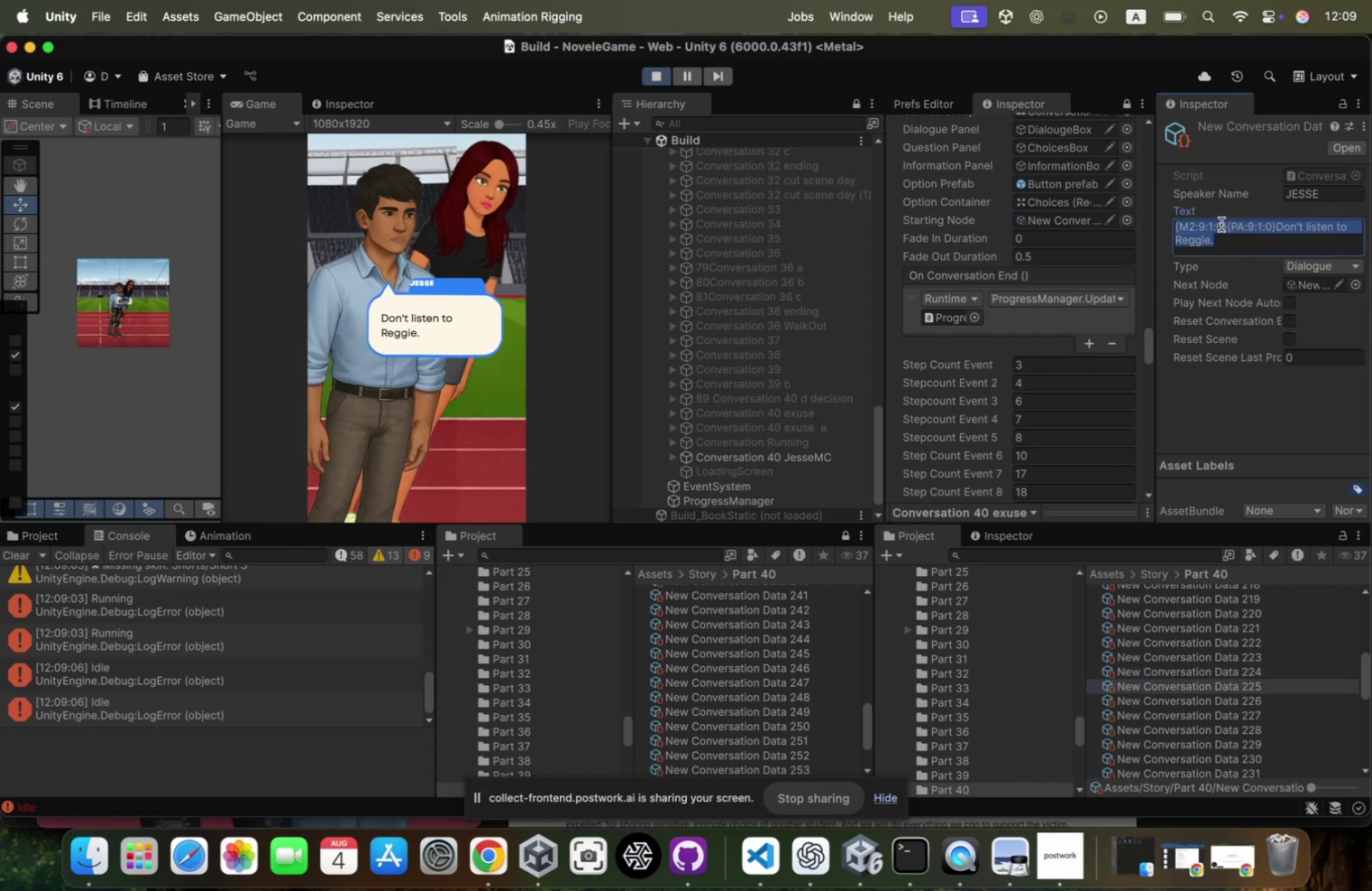 
key(Backspace)
 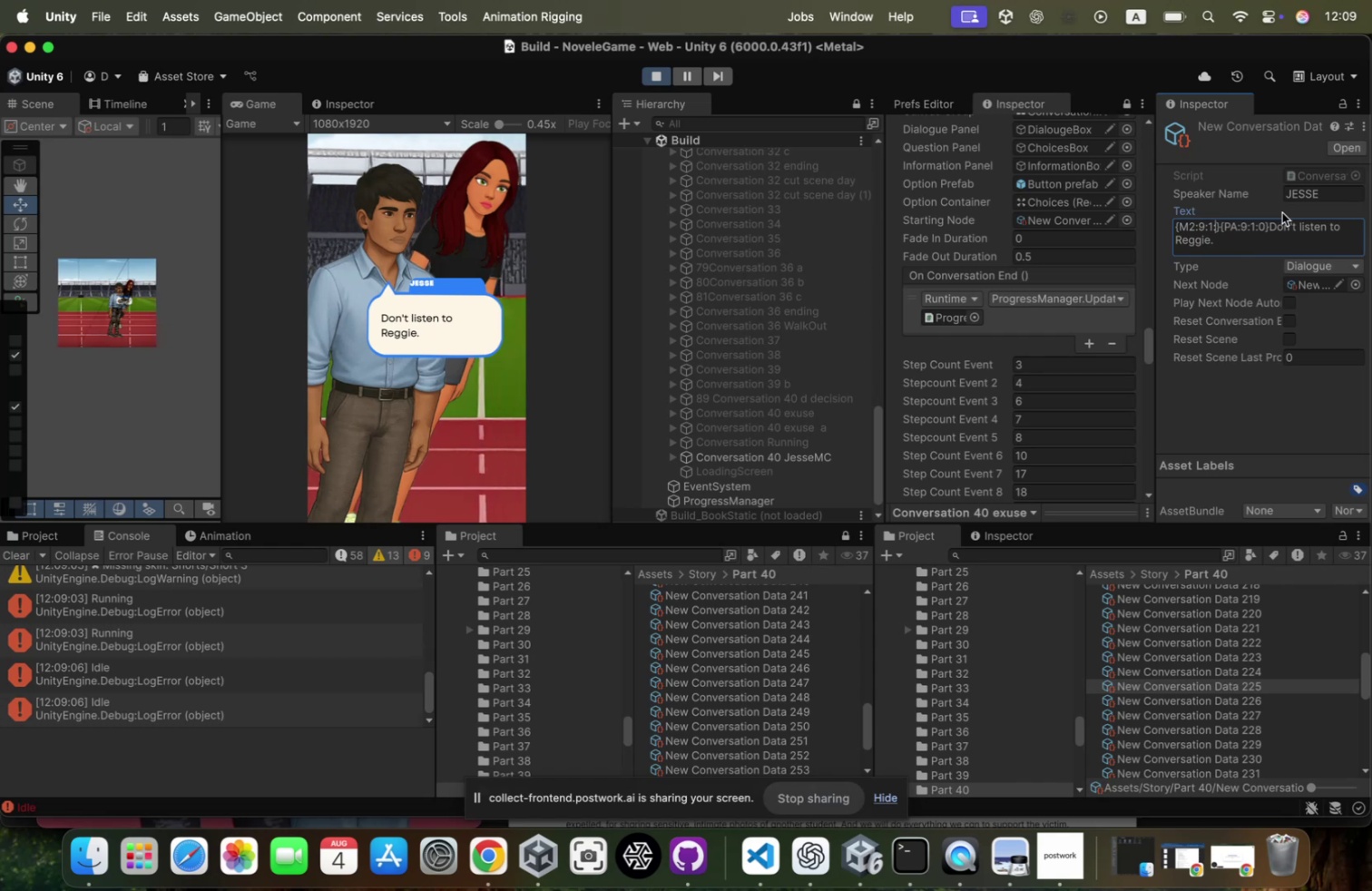 
key(1)
 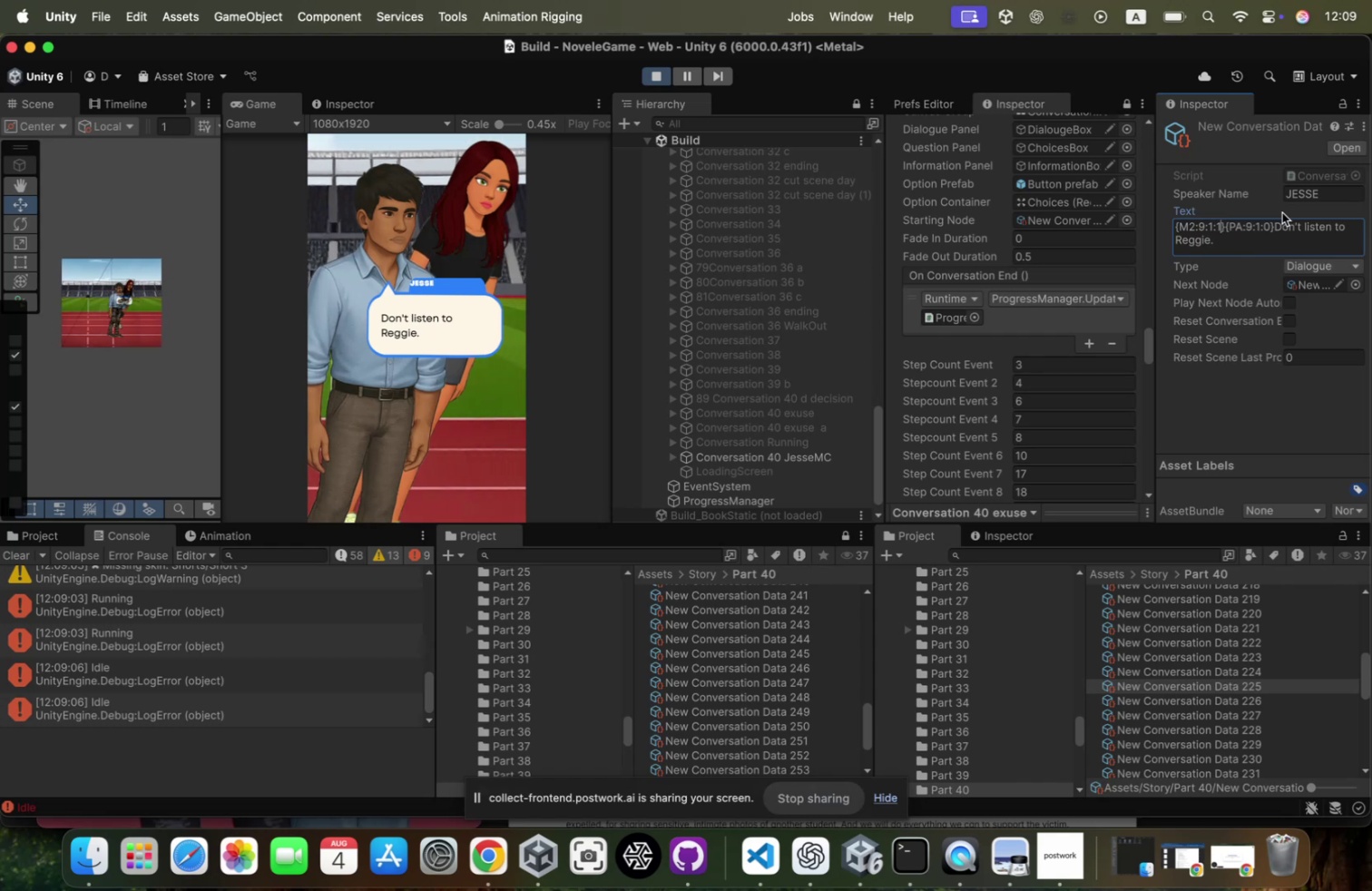 
hold_key(key=ArrowRight, duration=1.16)
 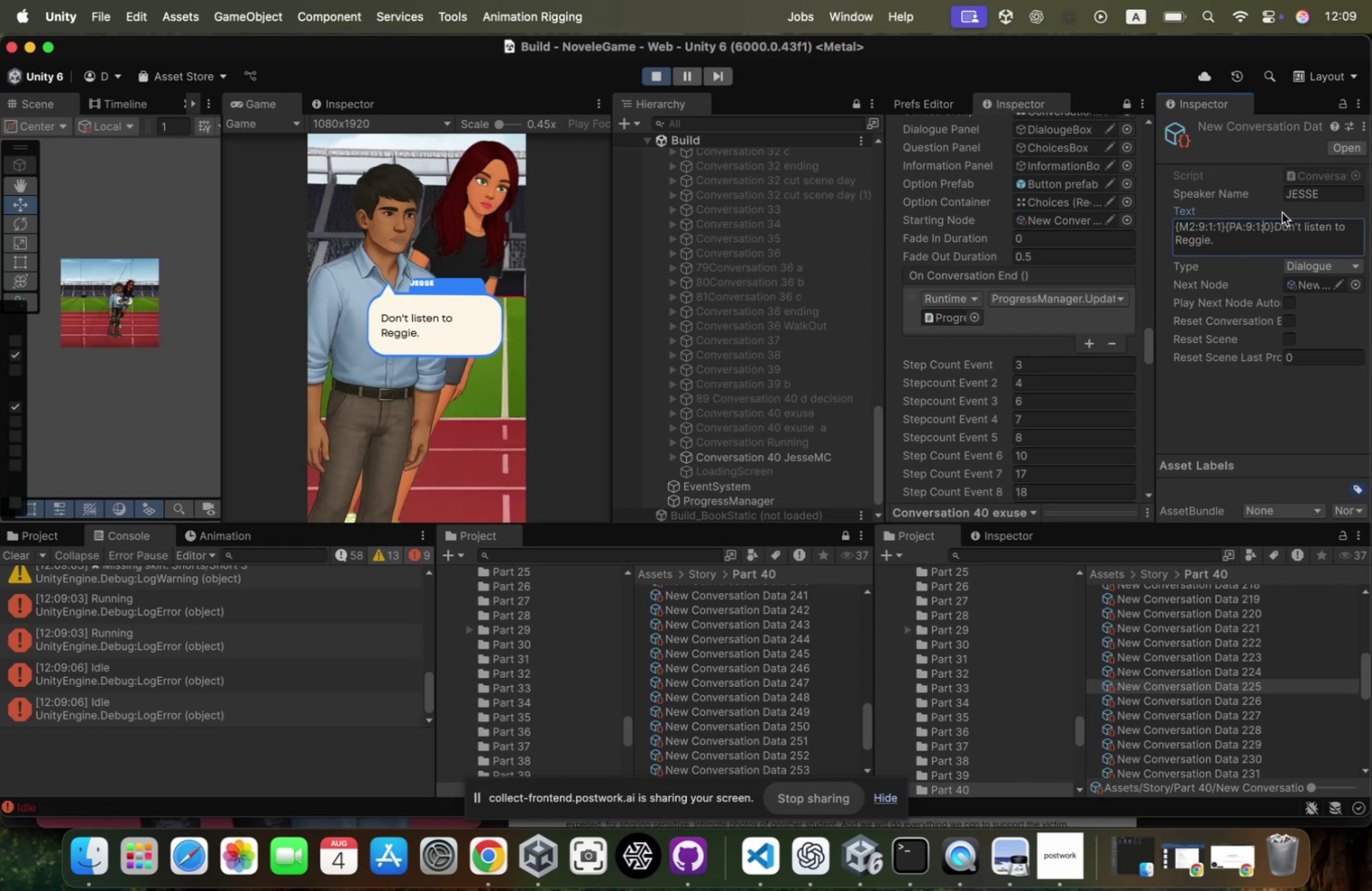 
key(ArrowRight)
 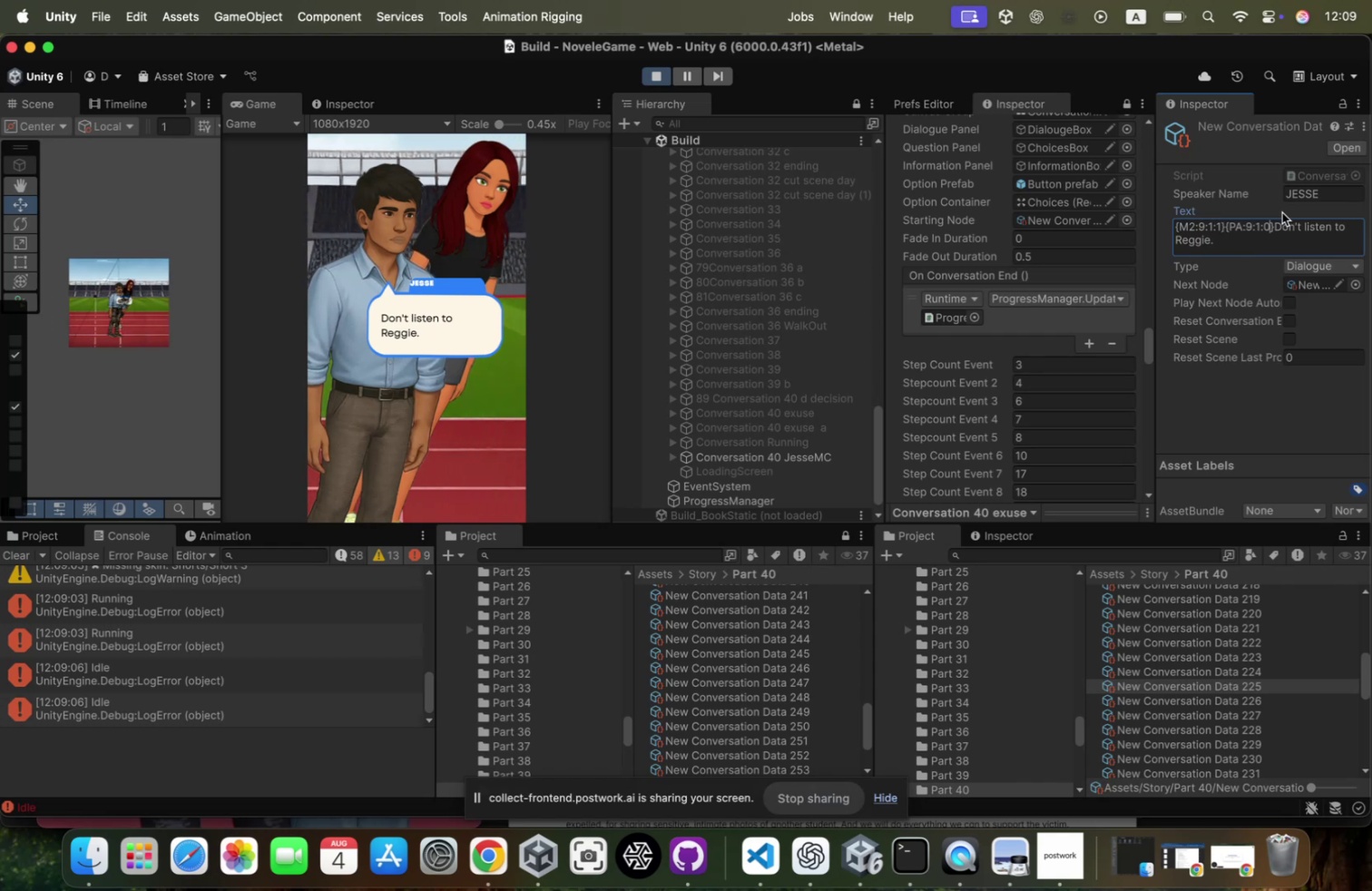 
key(Backspace)
 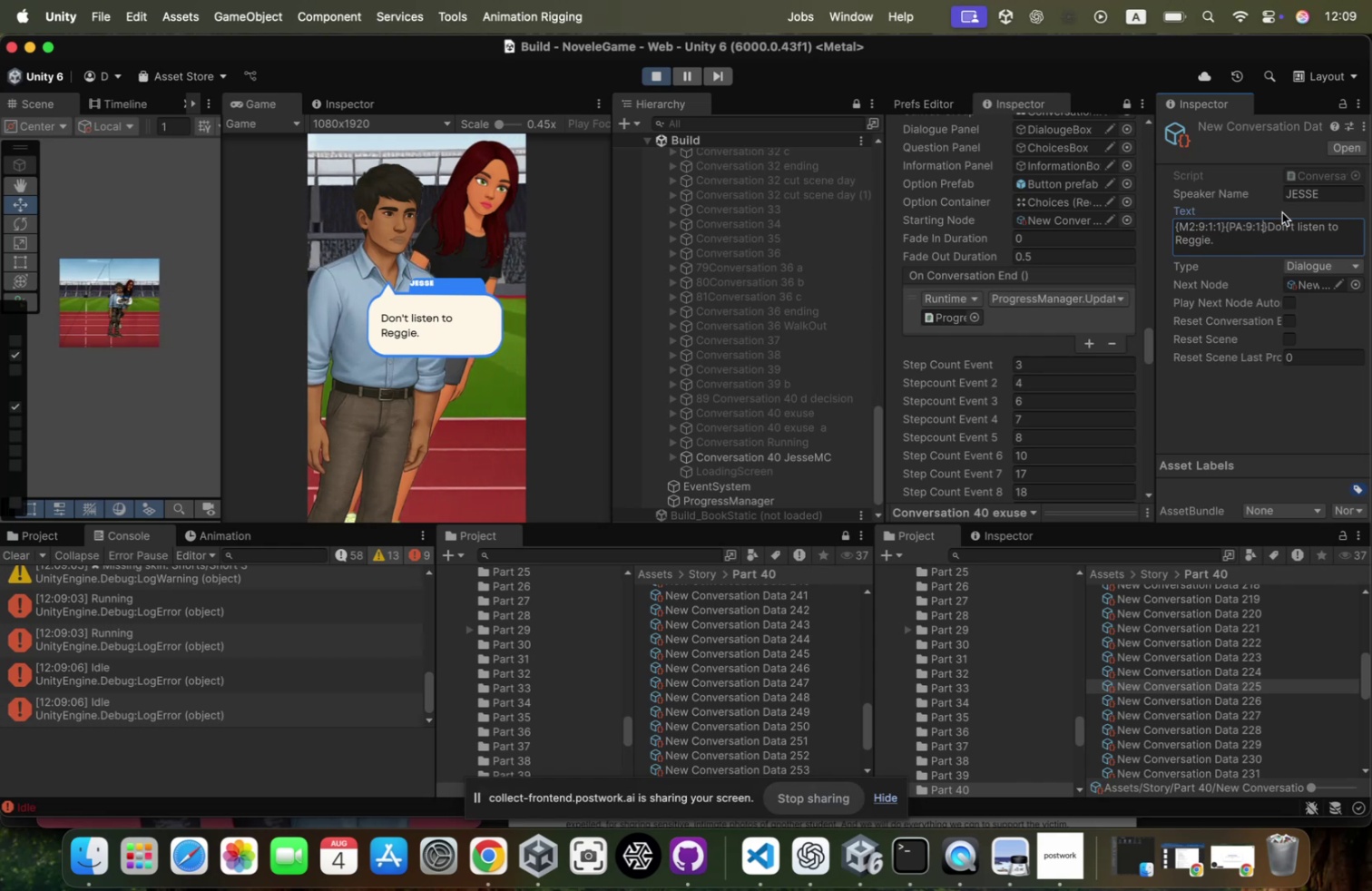 
key(1)
 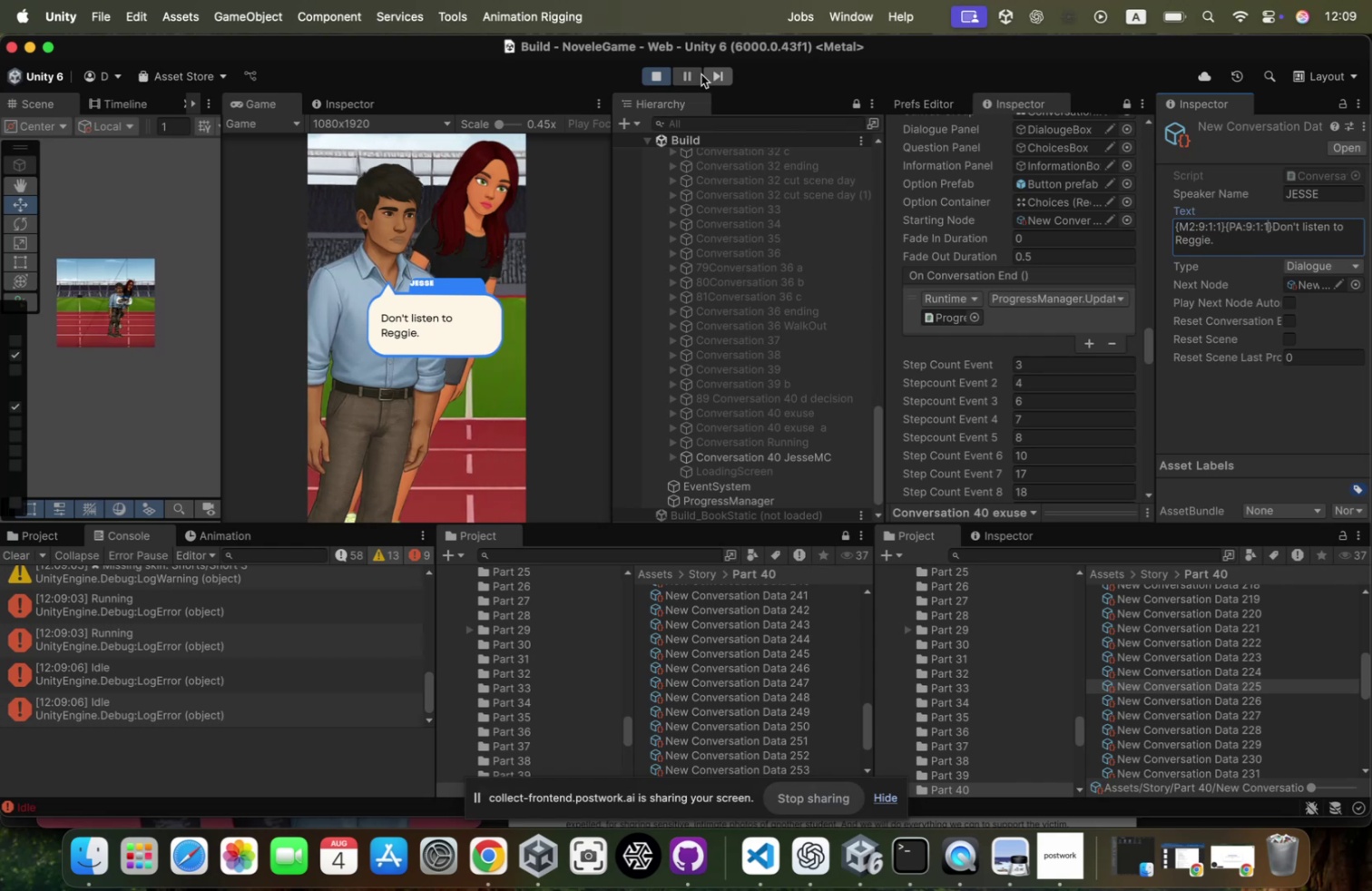 
left_click([662, 75])
 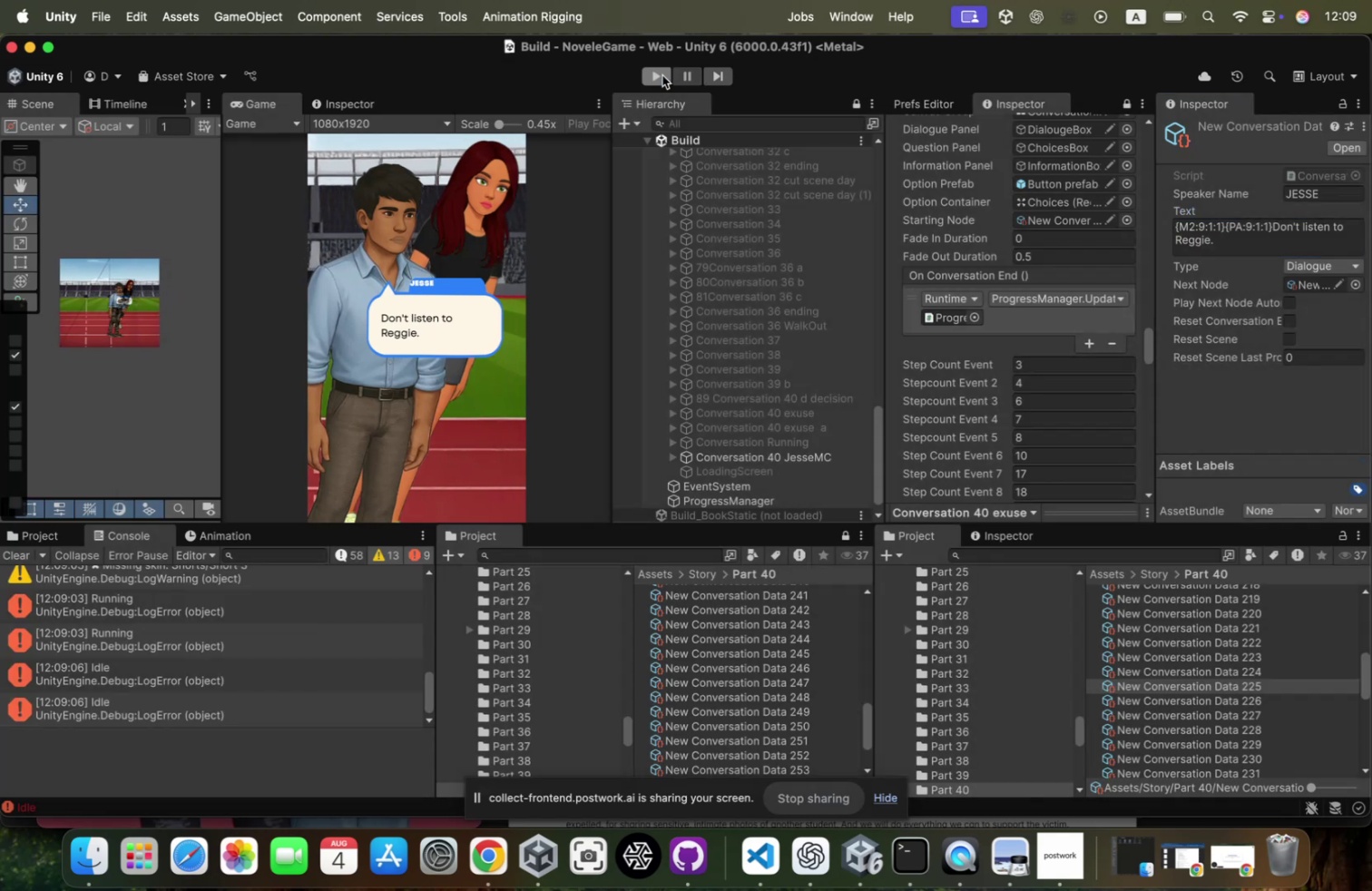 
left_click([662, 74])
 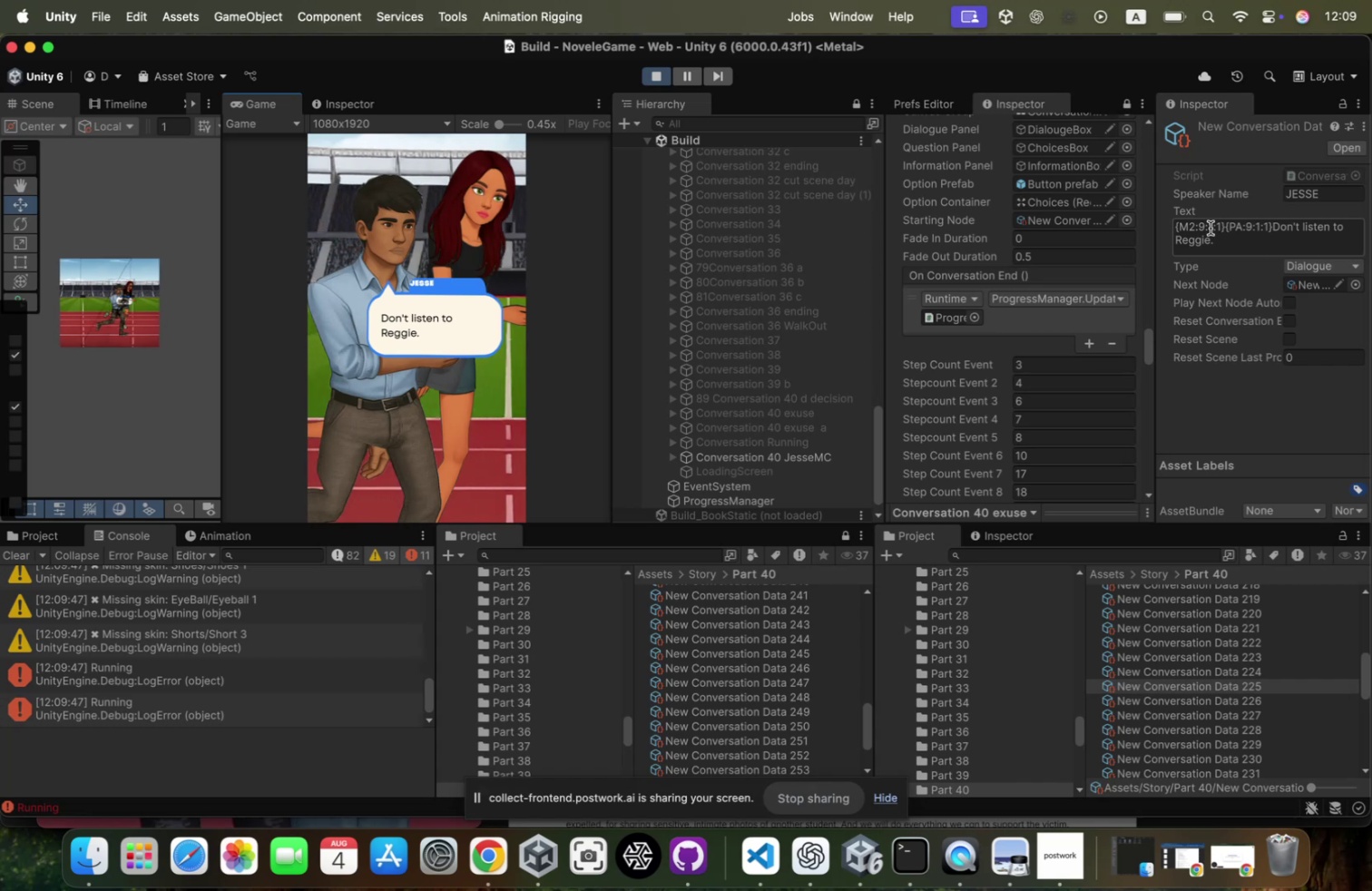 
key(Meta+A)
 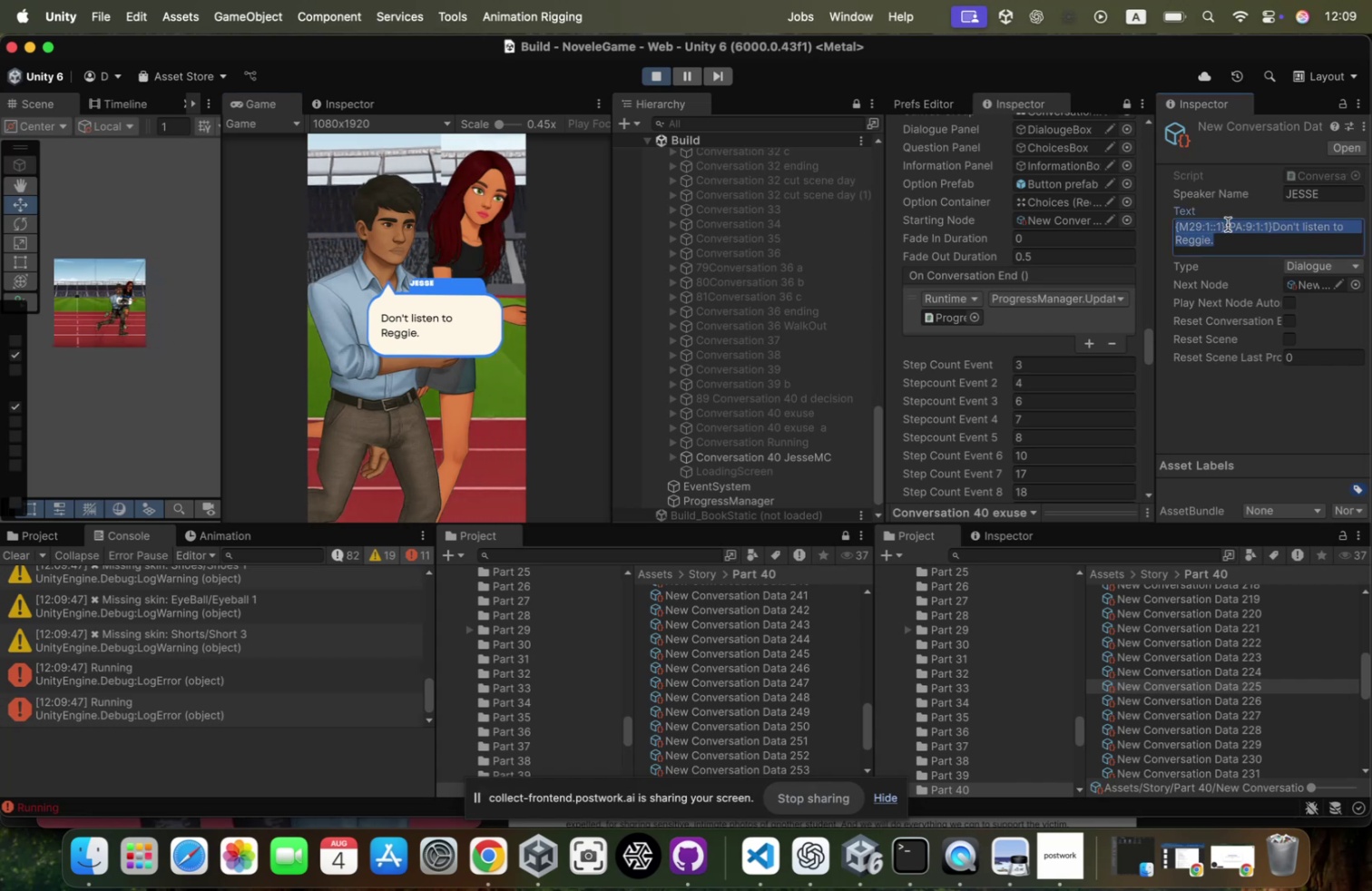 
key(Meta+CommandLeft)
 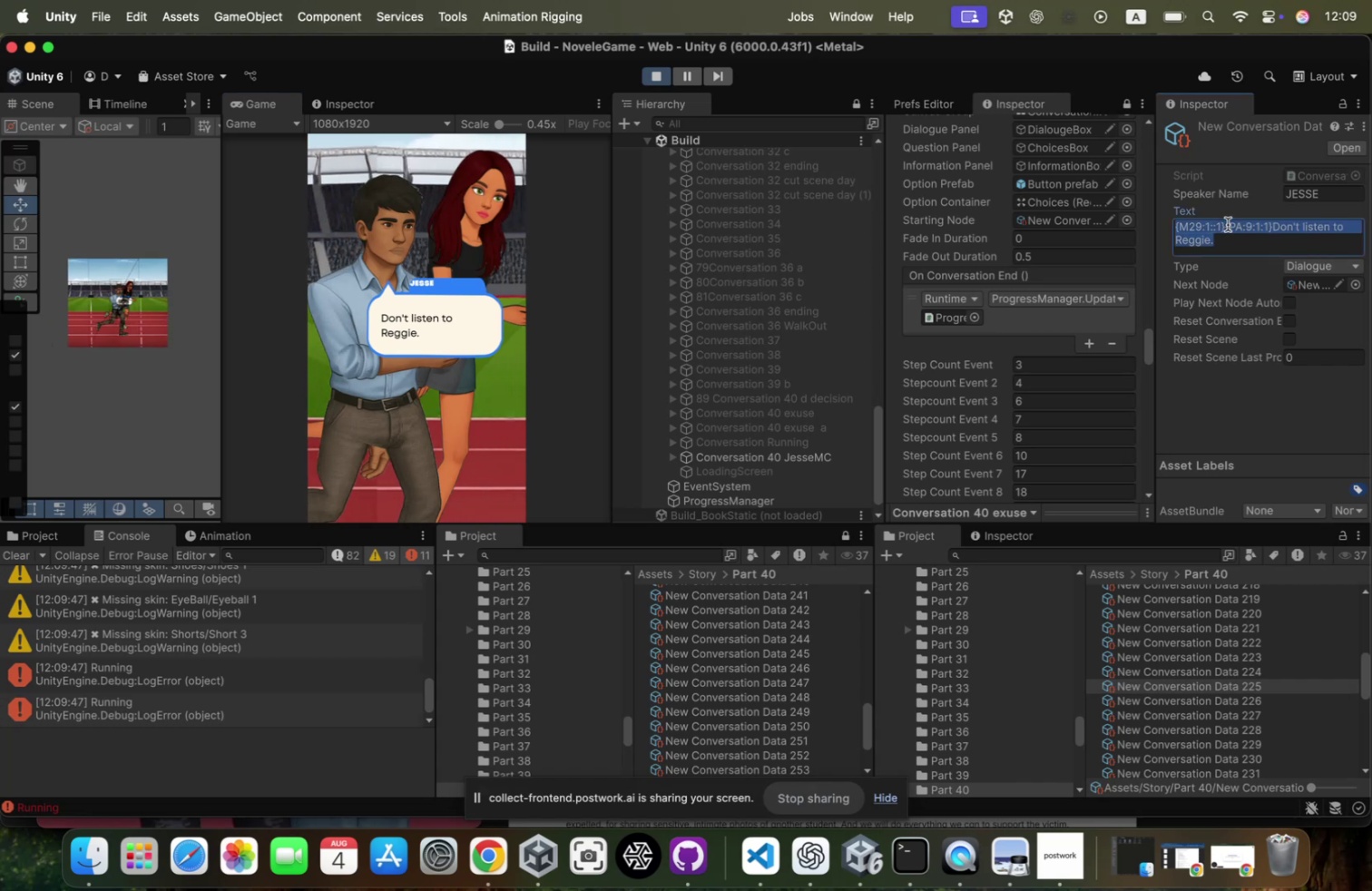 
key(Meta+Z)
 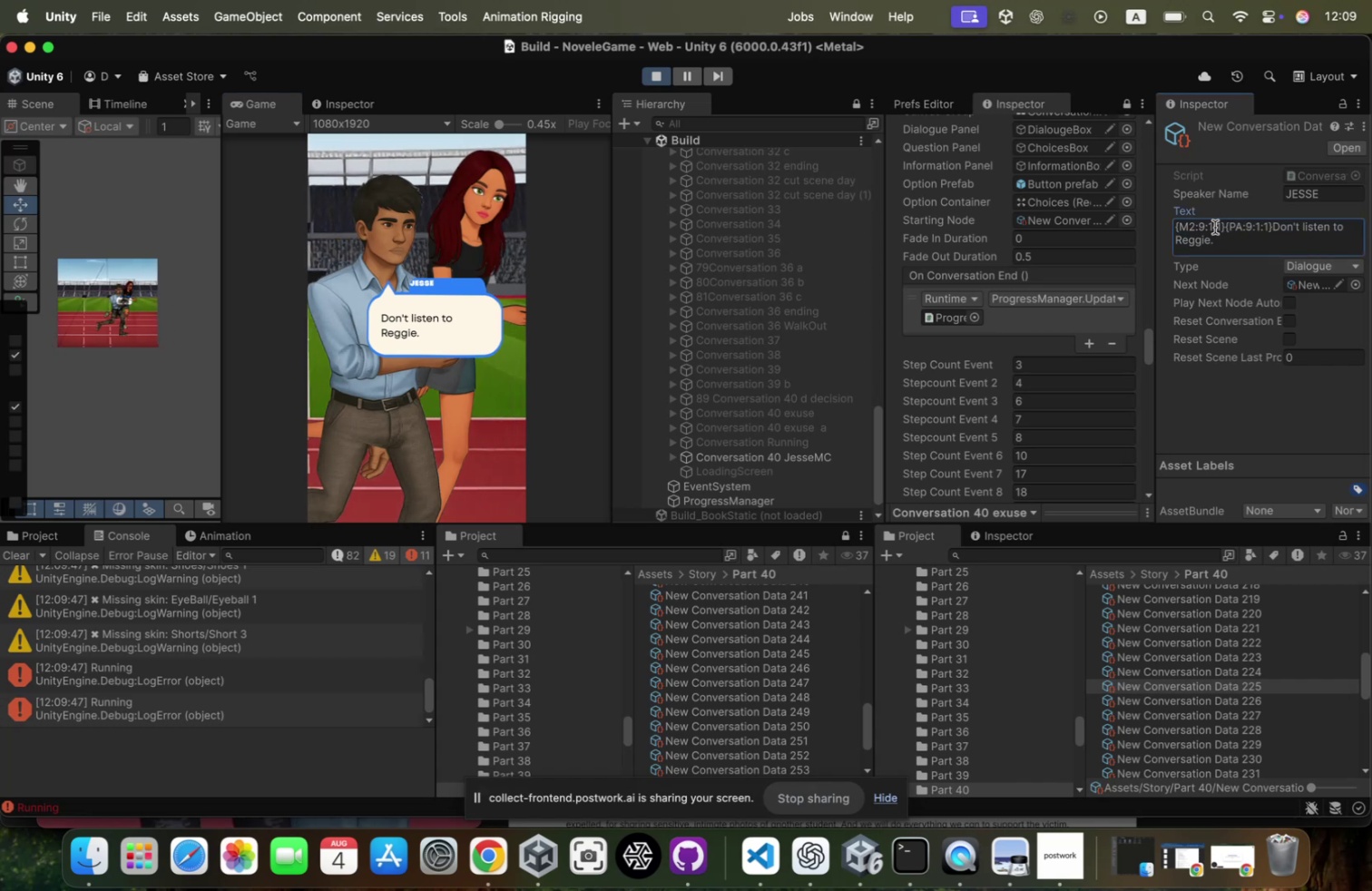 
left_click([1212, 227])
 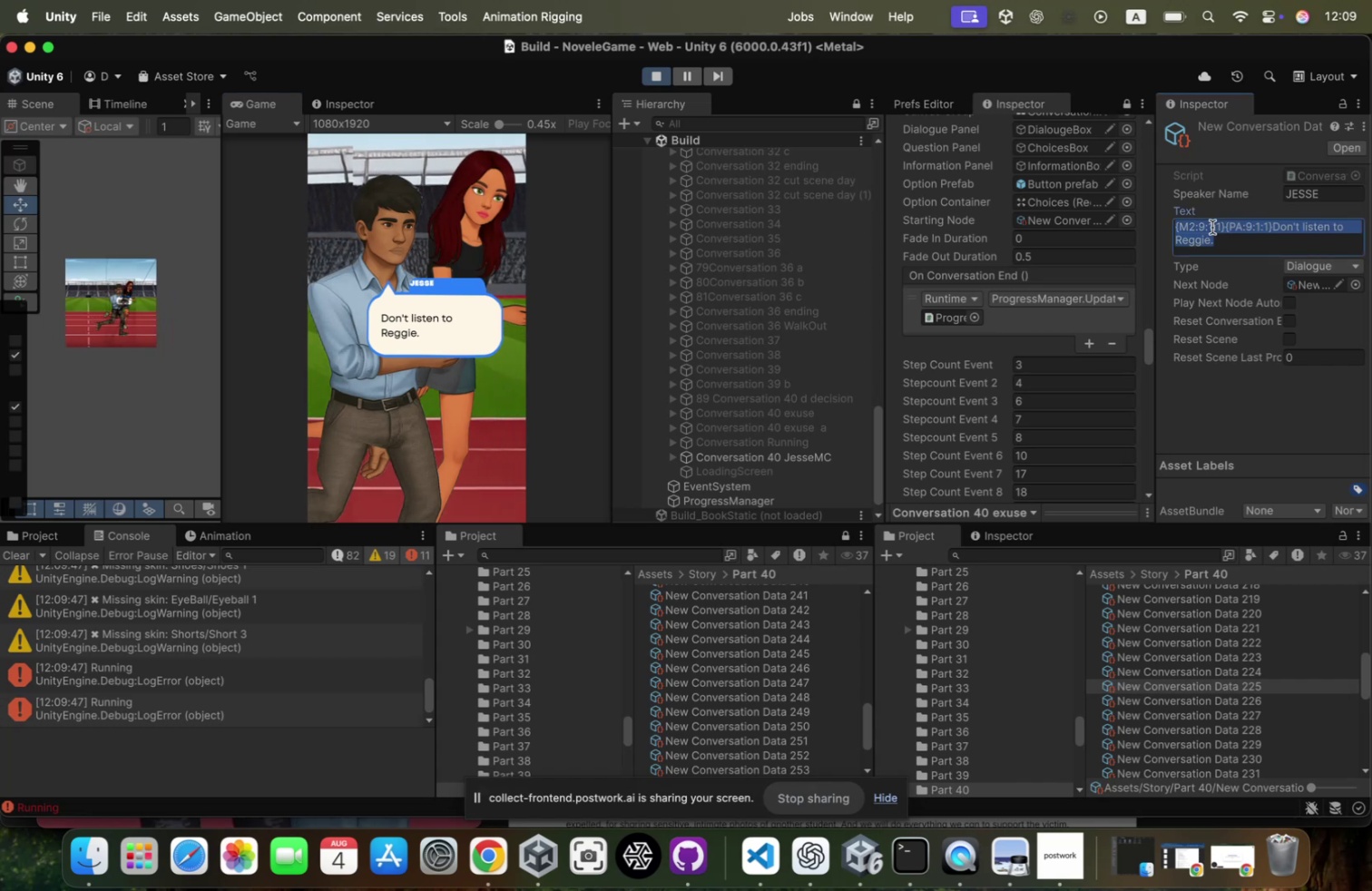 
left_click([1212, 227])
 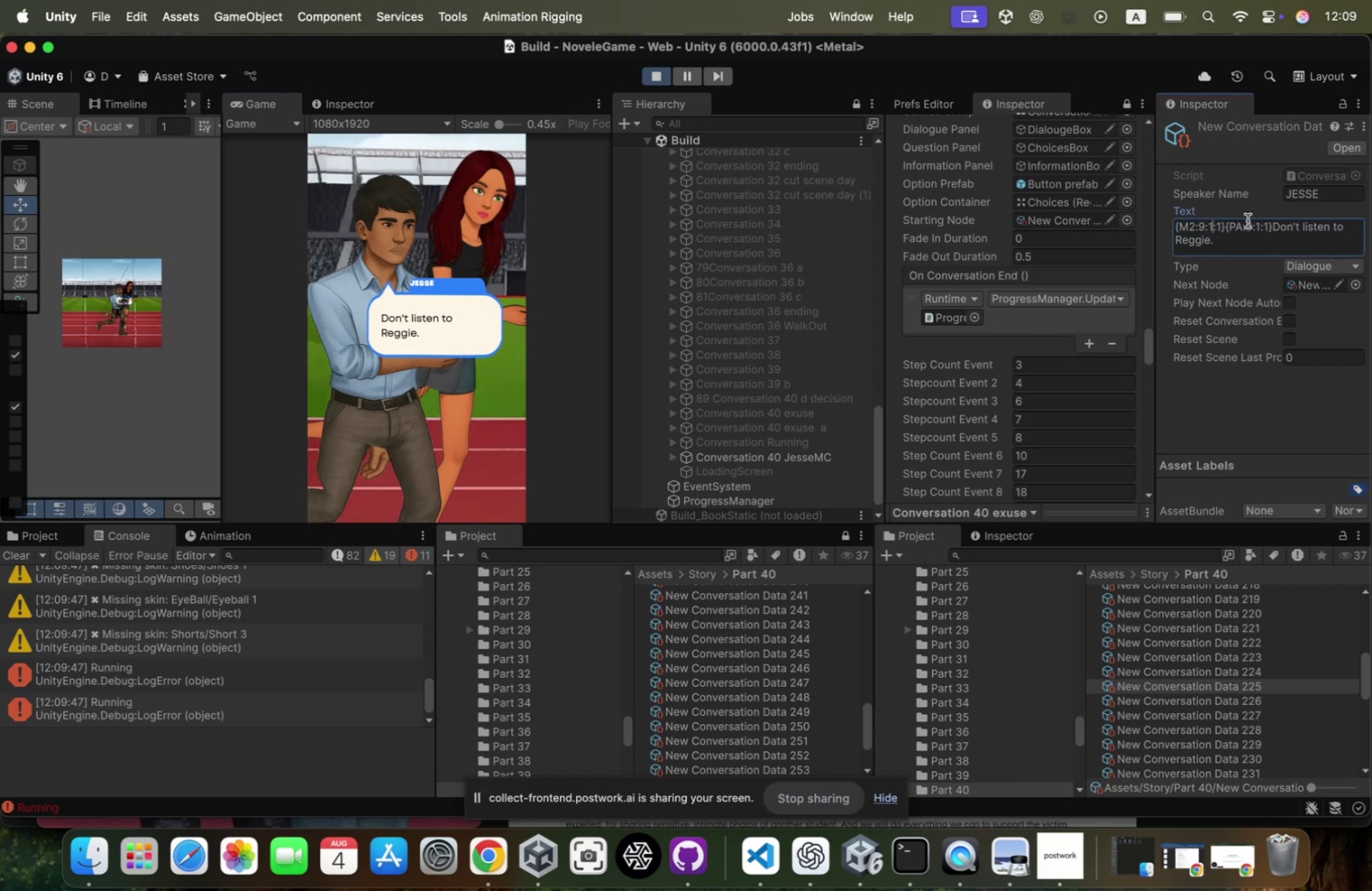 
key(Backspace)
 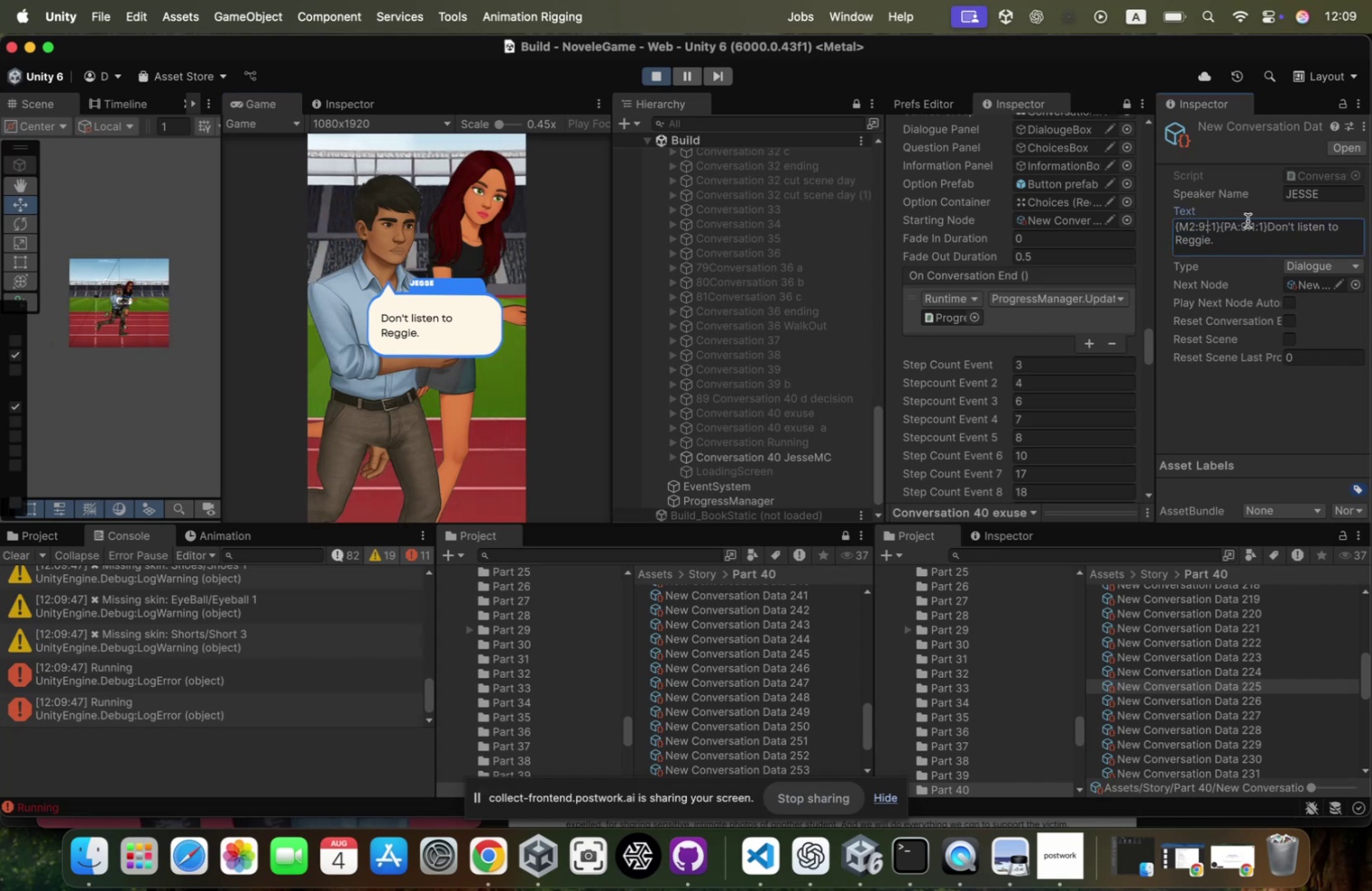 
key(0)
 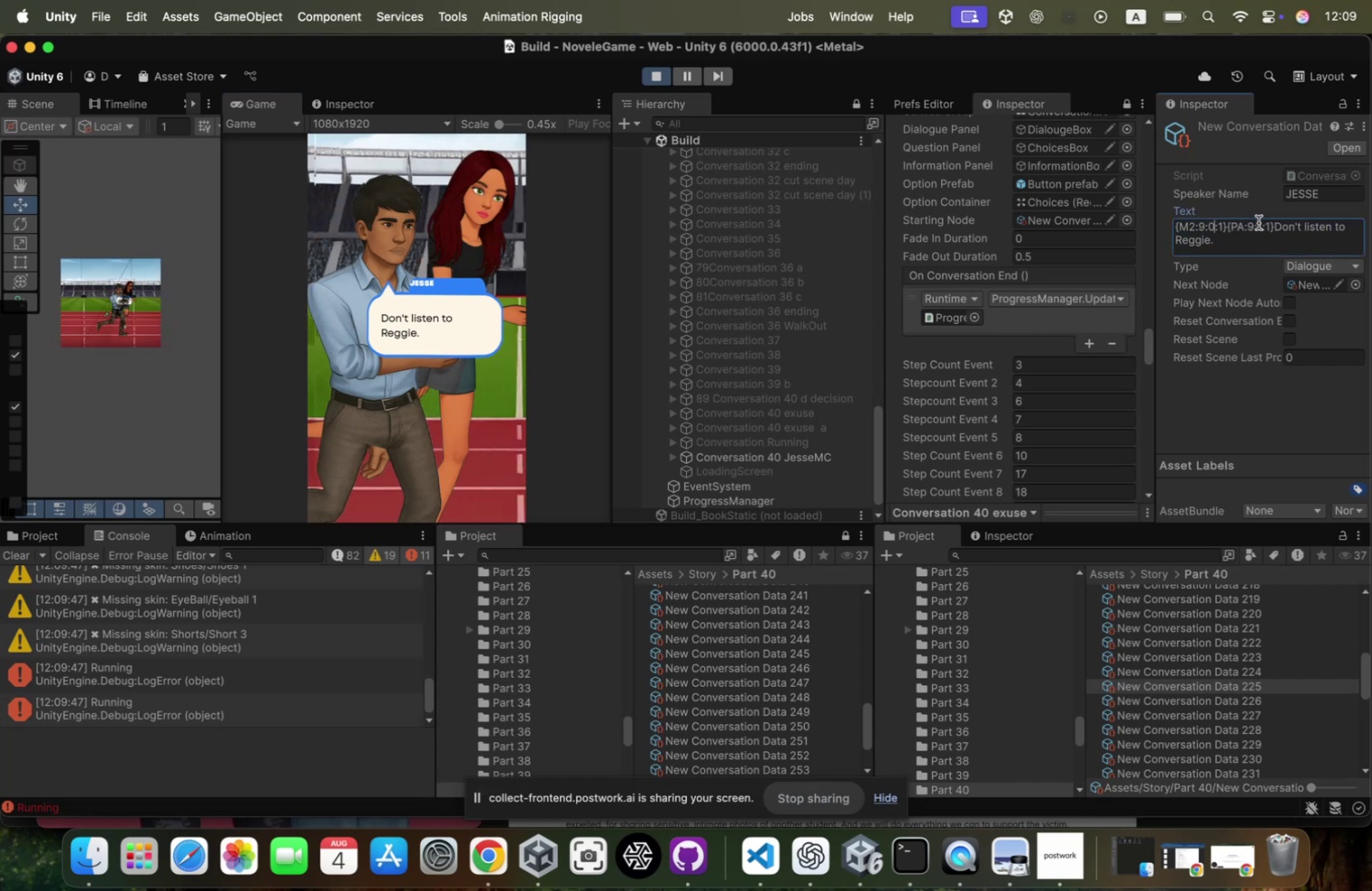 
left_click([1260, 223])
 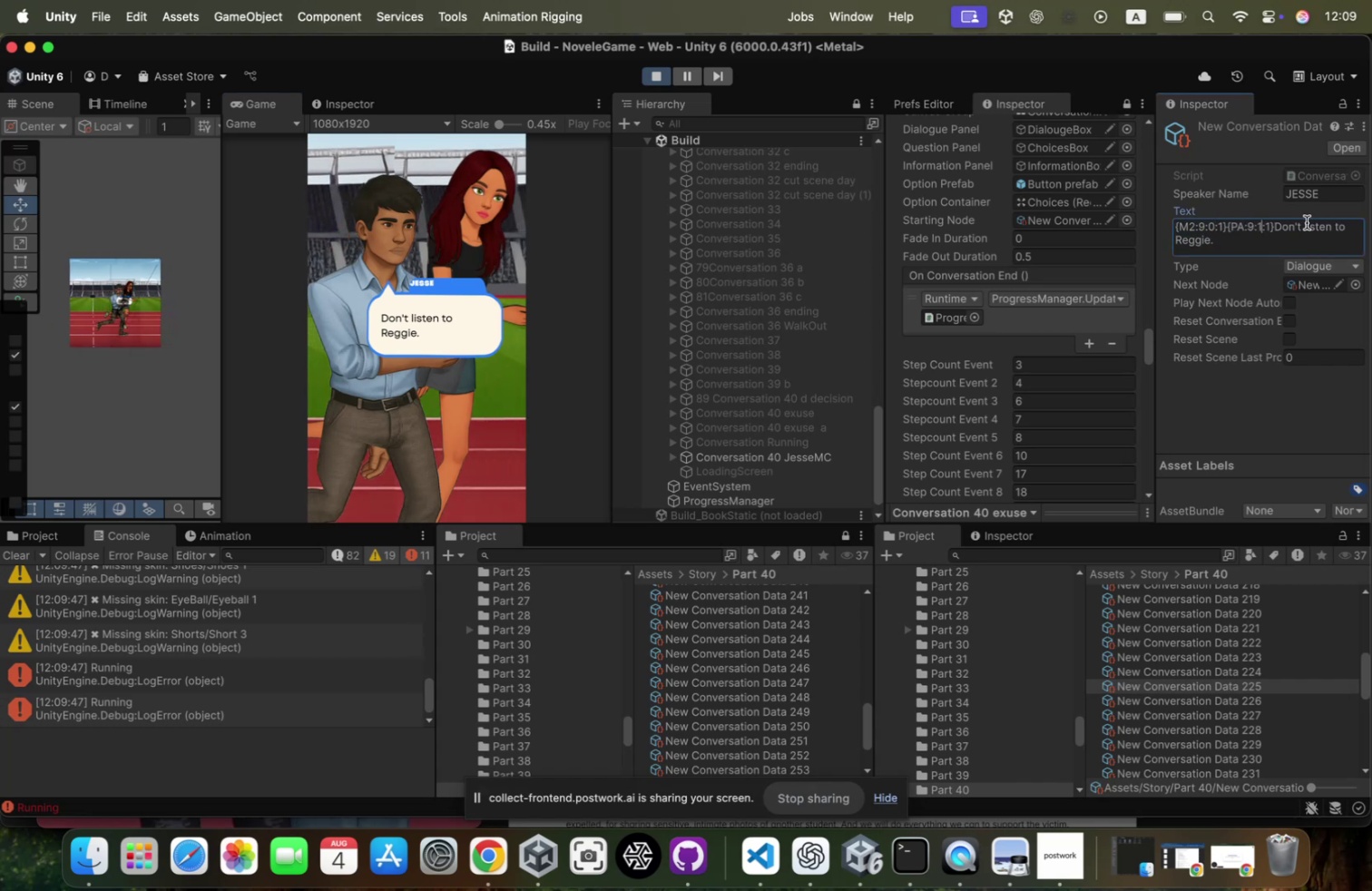 
key(Backspace)
 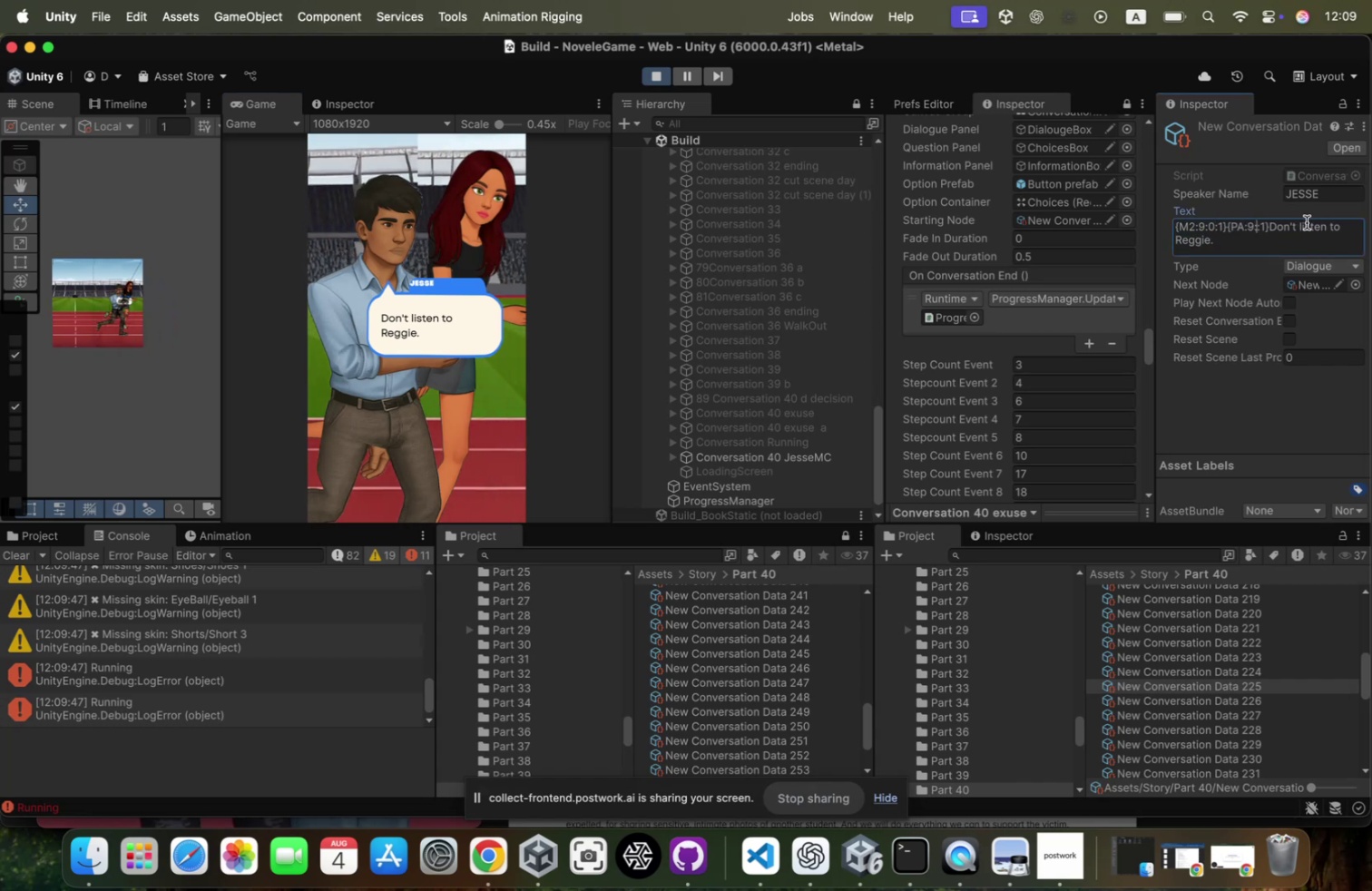 
key(0)
 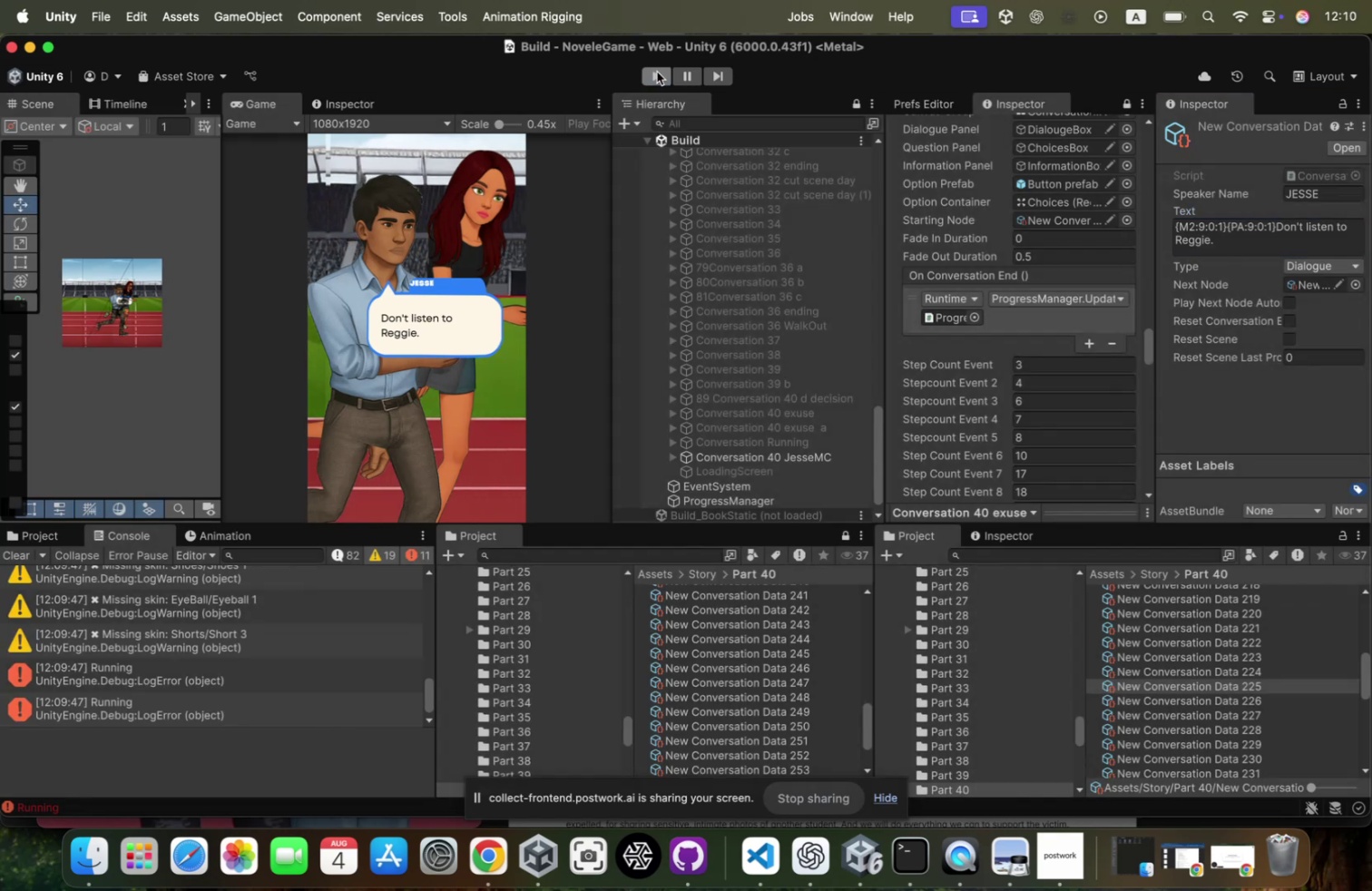 
left_click([657, 73])
 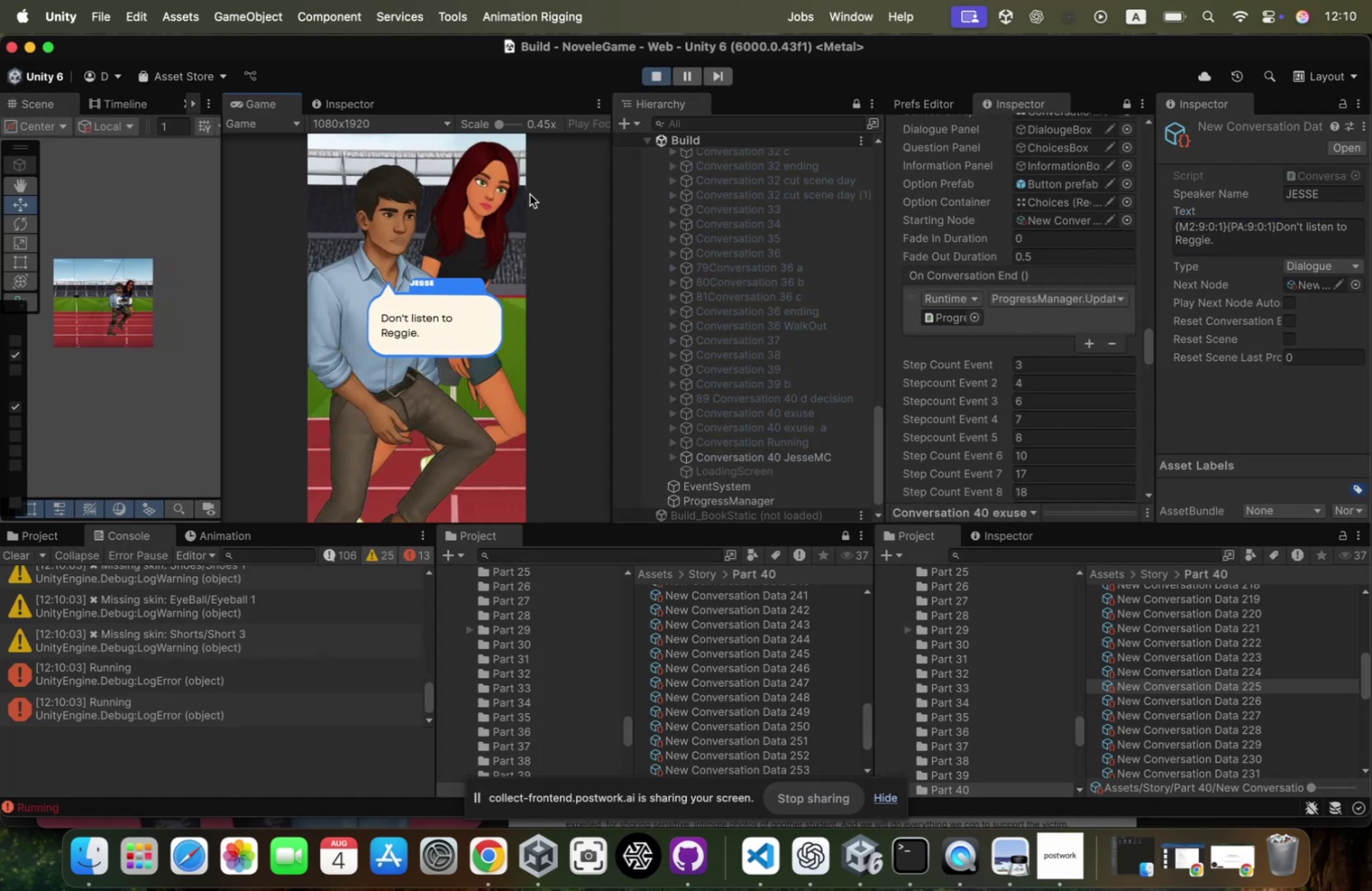 
wait(7.4)
 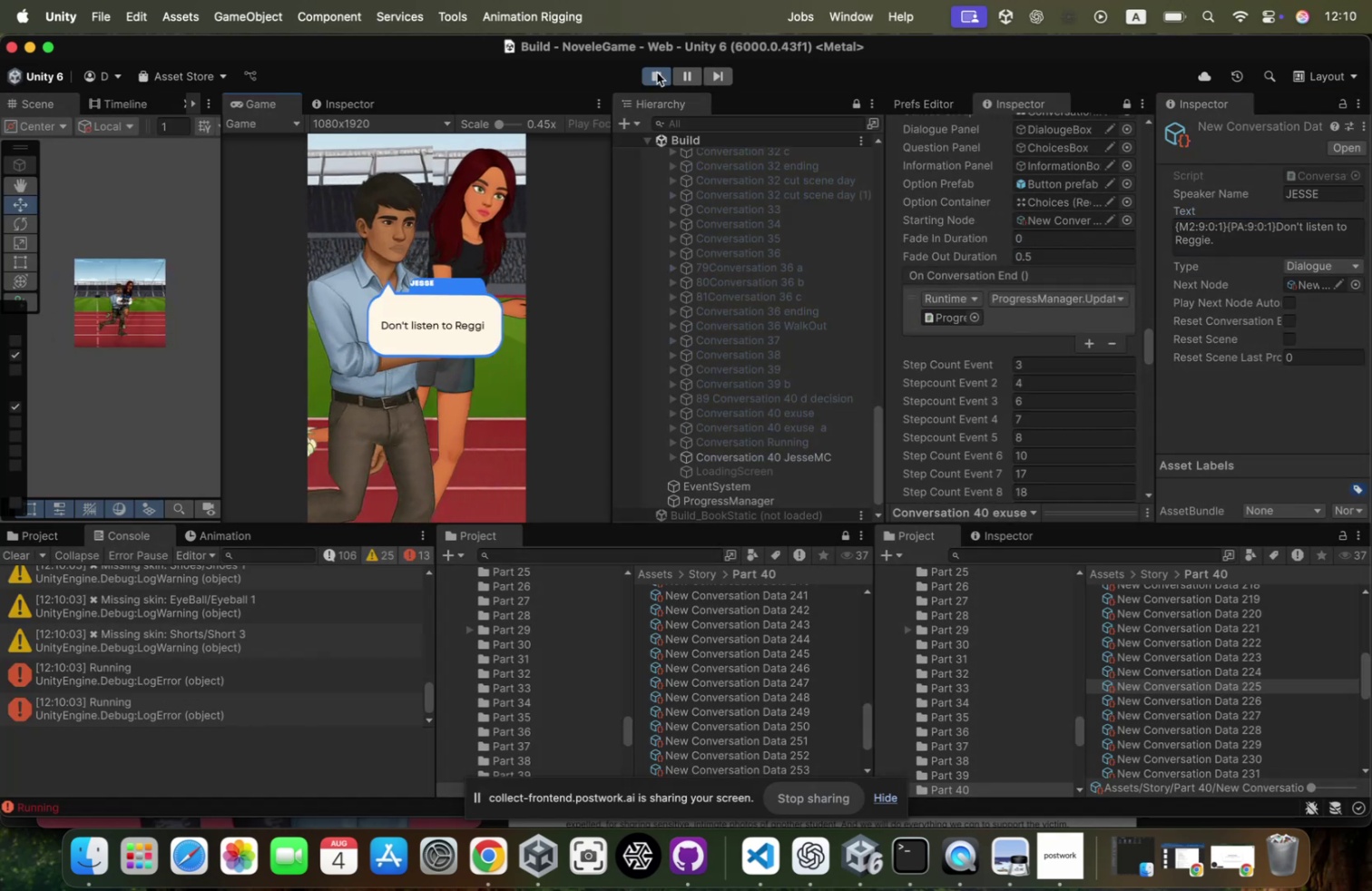 
left_click([1181, 694])
 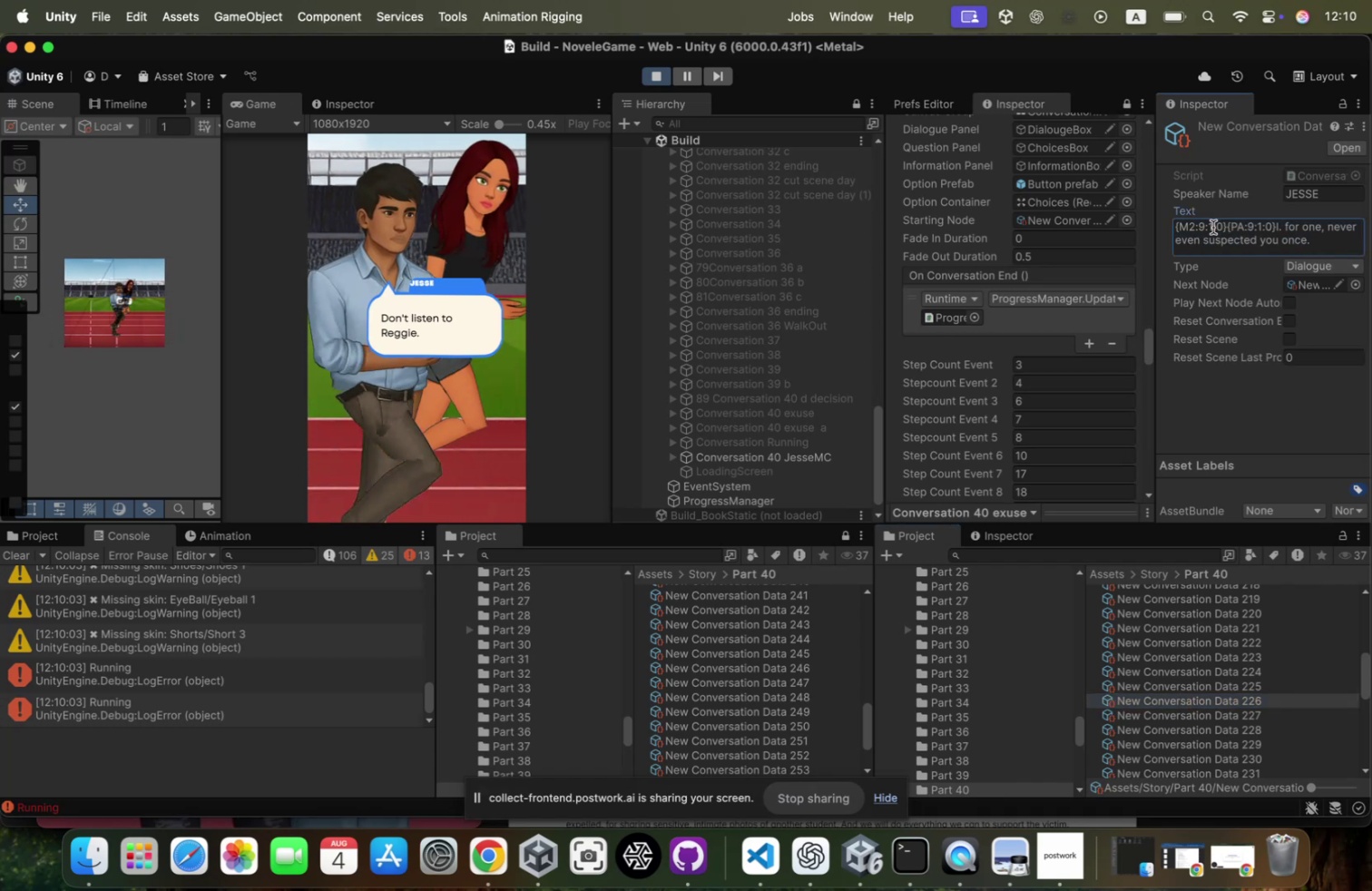 
key(Backspace)
 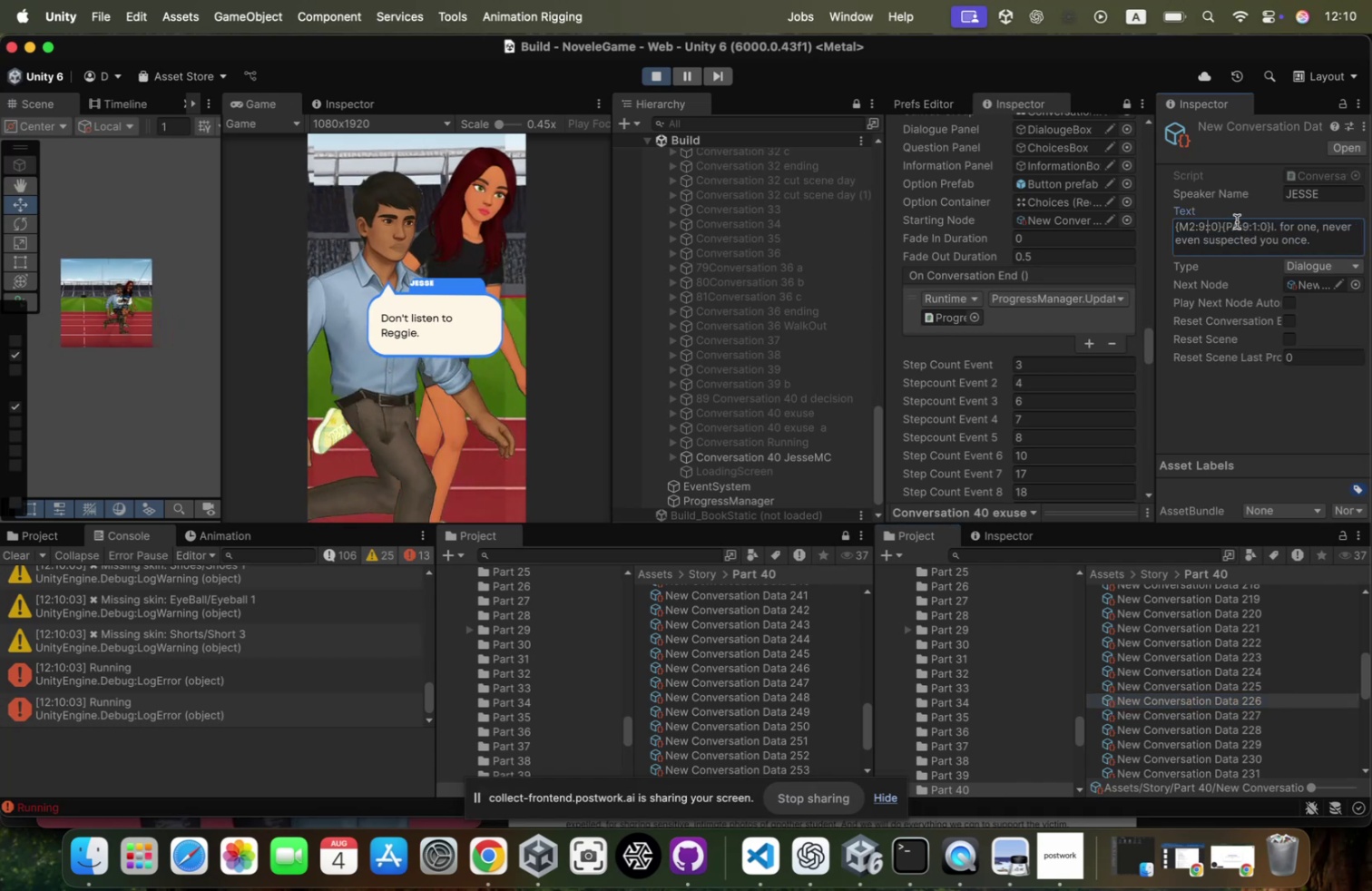 
key(0)
 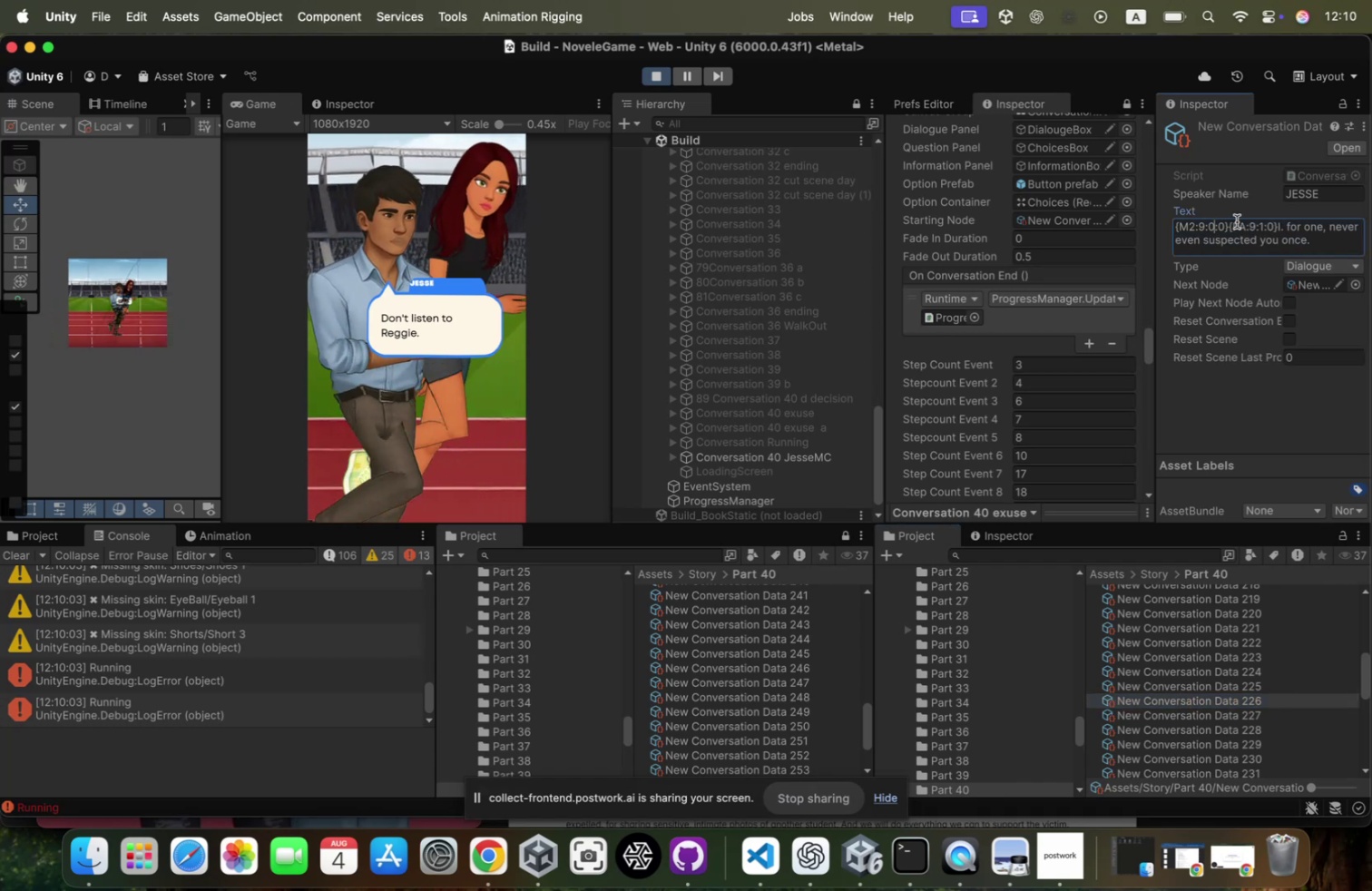 
key(ArrowRight)
 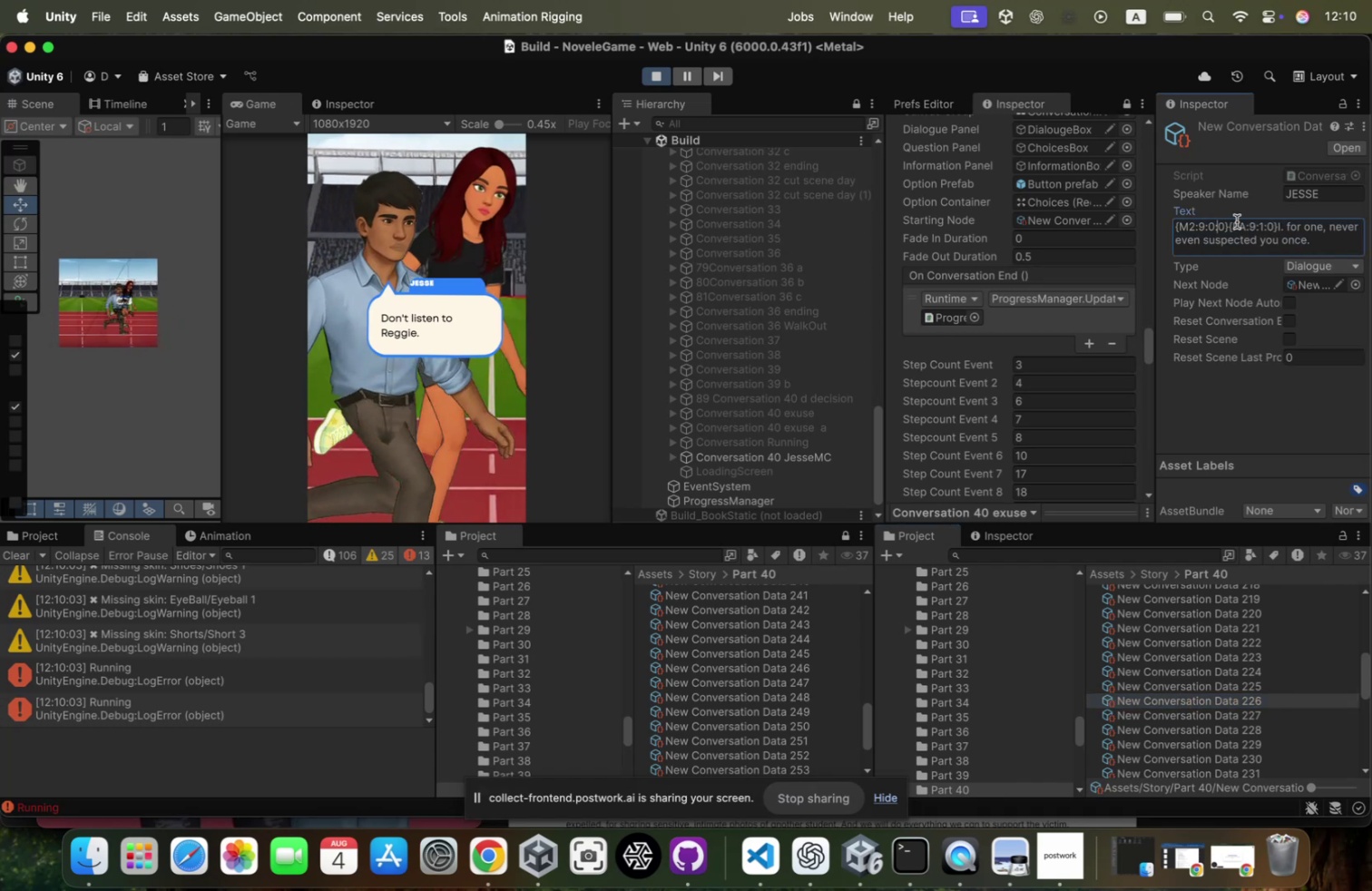 
key(ArrowRight)
 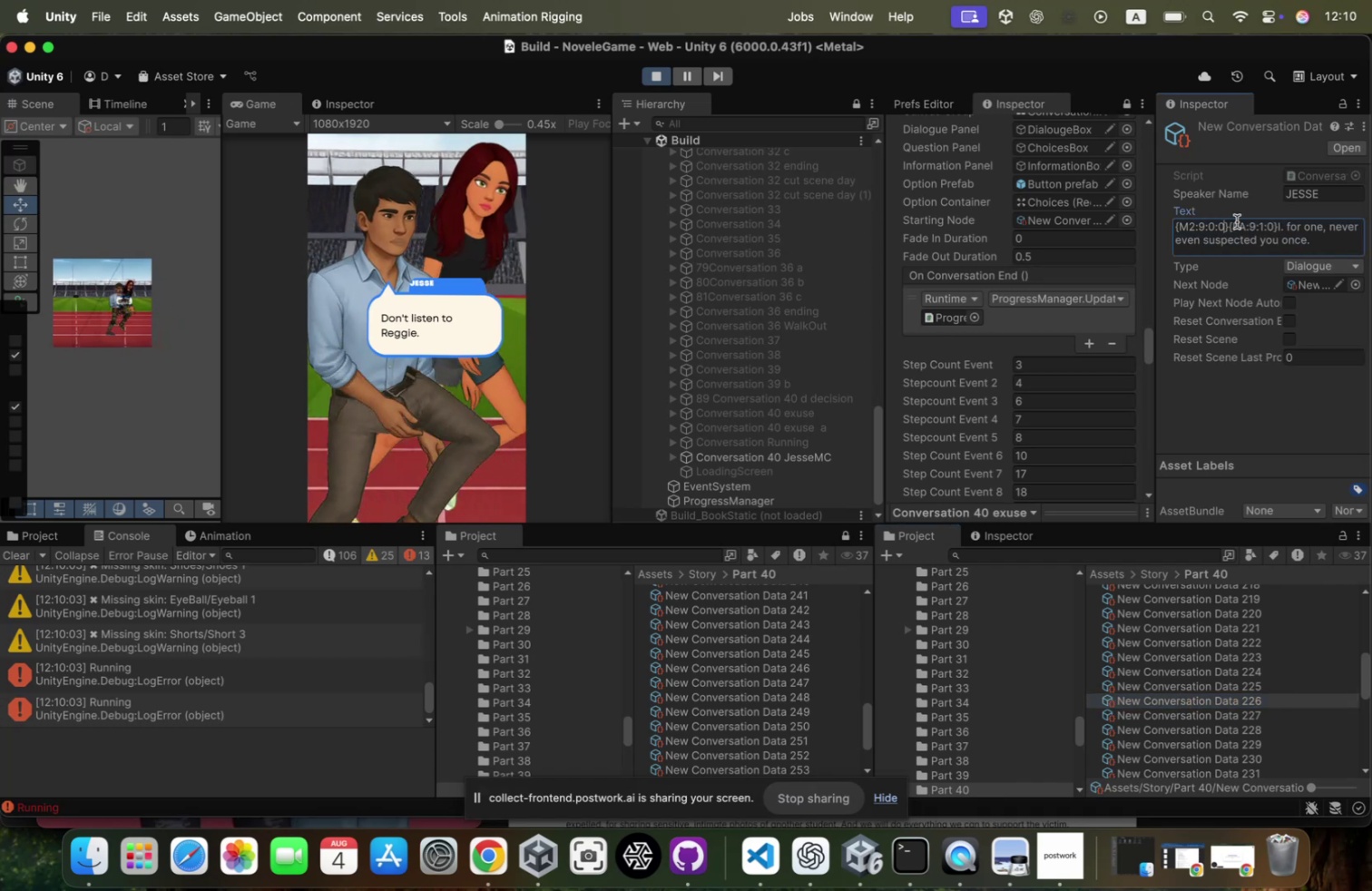 
key(ArrowRight)
 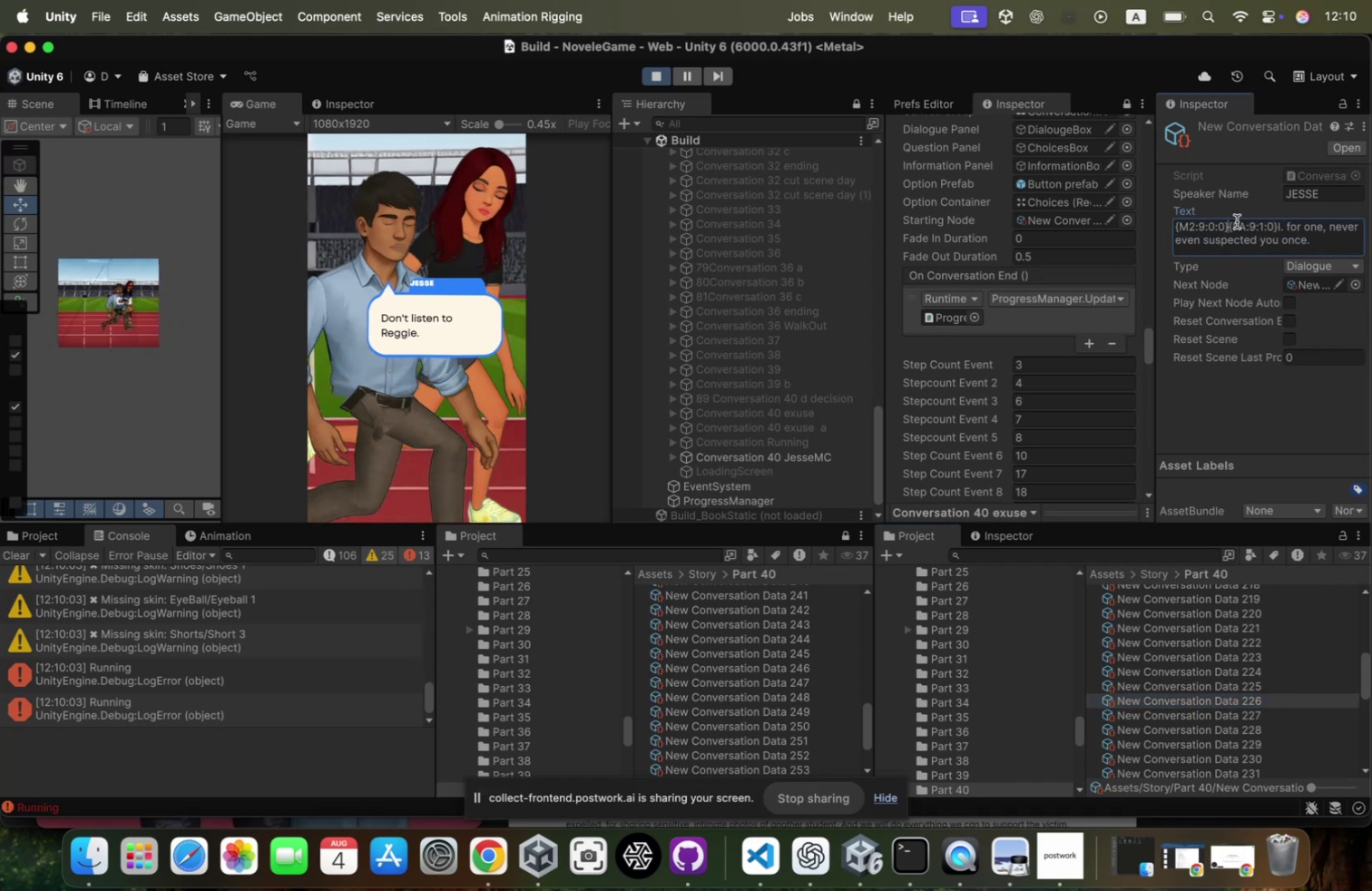 
key(ArrowLeft)
 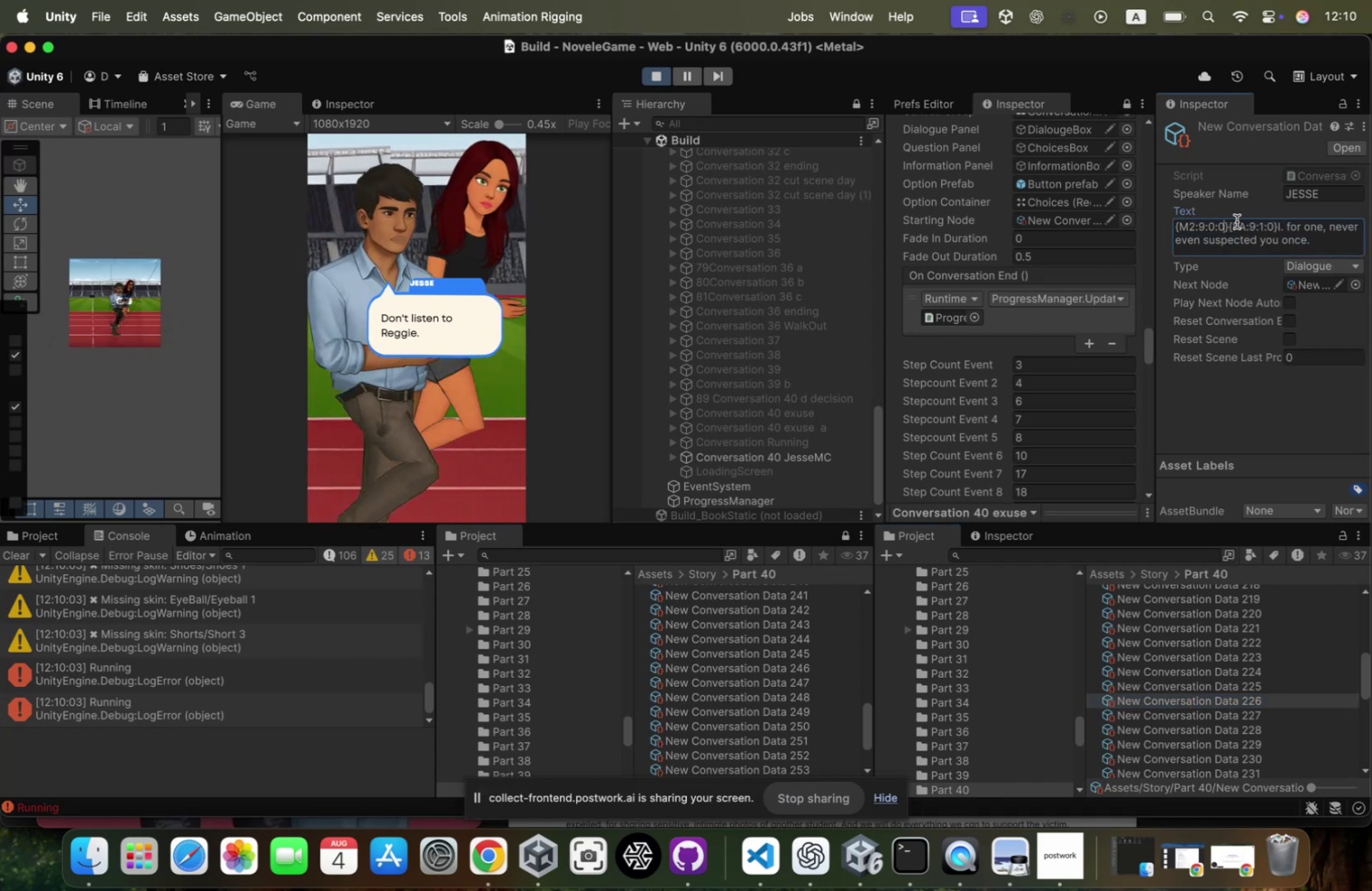 
key(Backspace)
 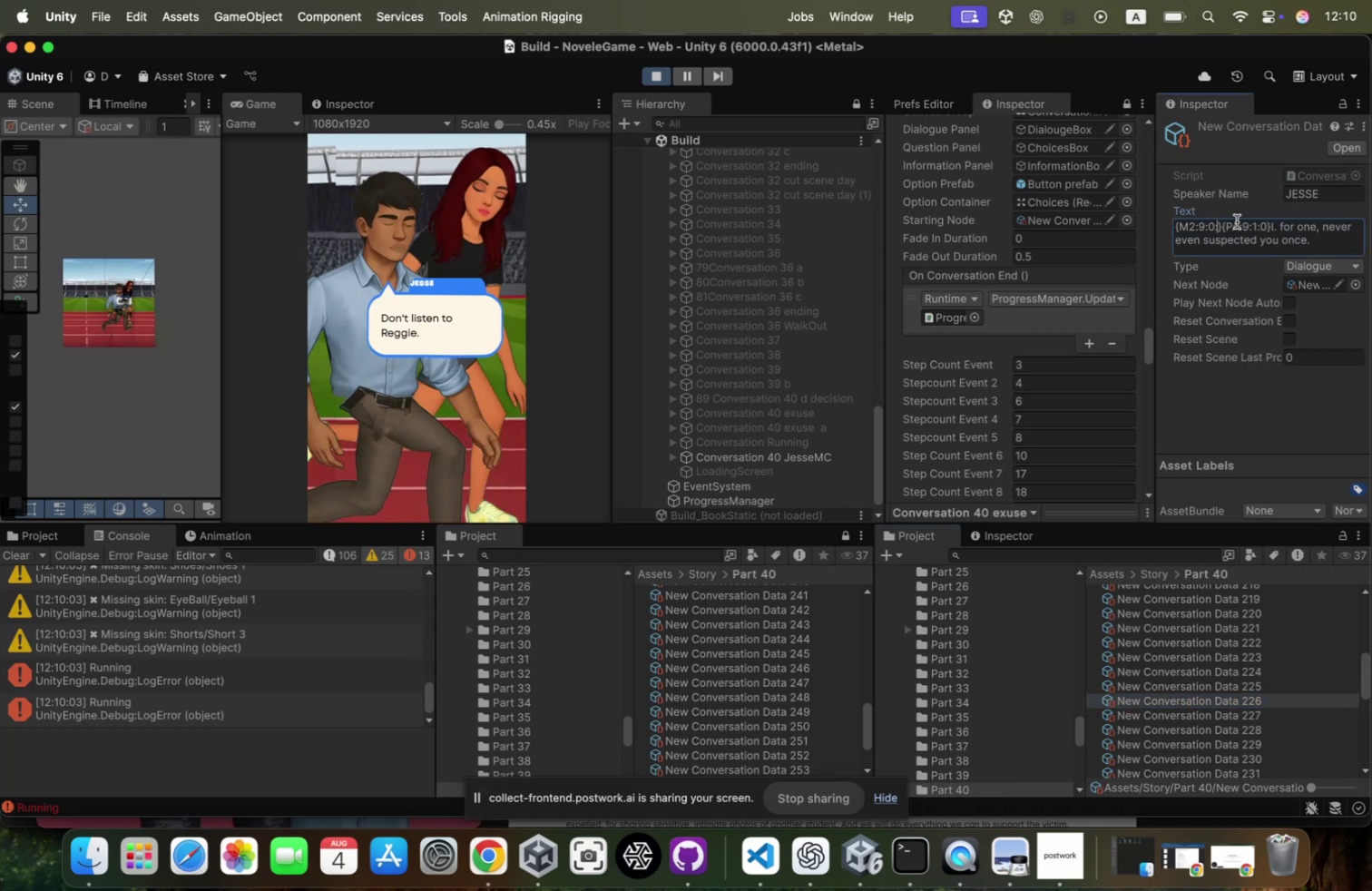 
key(1)
 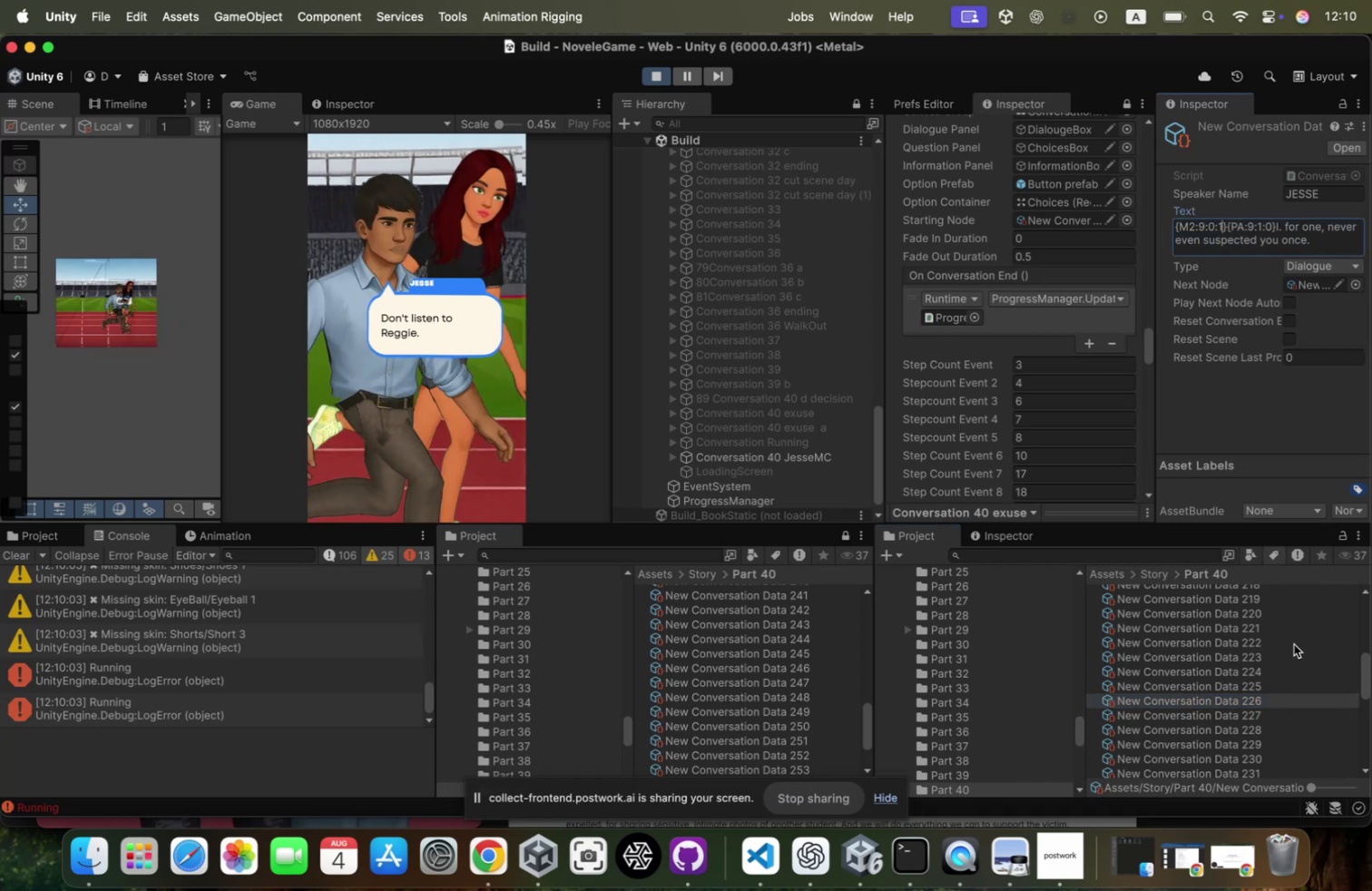 
left_click([1270, 681])
 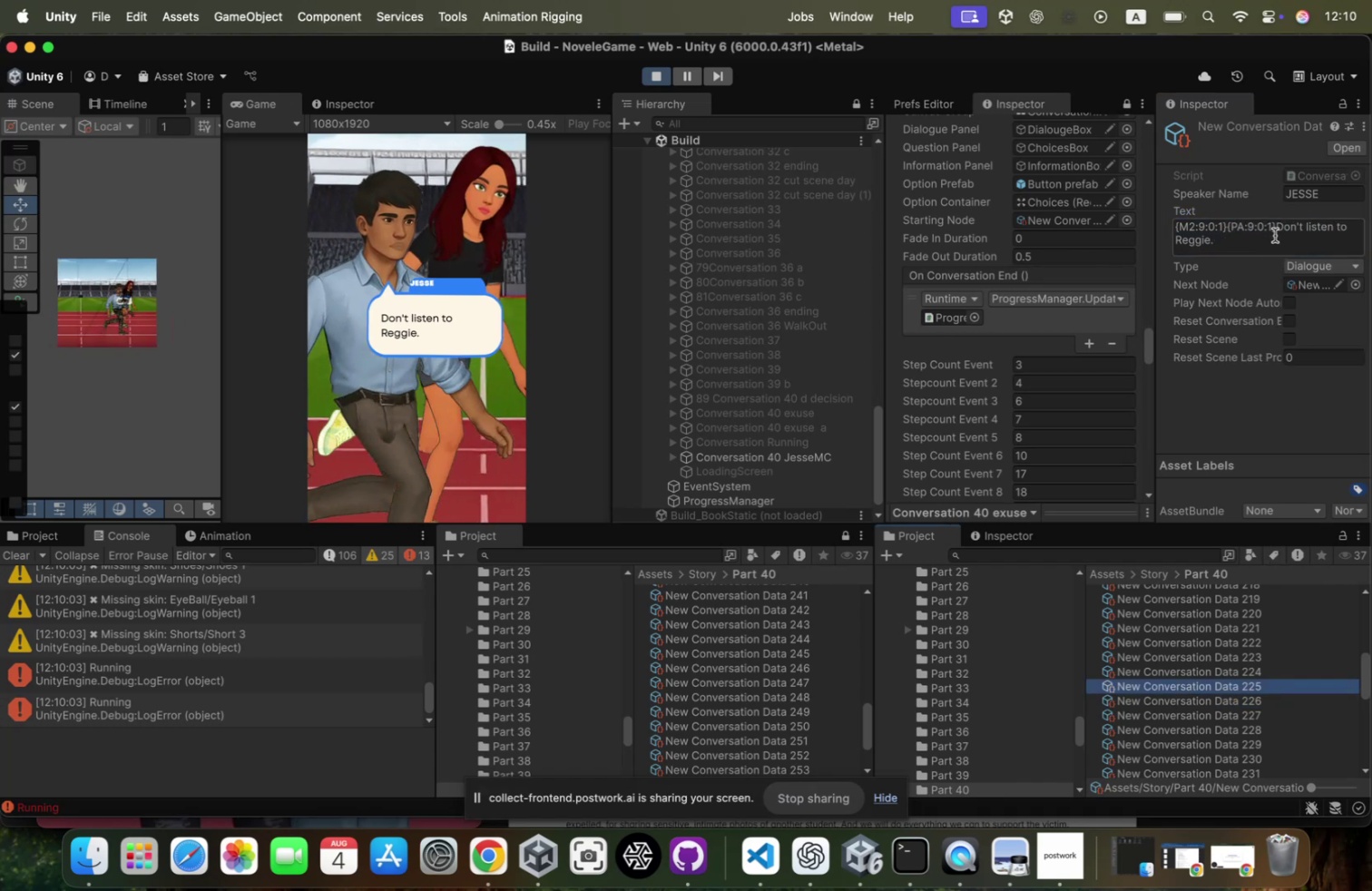 
left_click_drag(start_coordinate=[1277, 227], to_coordinate=[1046, 186])
 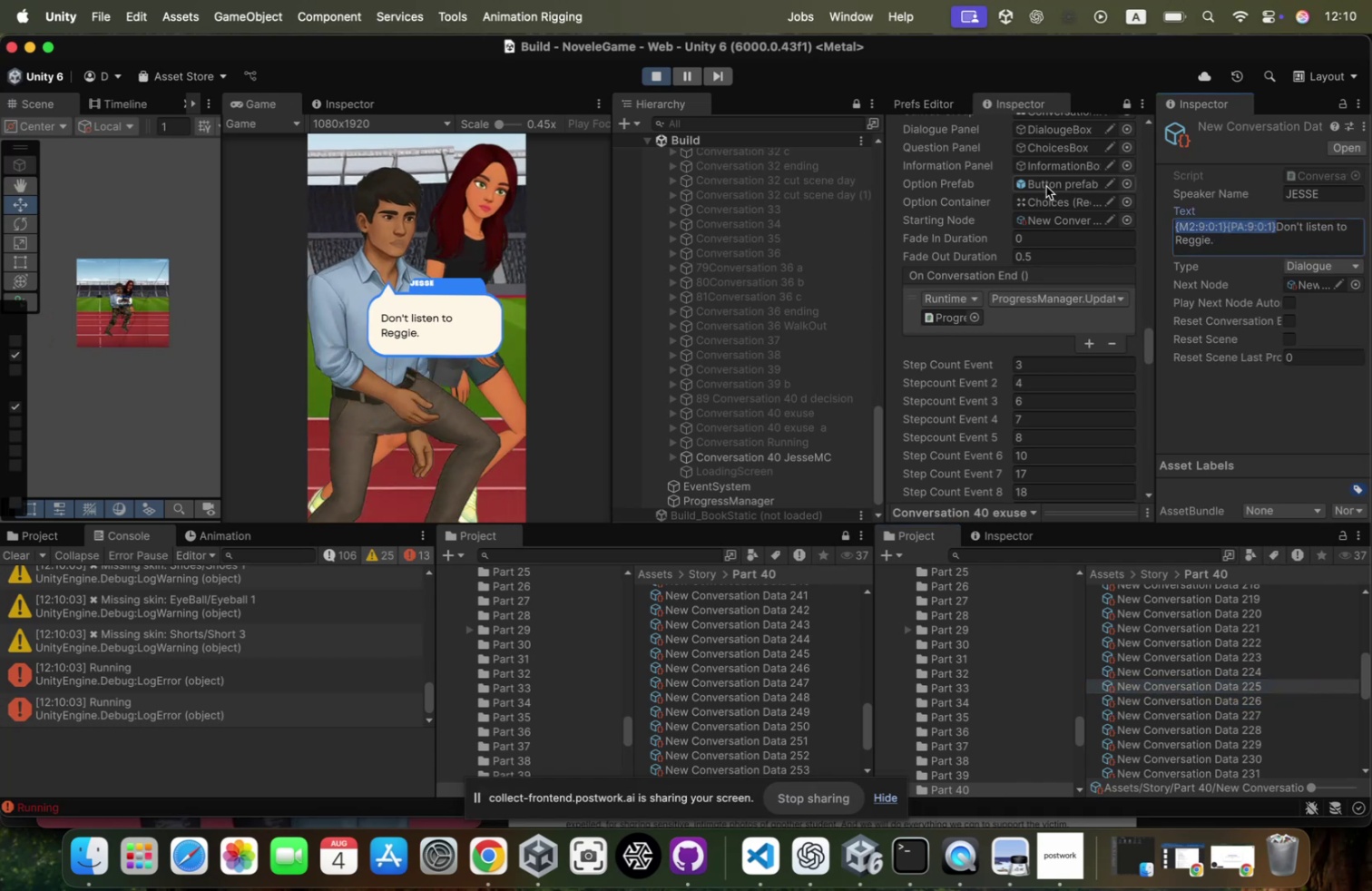 
key(Meta+CommandLeft)
 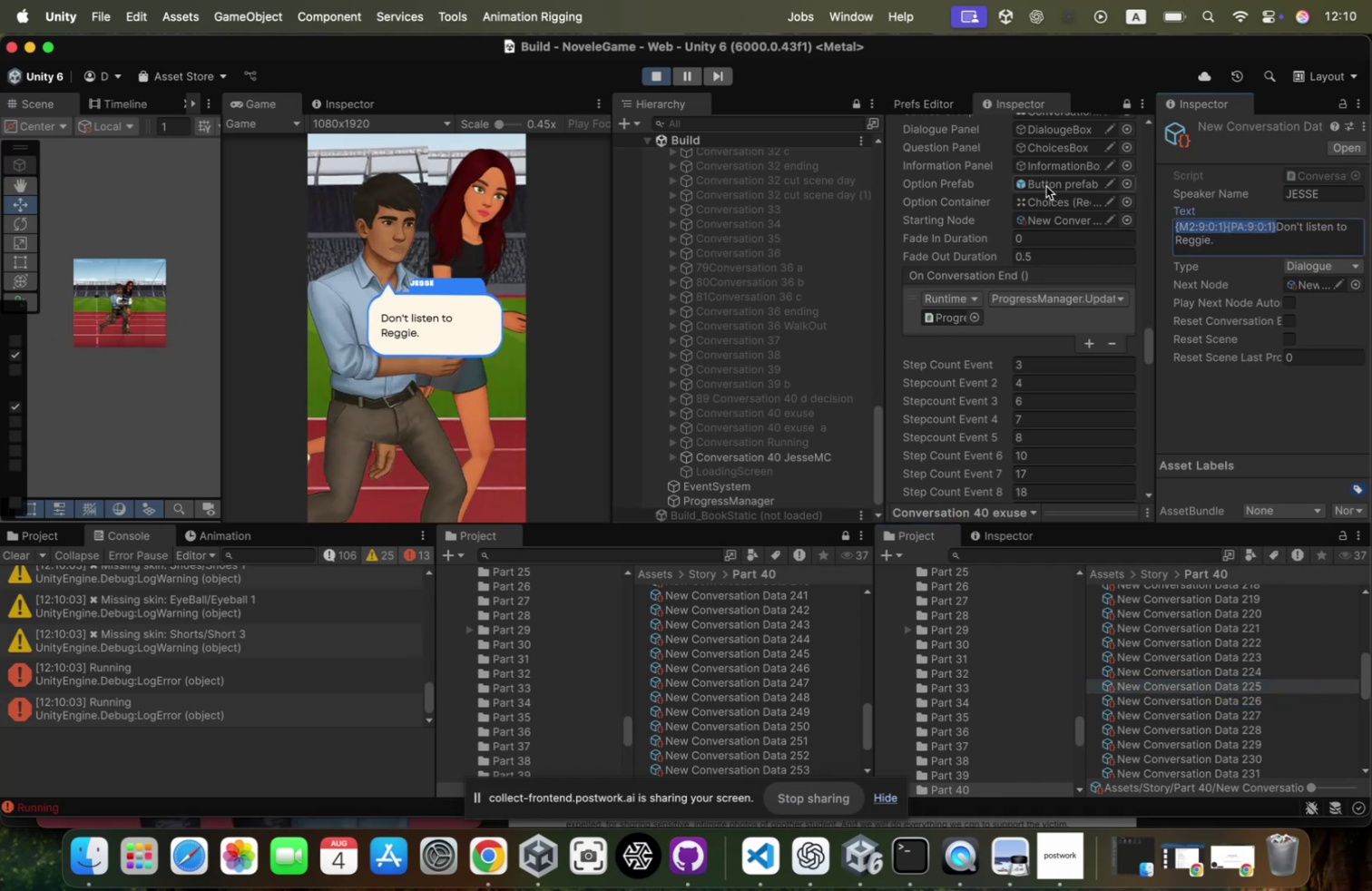 
key(Meta+C)
 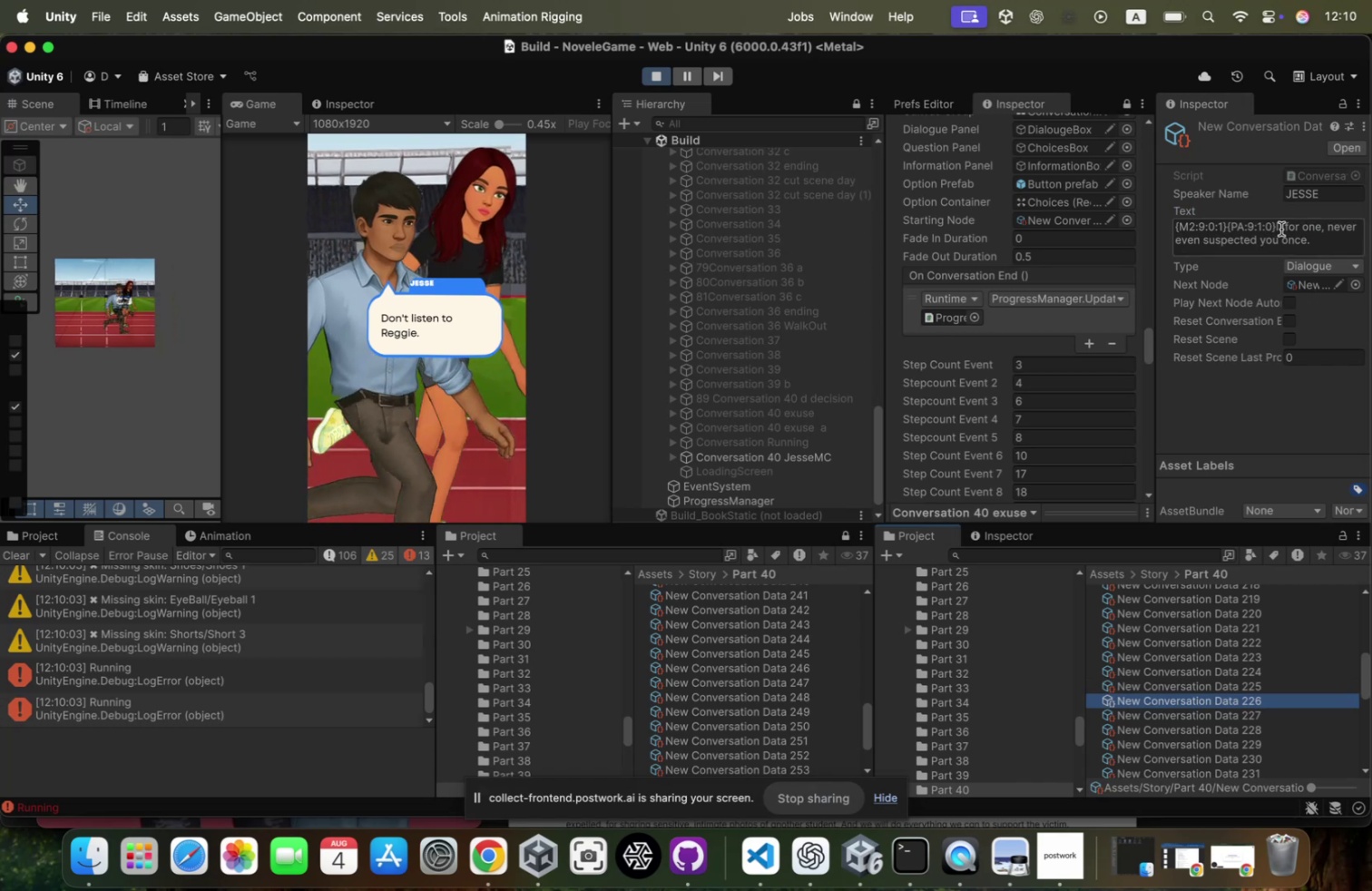 
left_click_drag(start_coordinate=[1276, 228], to_coordinate=[965, 208])
 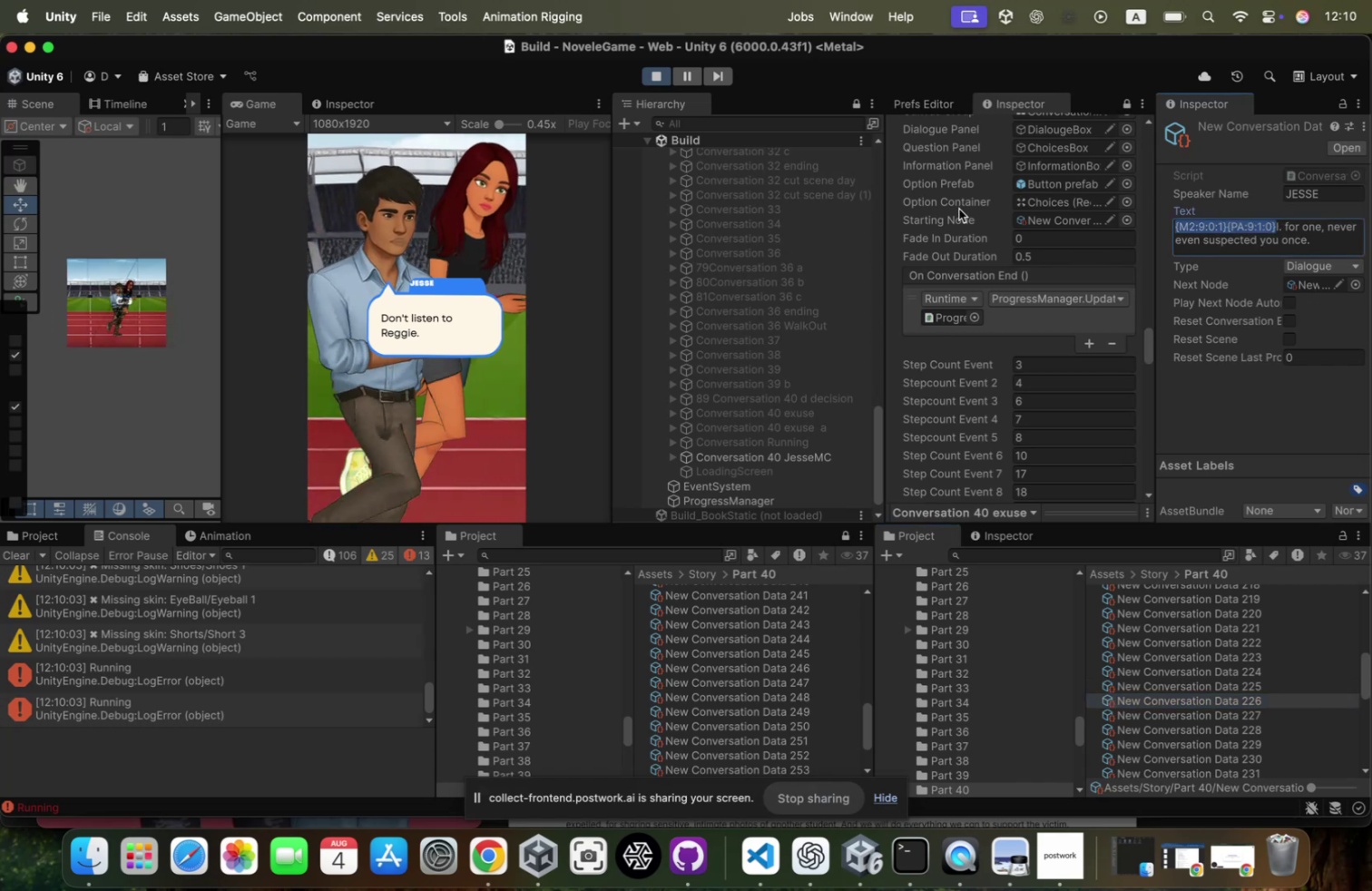 
key(Meta+CommandLeft)
 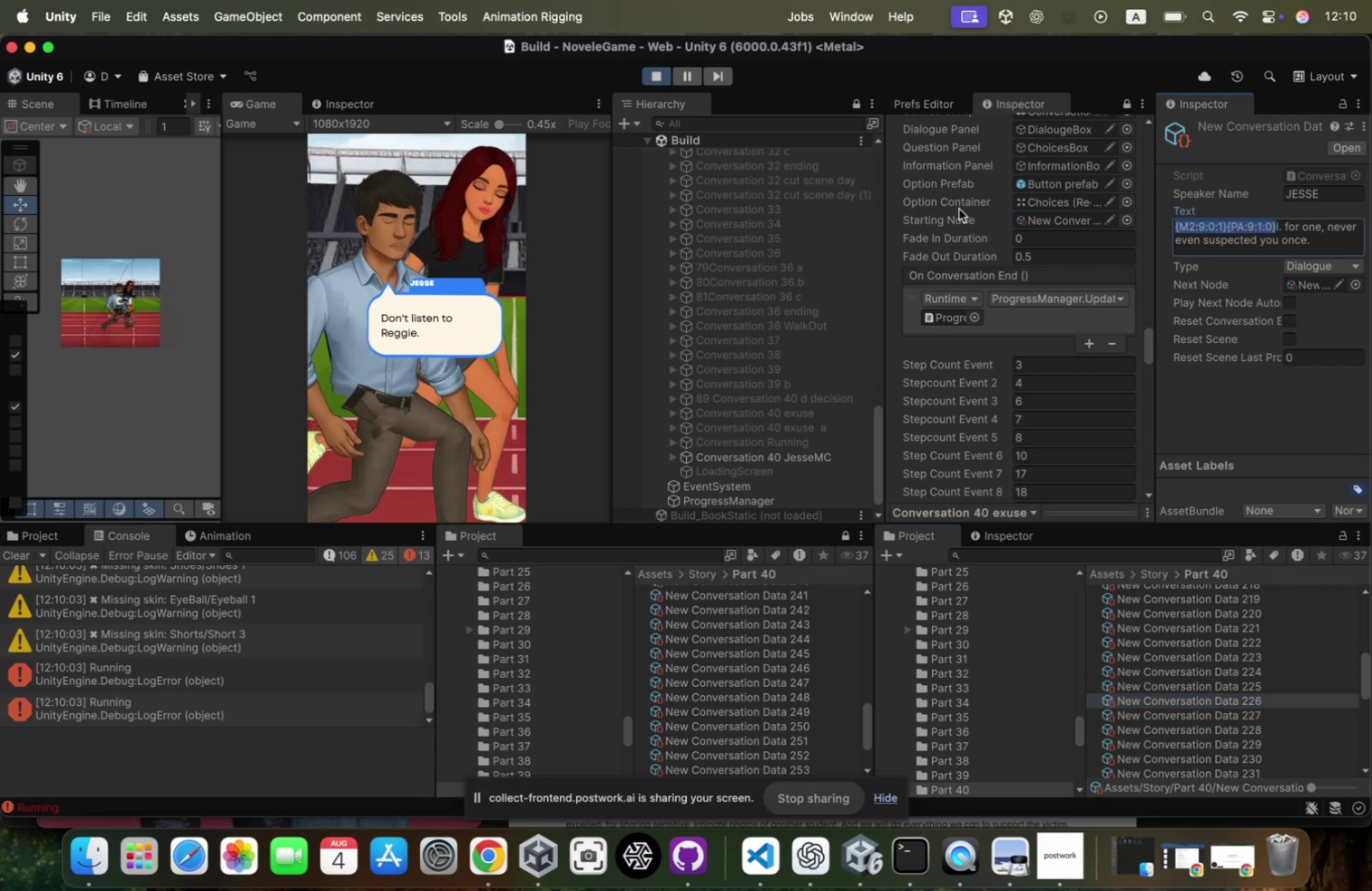 
key(Meta+V)
 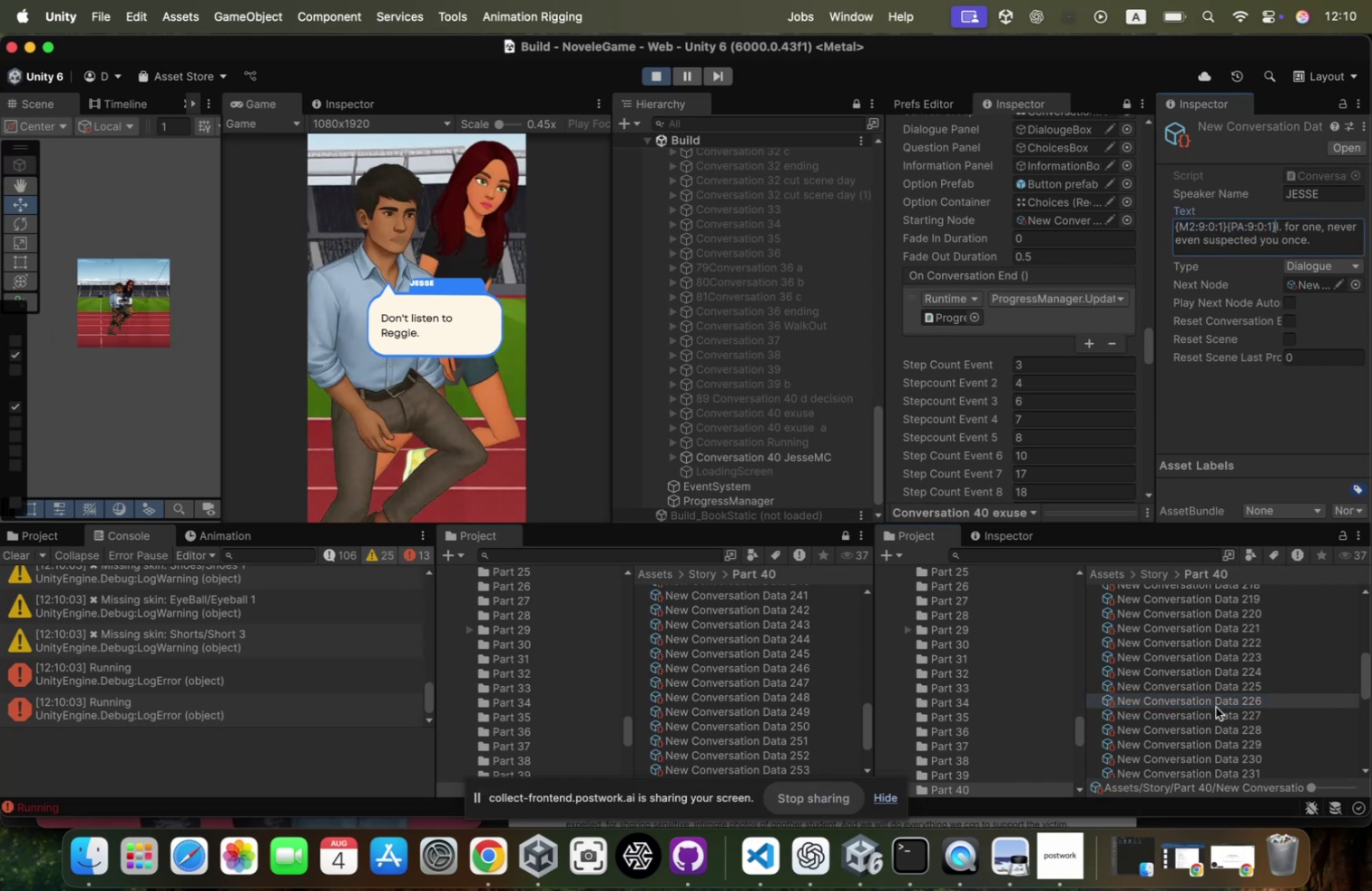 
left_click([1216, 706])
 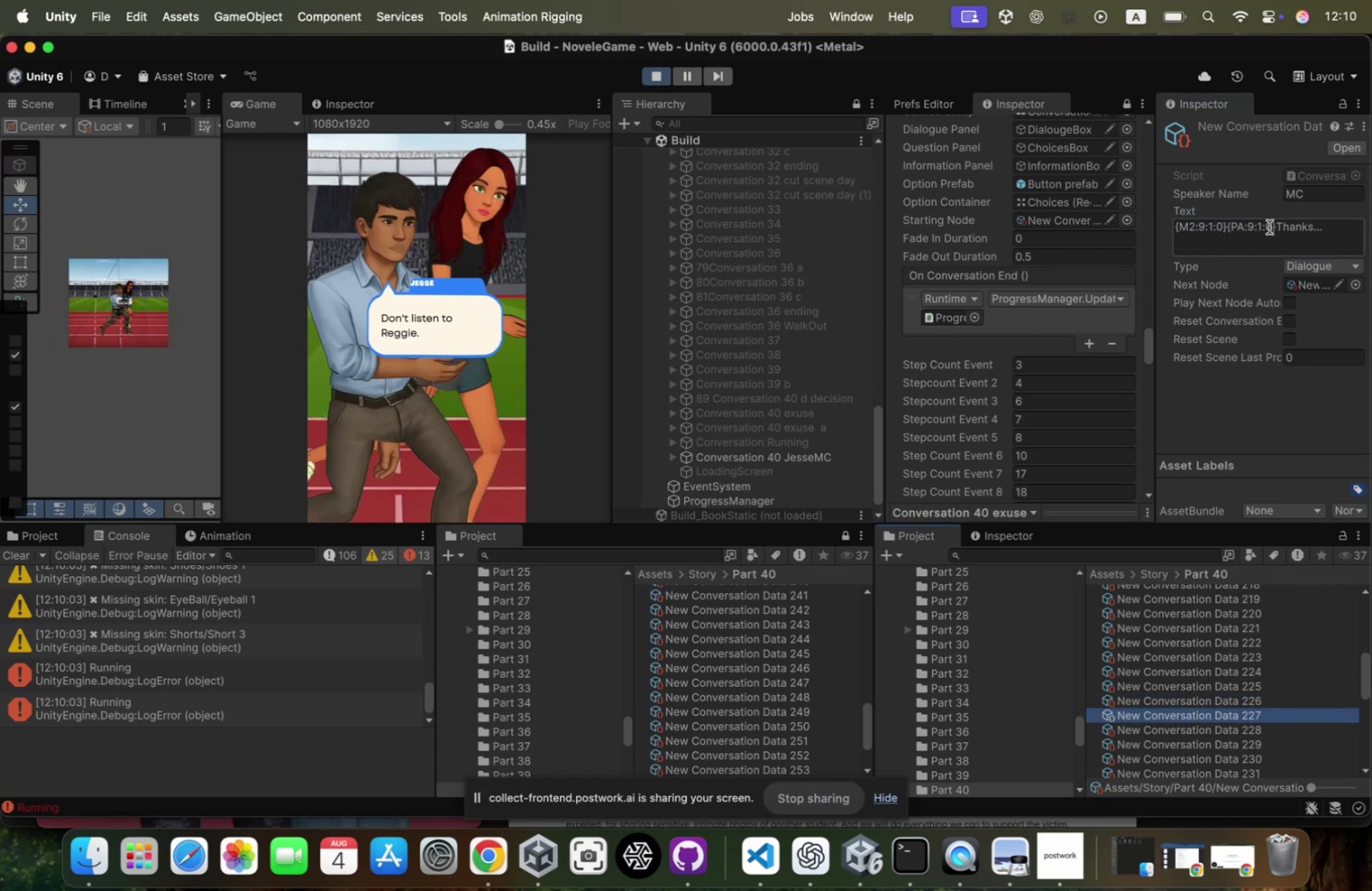 
left_click_drag(start_coordinate=[1278, 226], to_coordinate=[999, 214])
 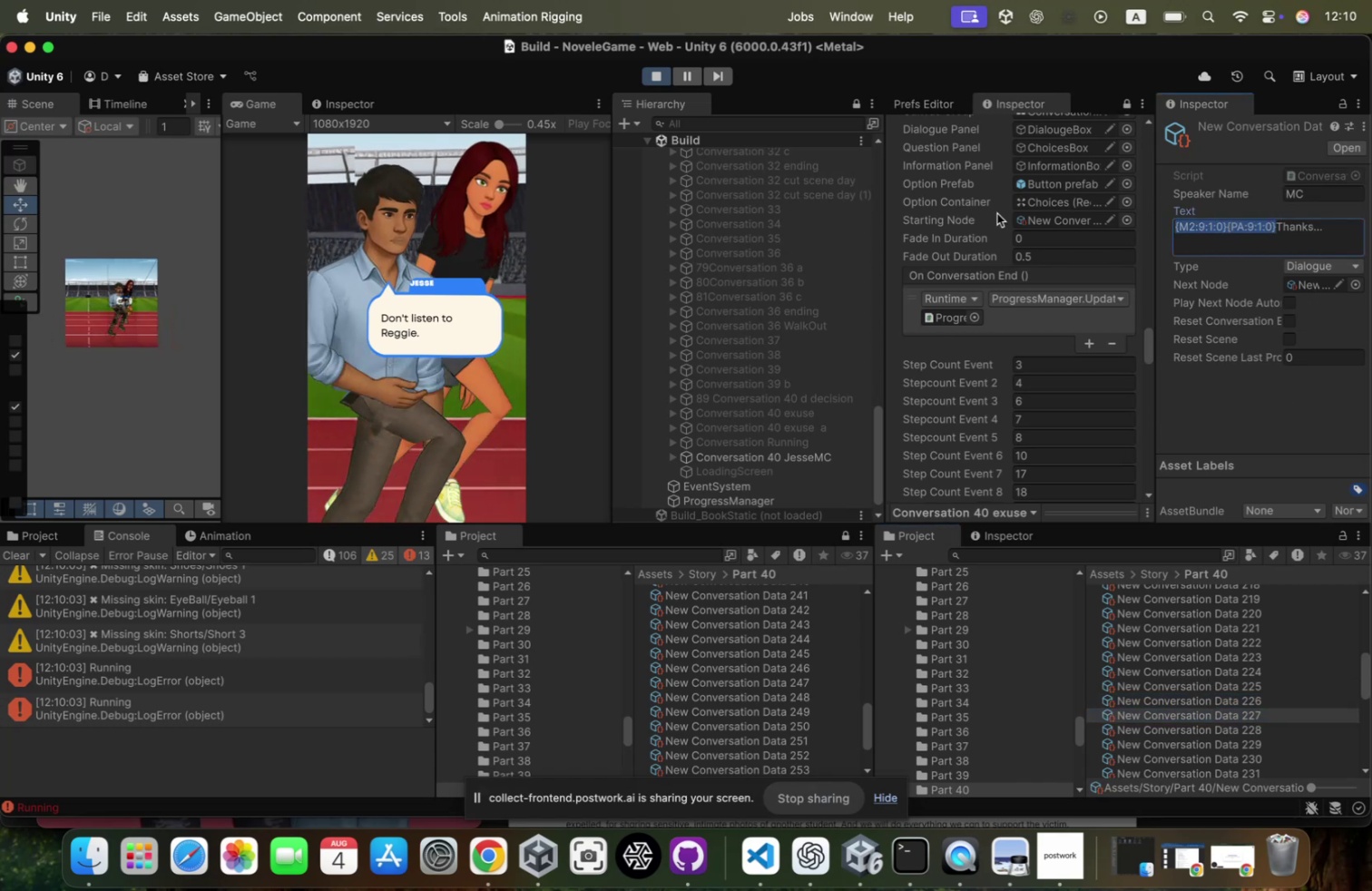 
key(Meta+CommandLeft)
 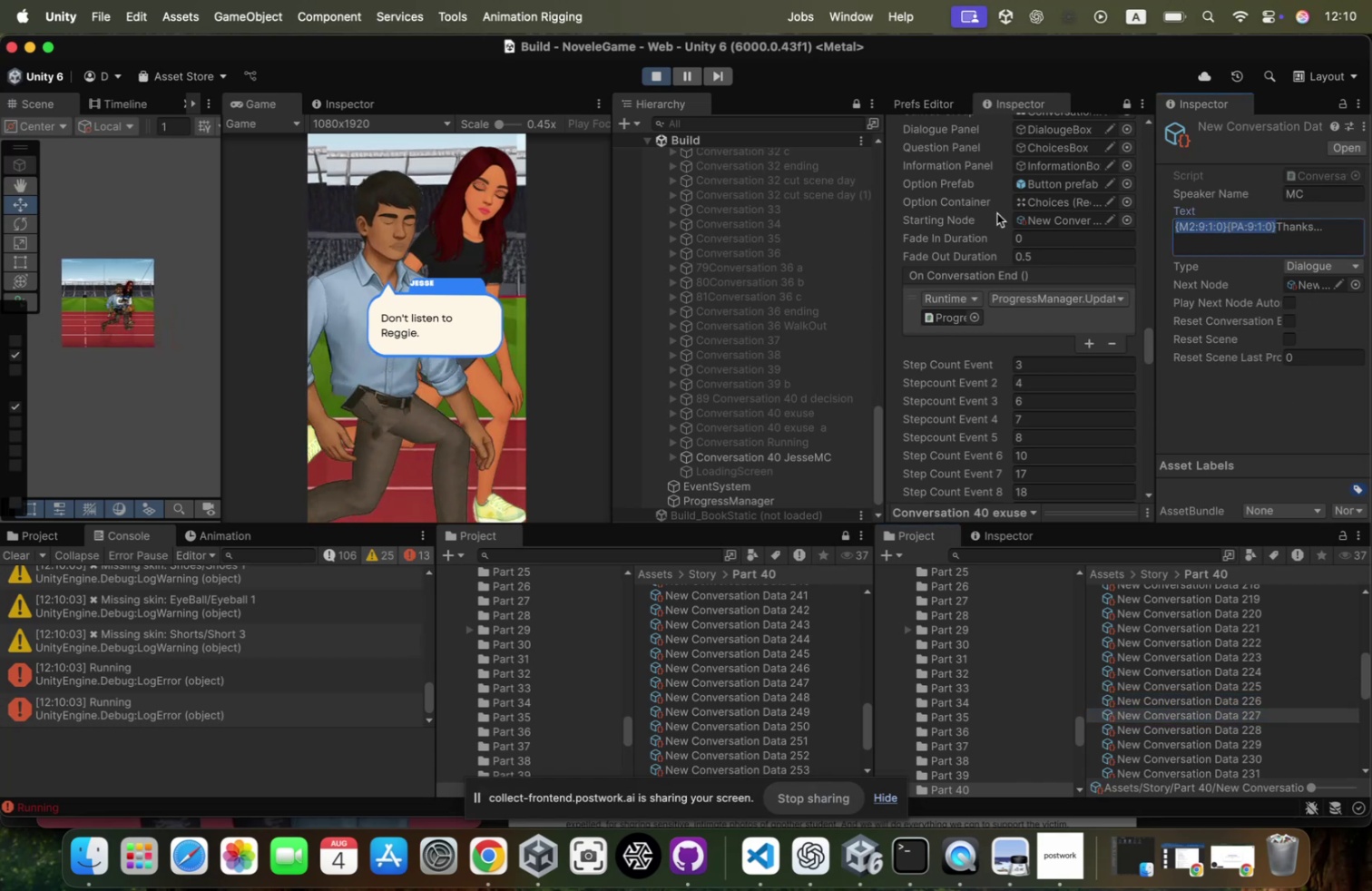 
key(Meta+V)
 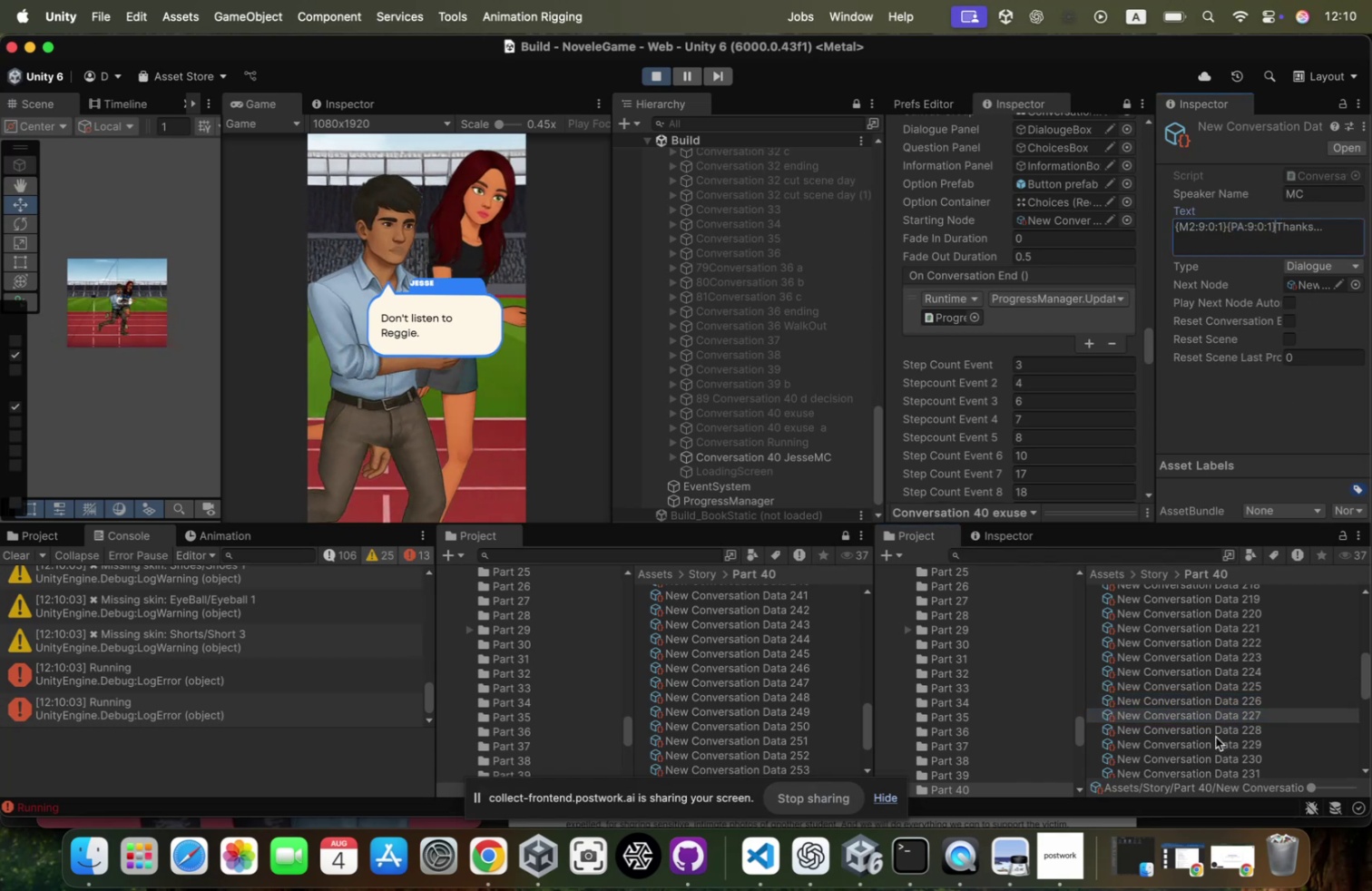 
left_click([1217, 729])
 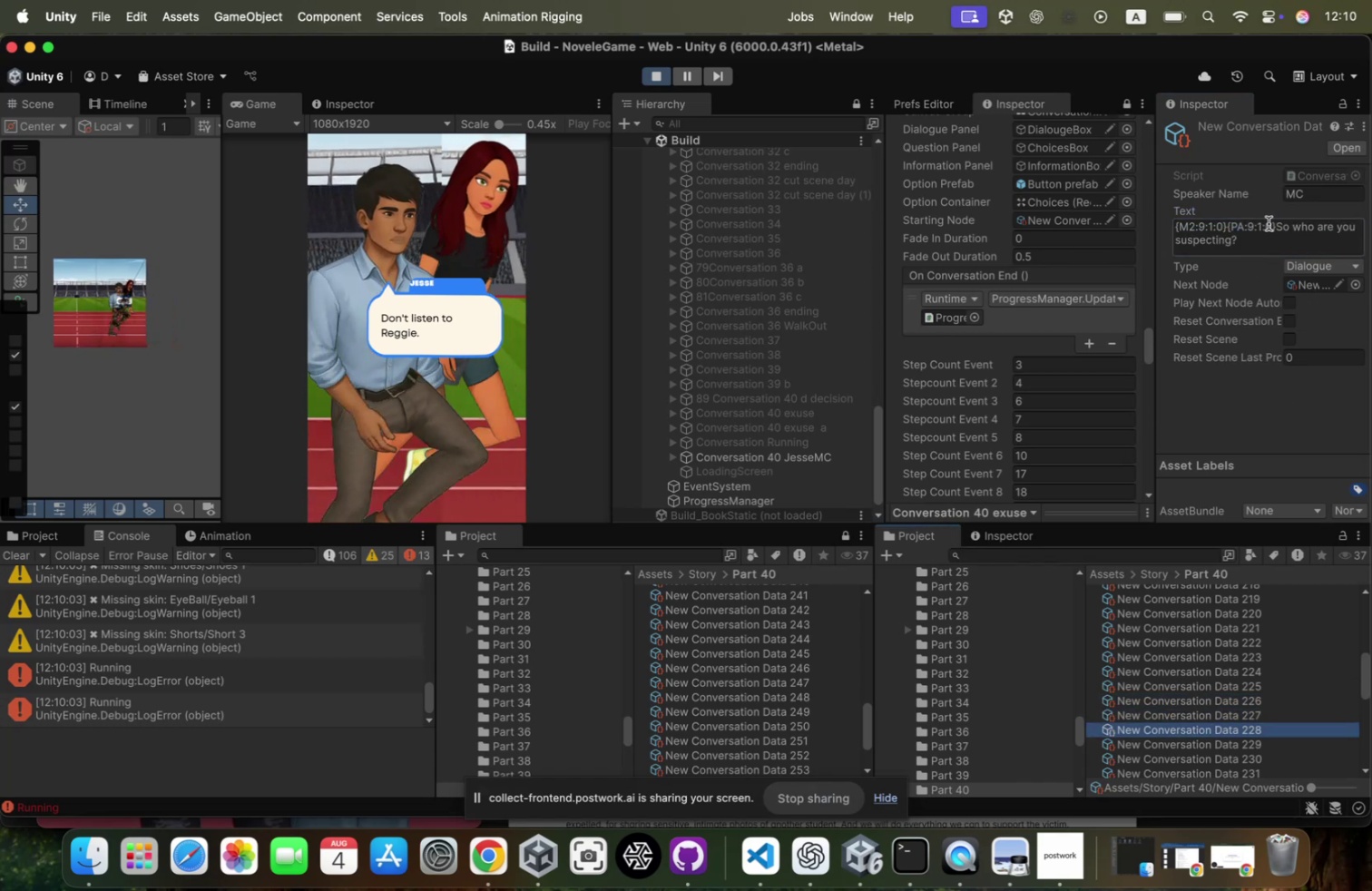 
left_click_drag(start_coordinate=[1278, 224], to_coordinate=[853, 175])
 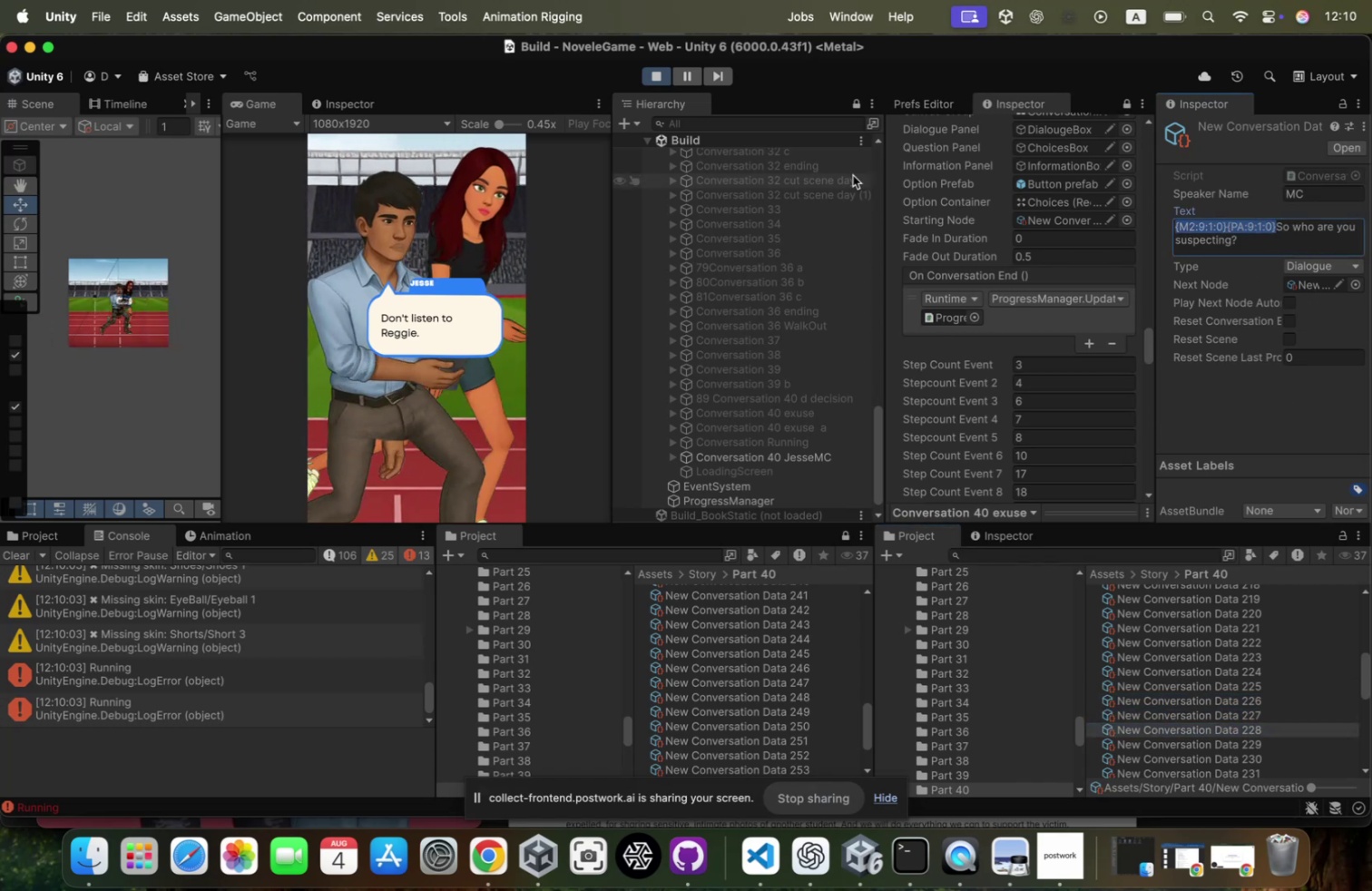 
key(Meta+CommandLeft)
 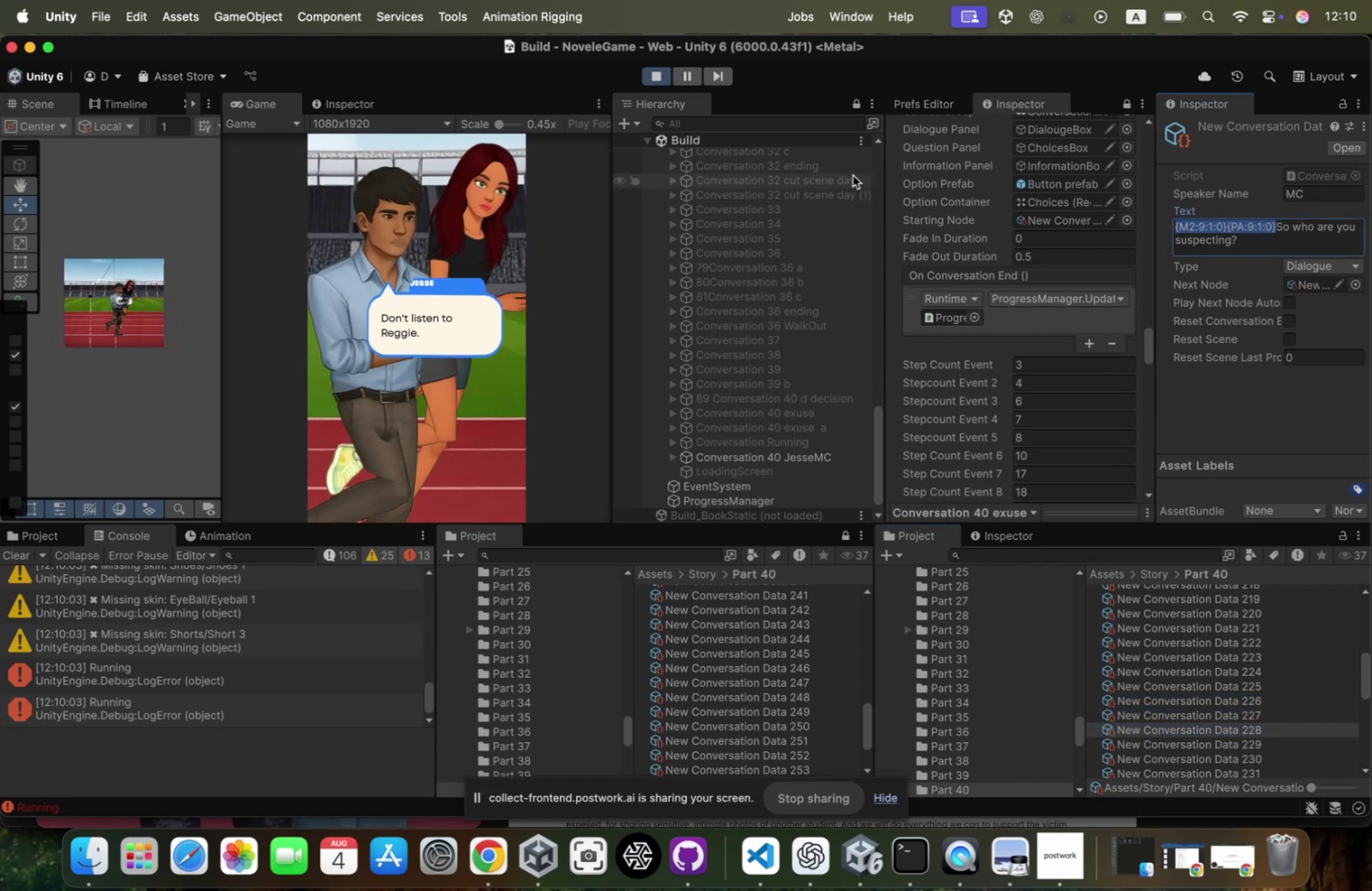 
key(Meta+V)
 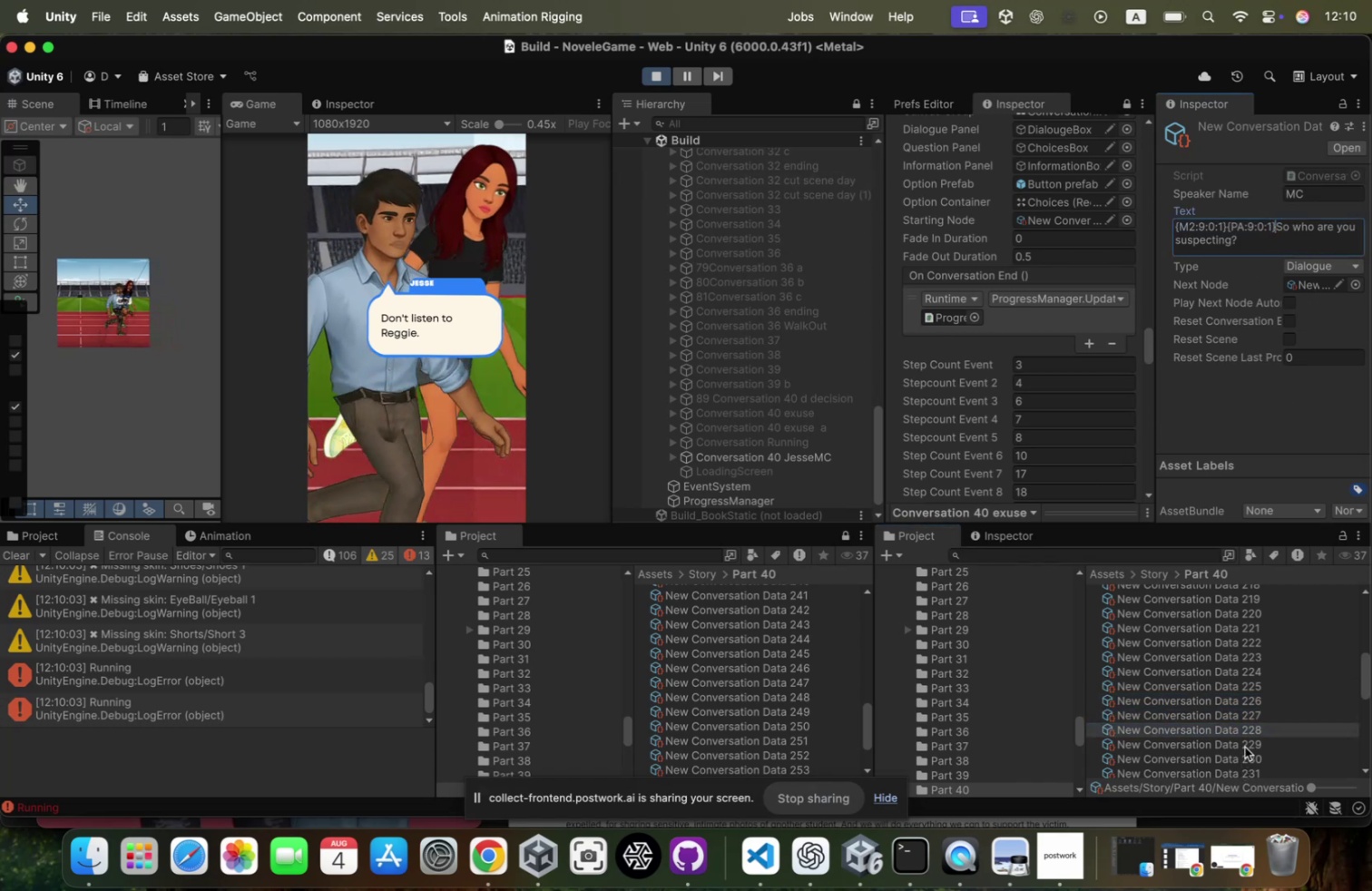 
left_click([1245, 746])
 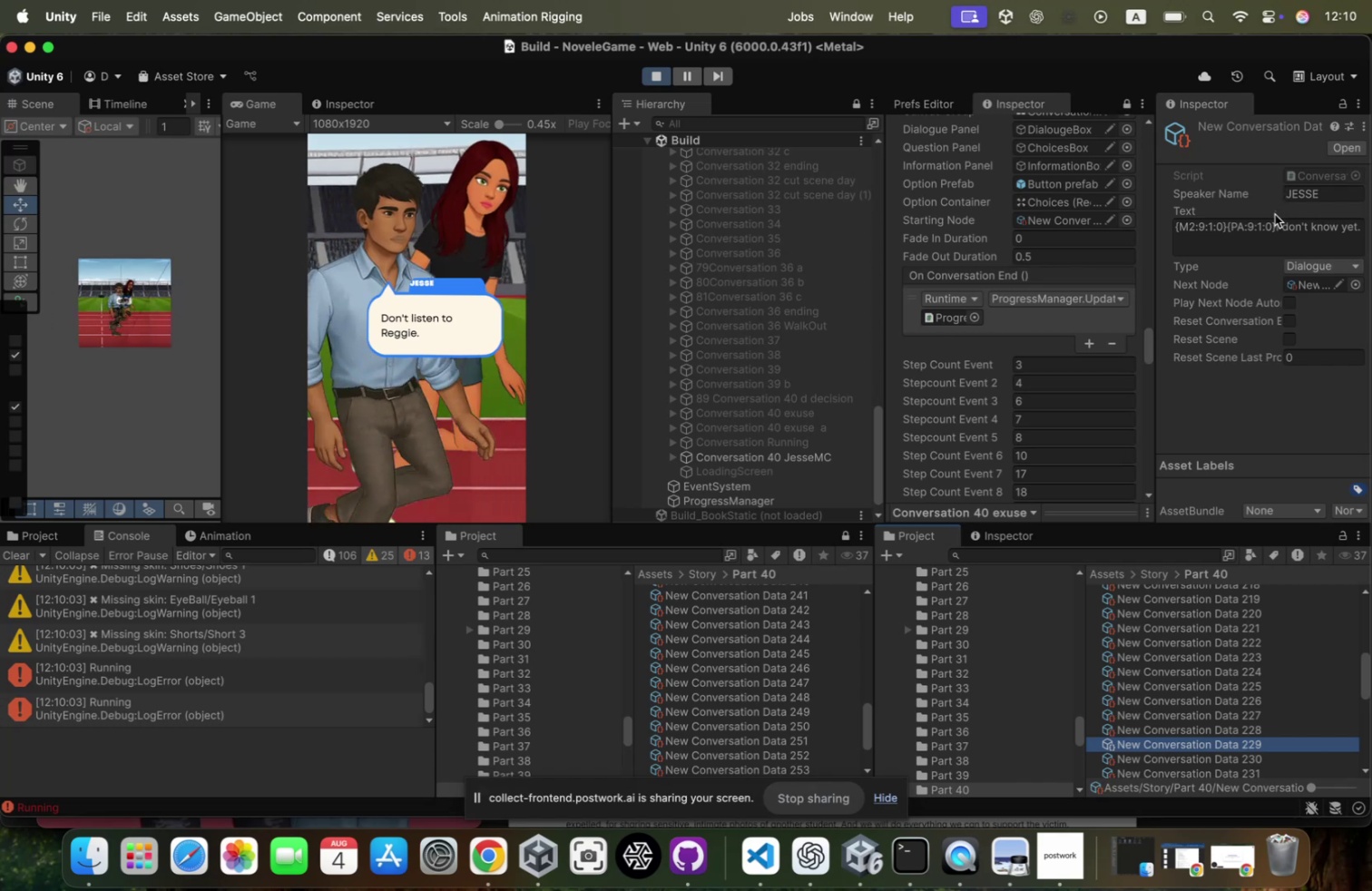 
left_click_drag(start_coordinate=[1274, 222], to_coordinate=[947, 205])
 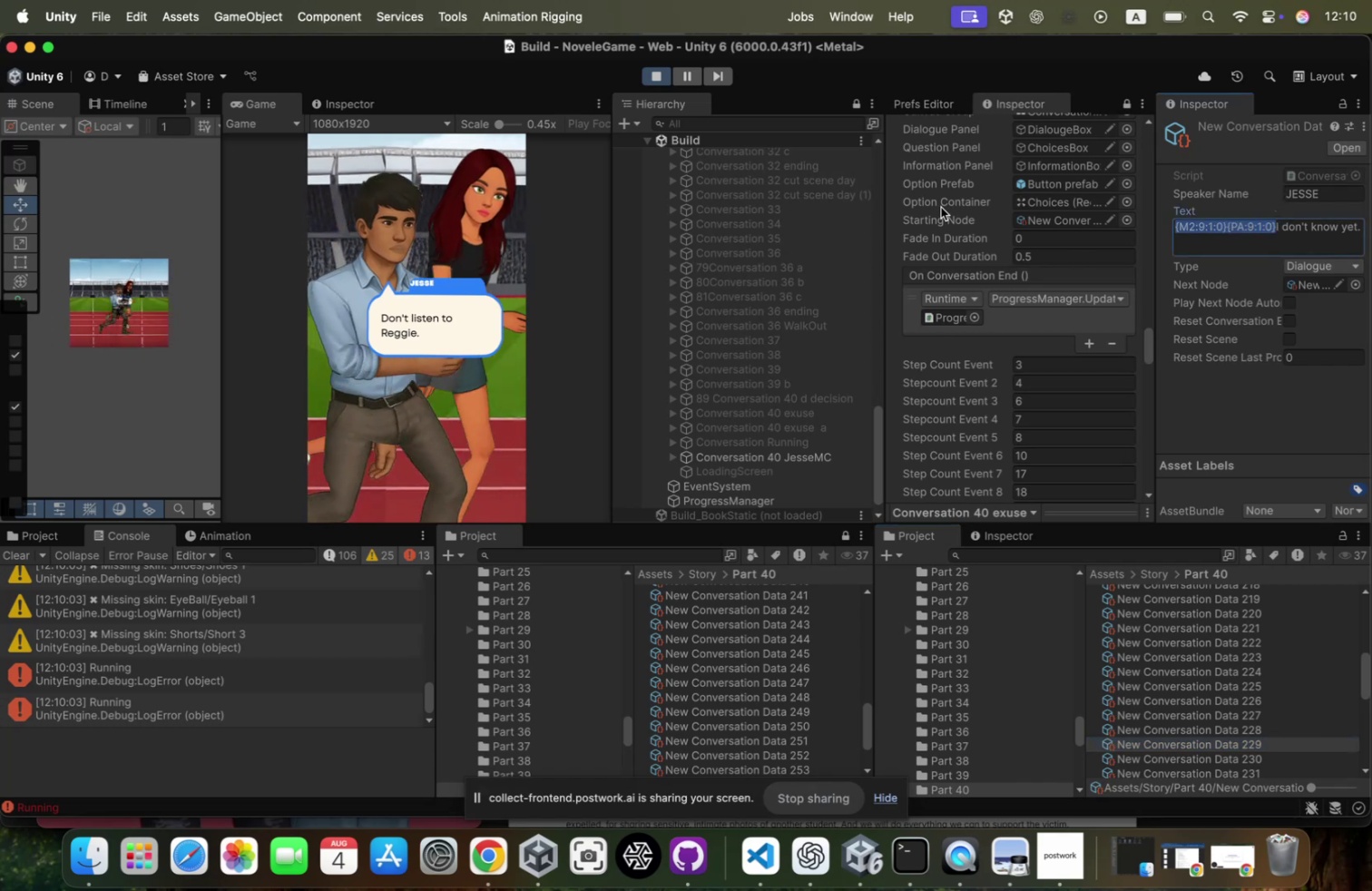 
key(Meta+CommandLeft)
 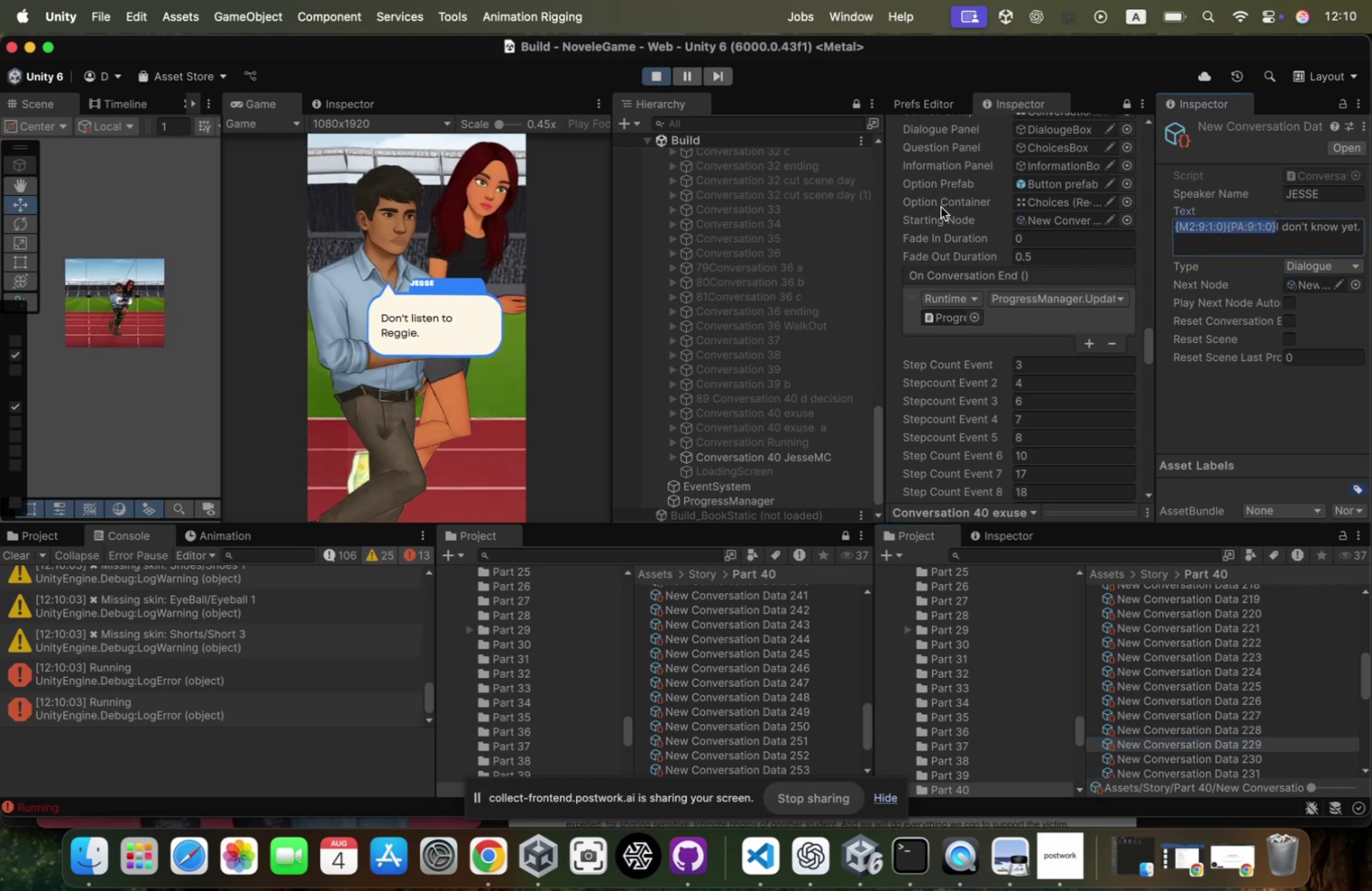 
key(Meta+V)
 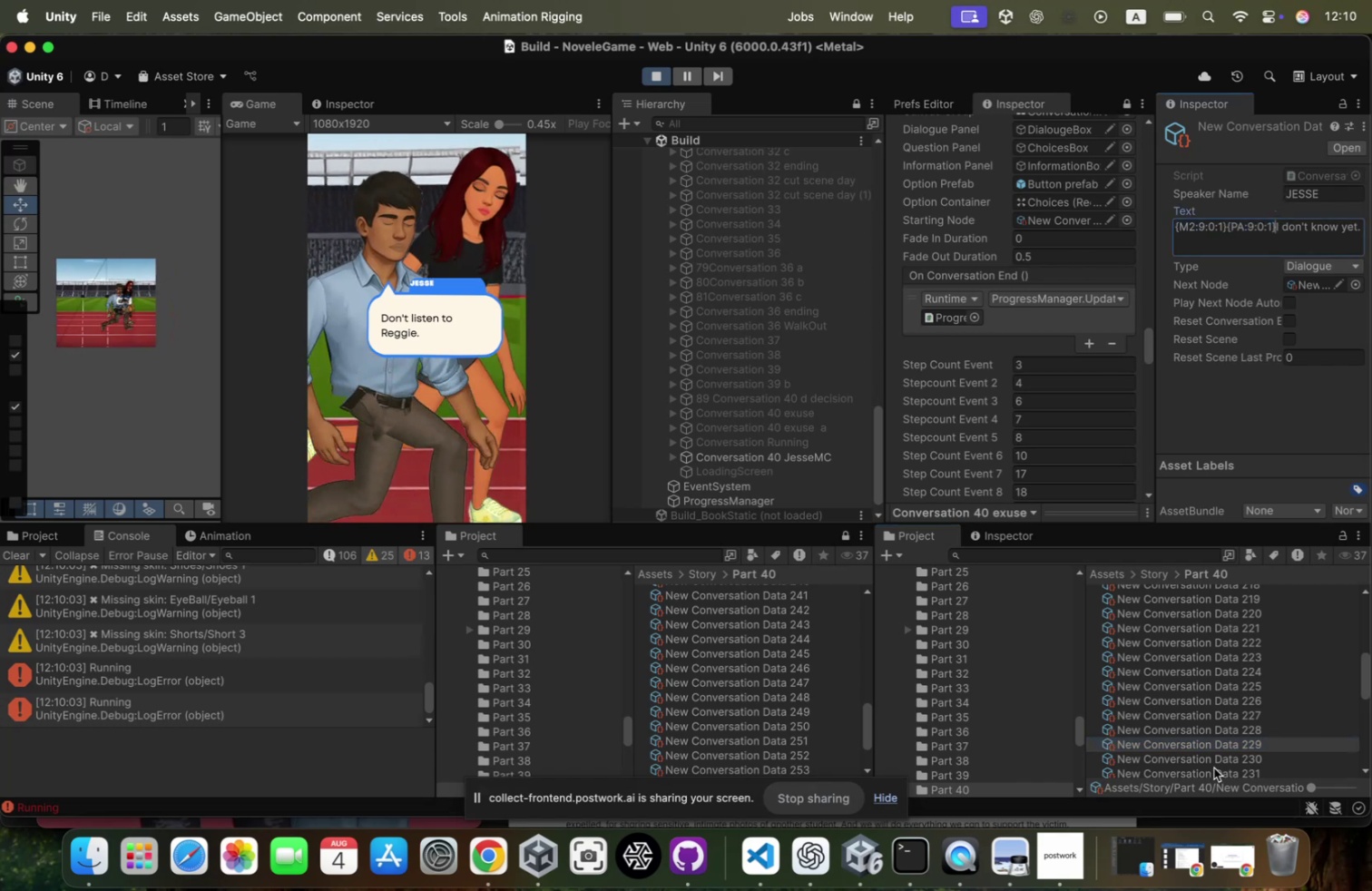 
left_click([1223, 759])
 